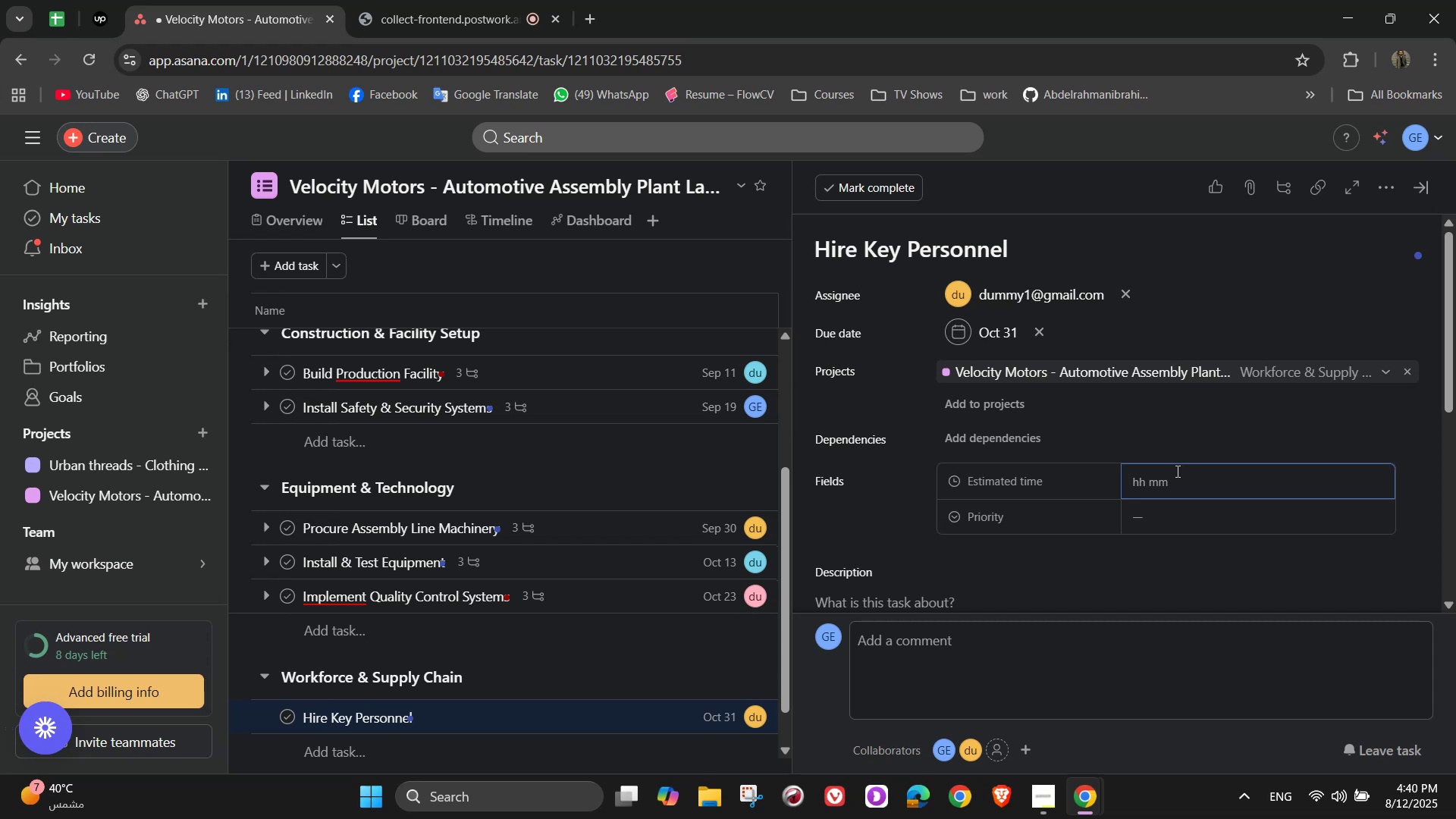 
wait(13.02)
 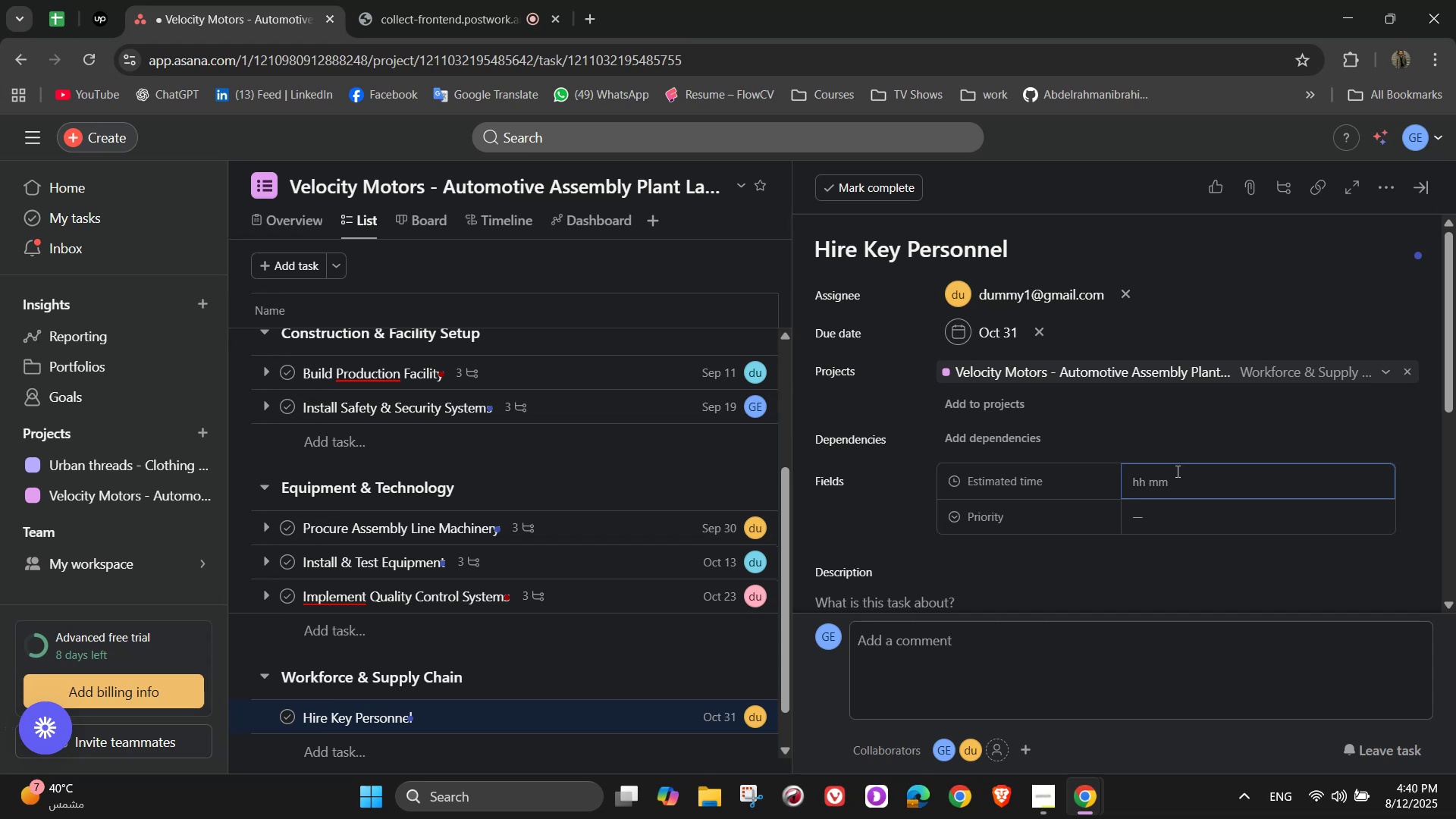 
left_click([1176, 476])
 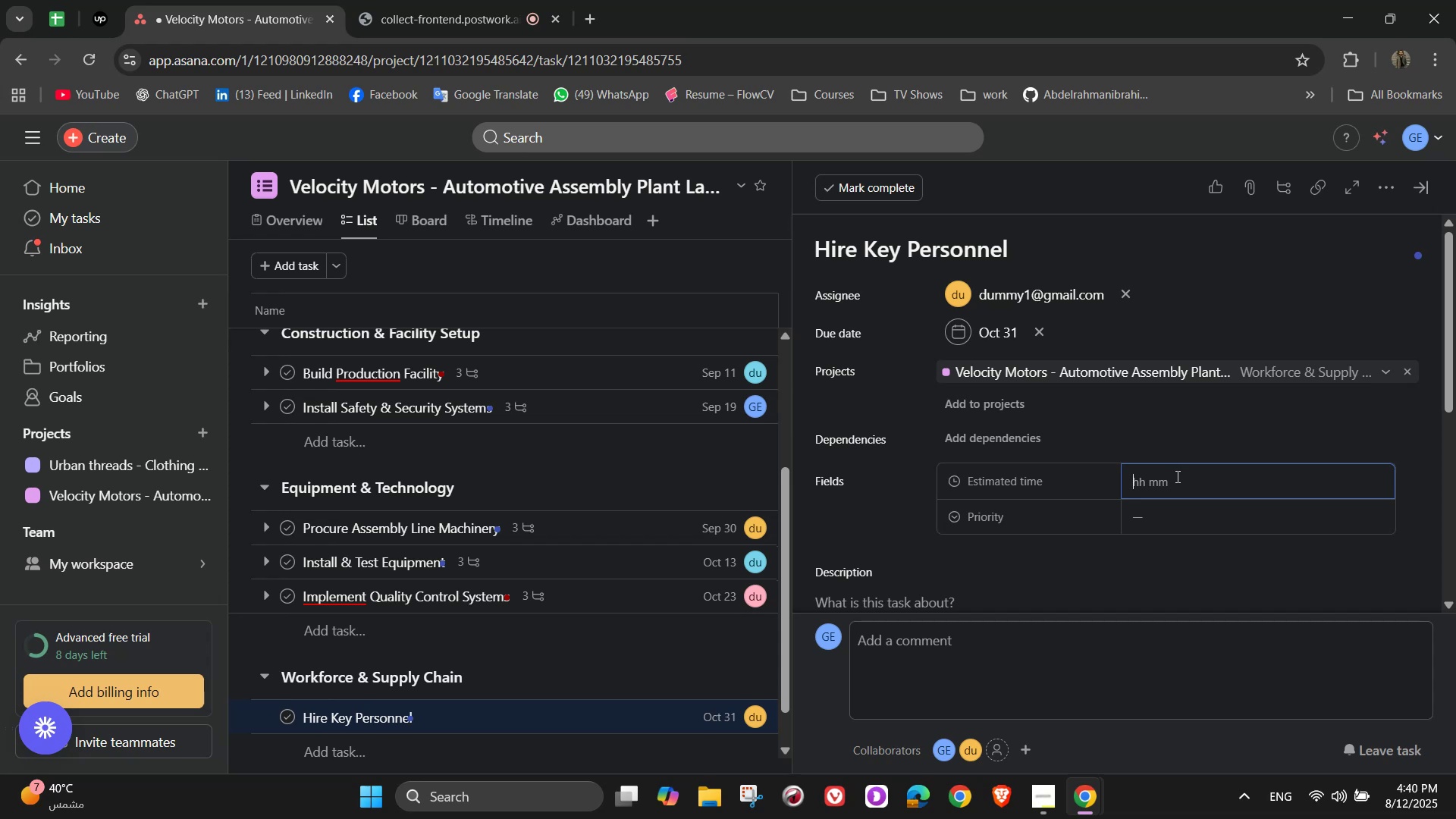 
wait(11.38)
 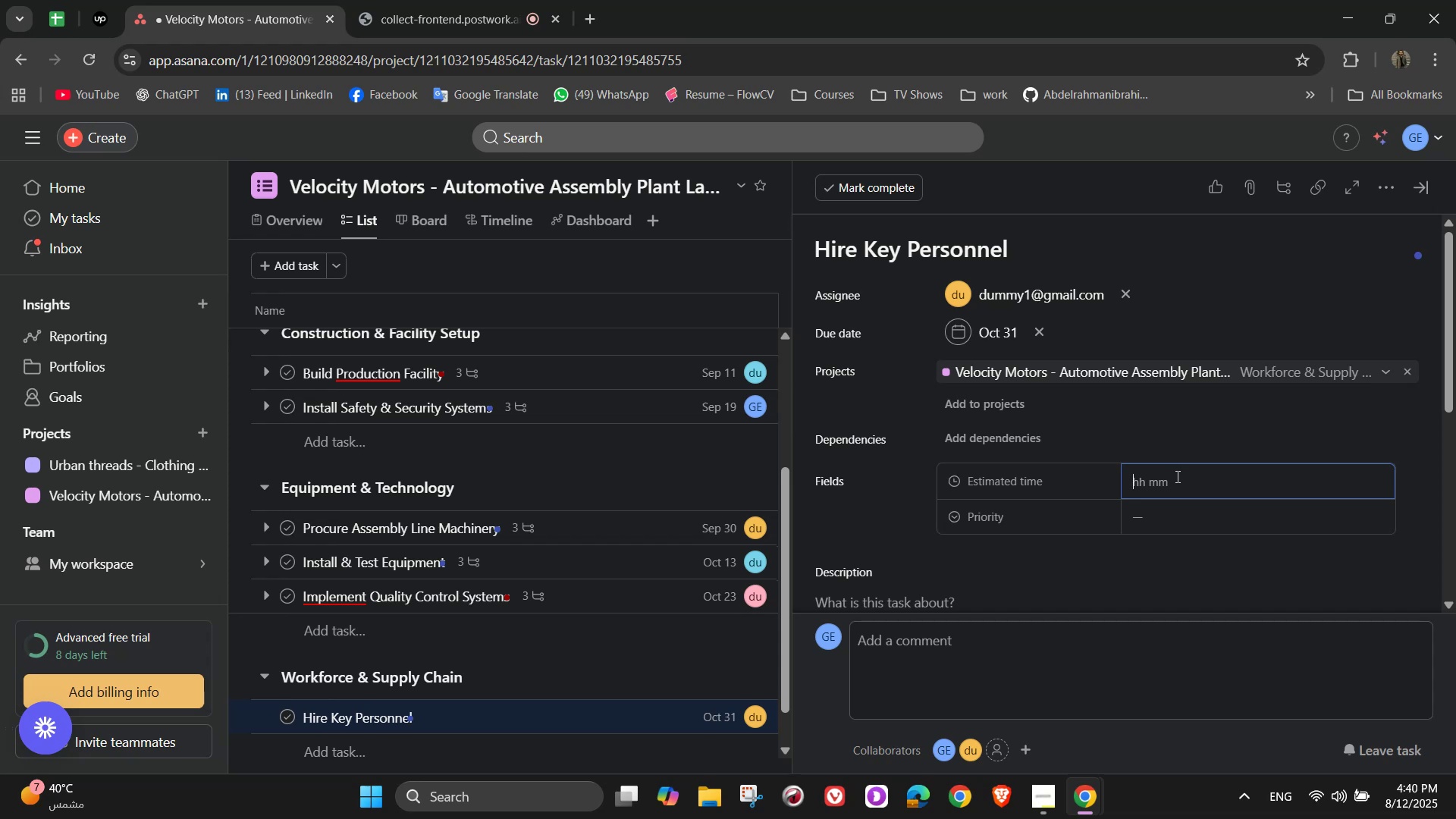 
key(Numpad1)
 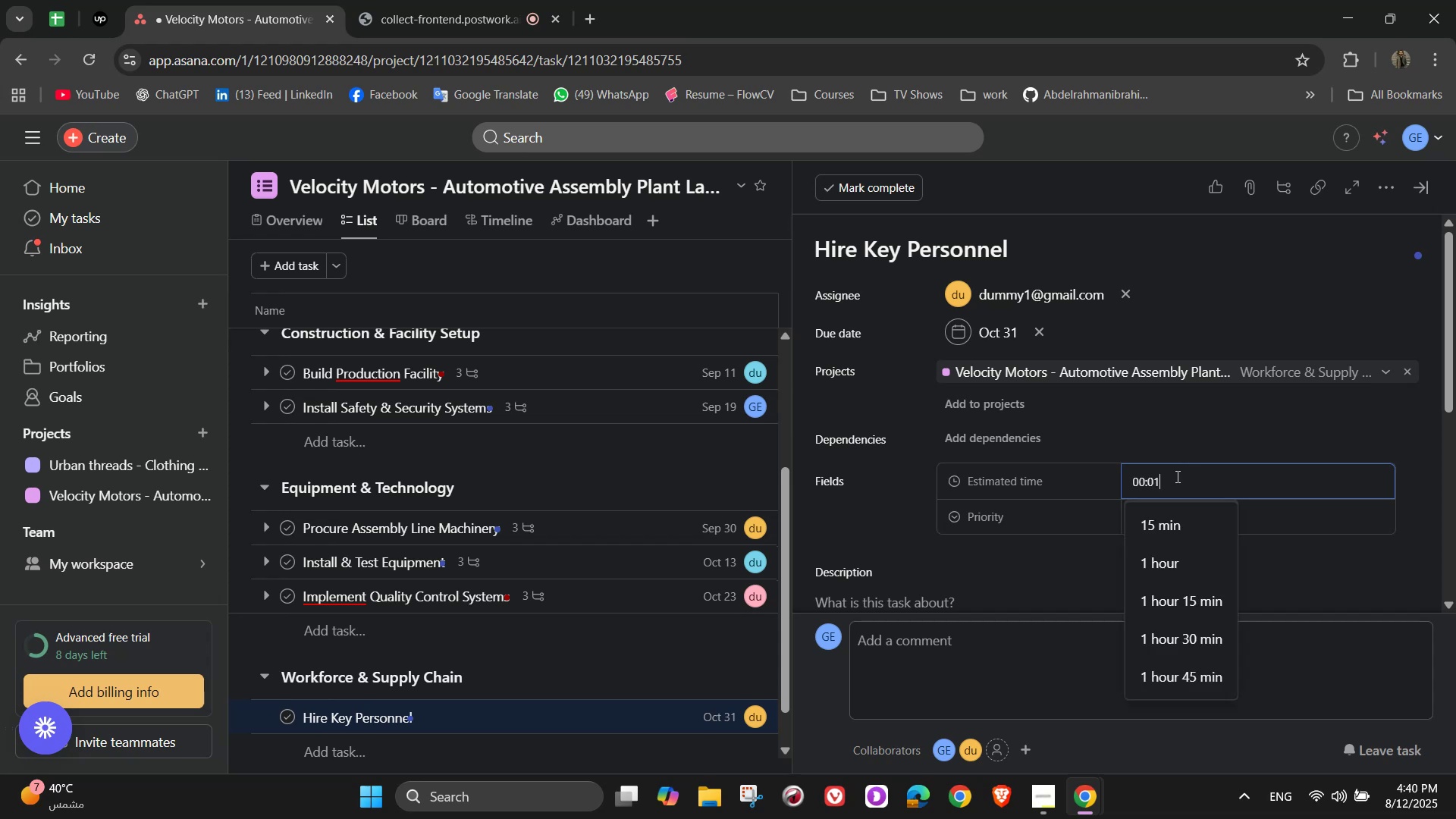 
key(Numpad0)
 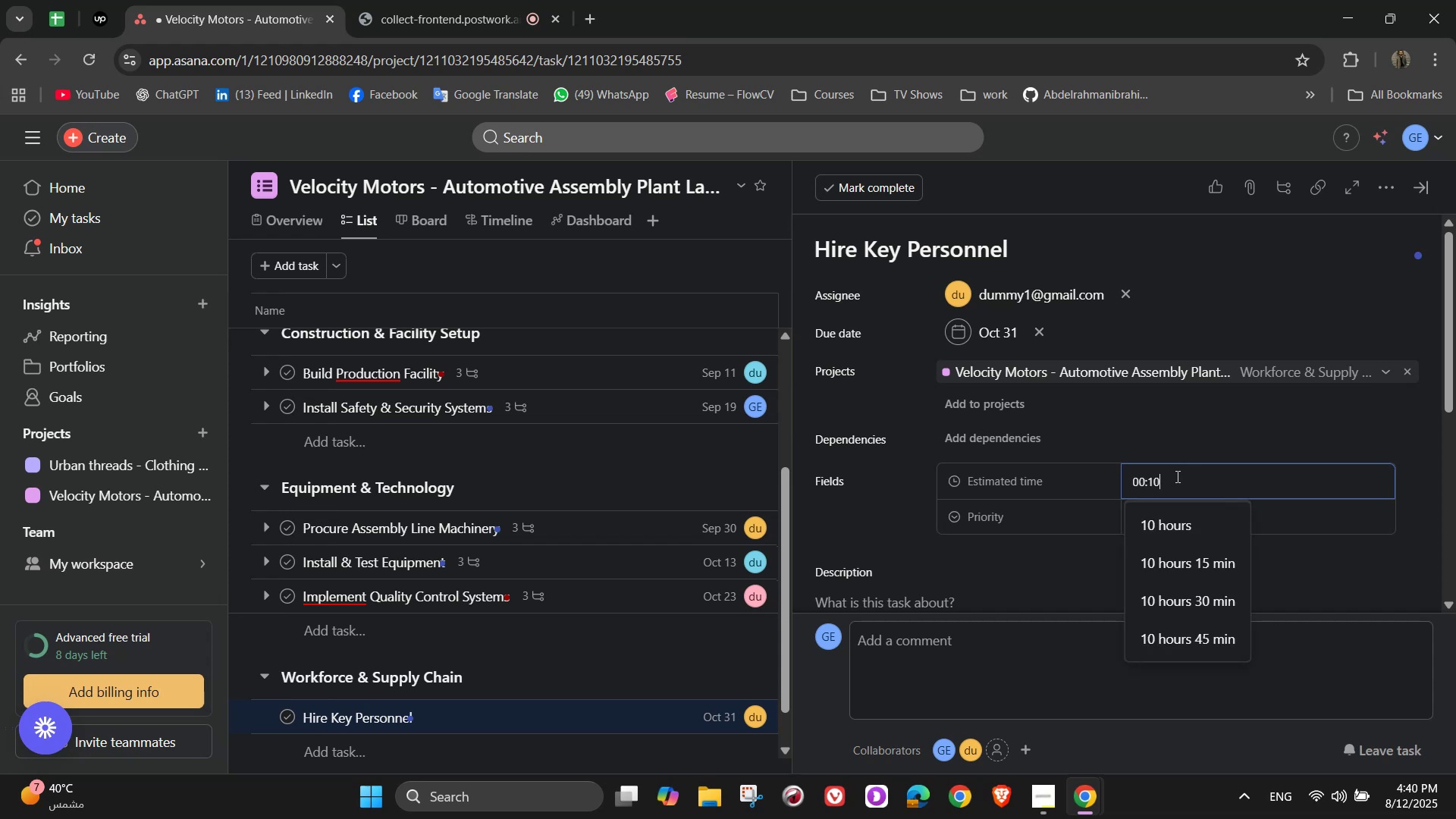 
key(Numpad0)
 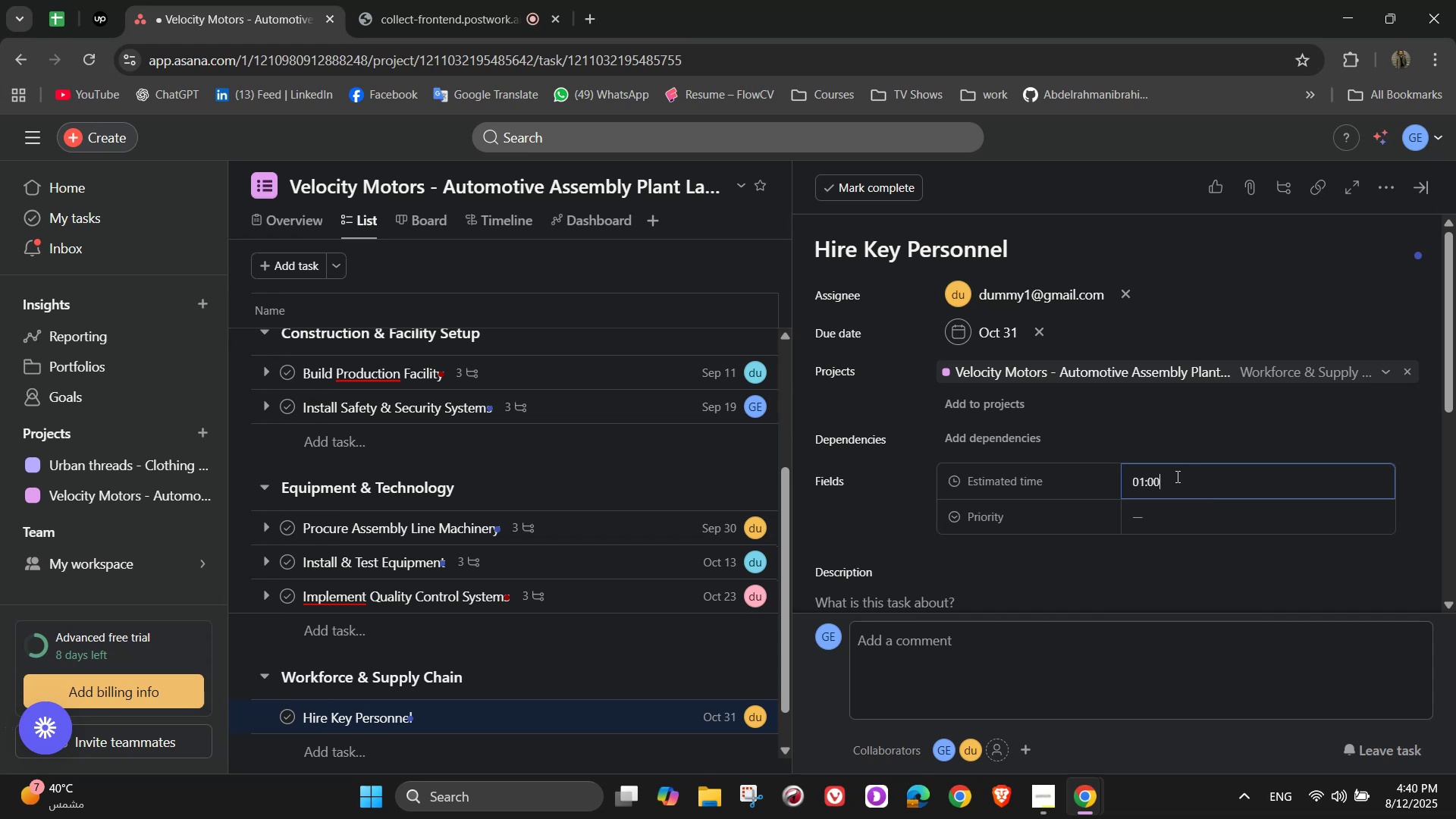 
key(Numpad0)
 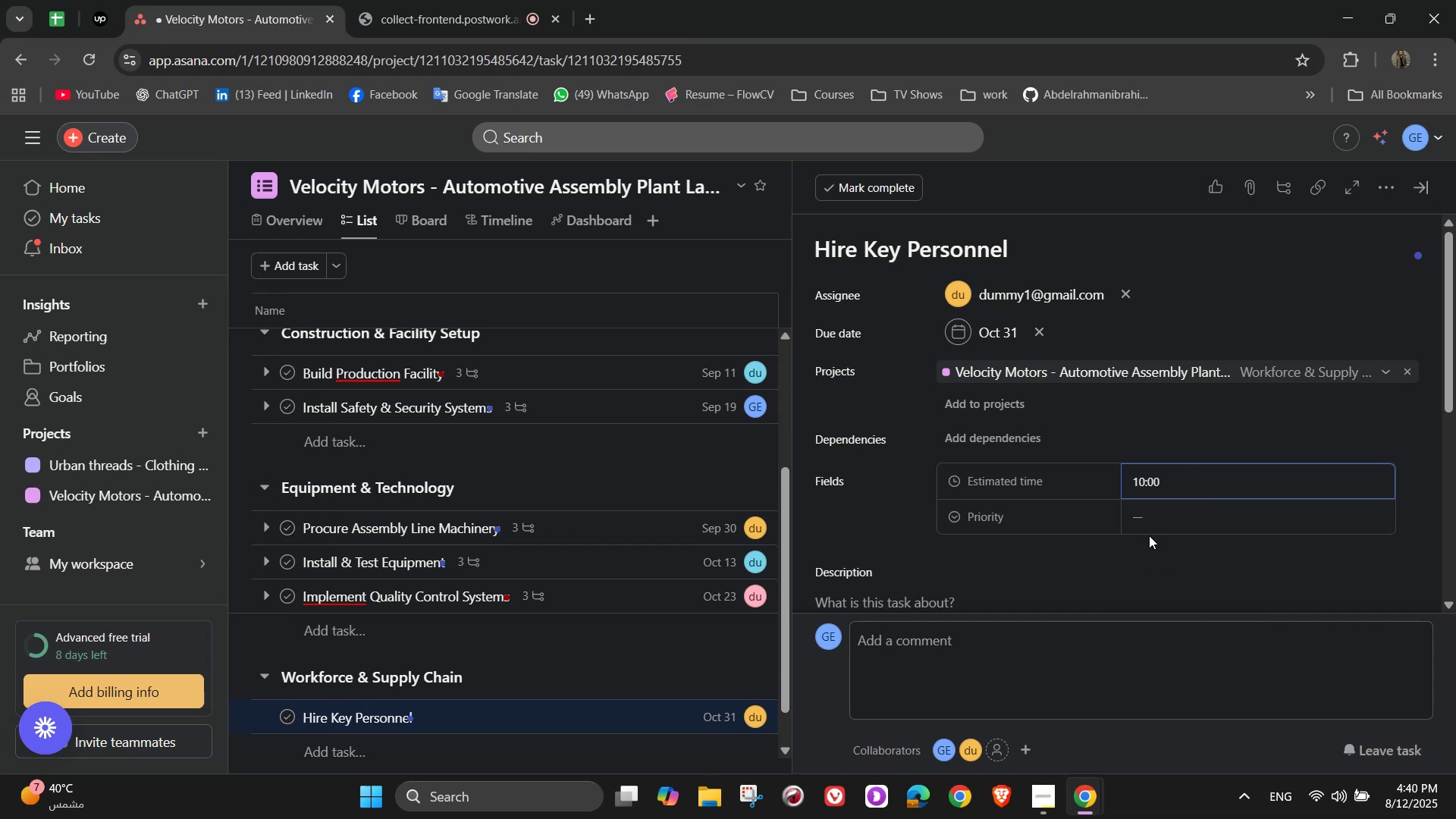 
left_click([1155, 525])
 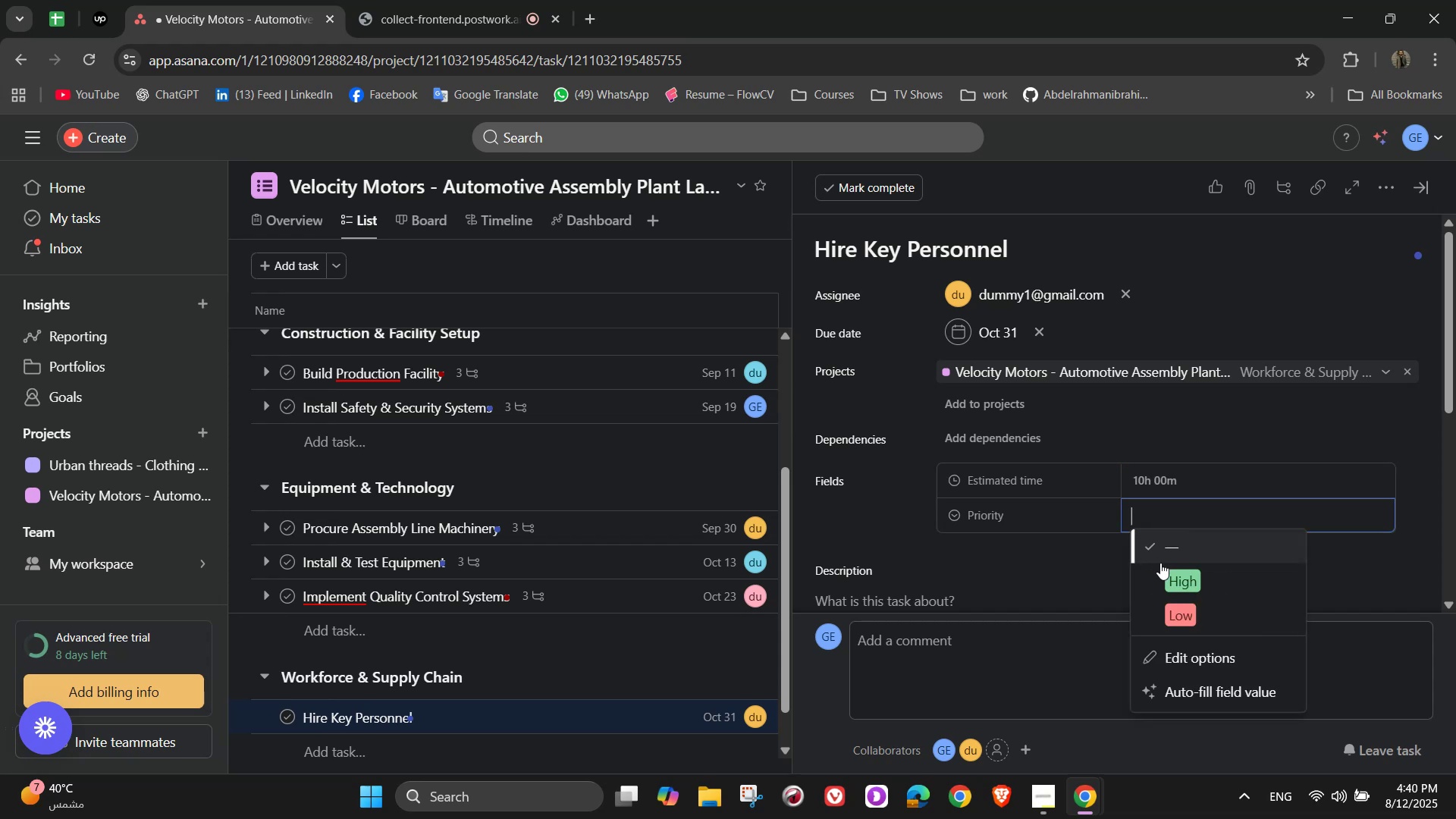 
left_click([1168, 568])
 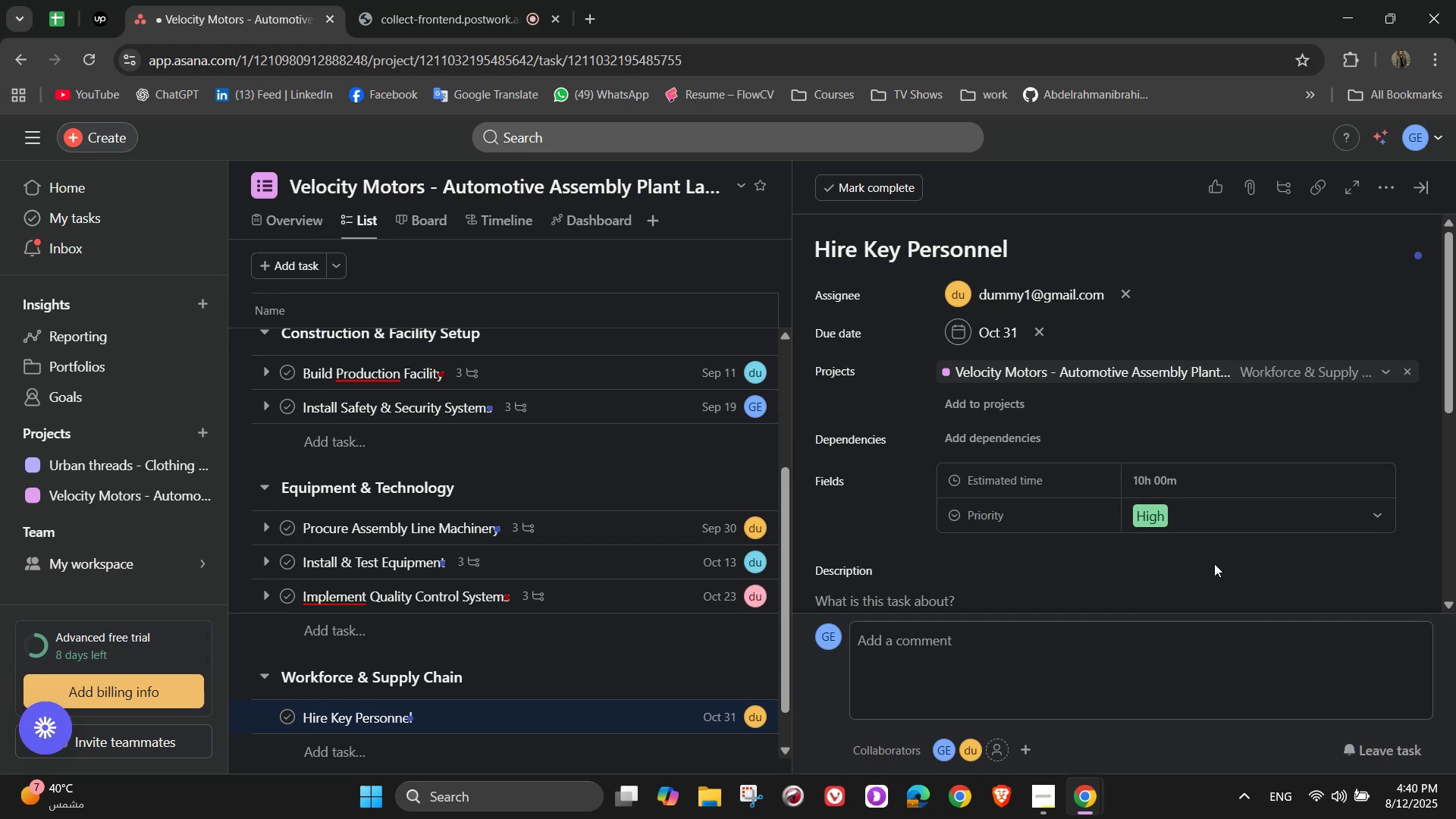 
wait(5.59)
 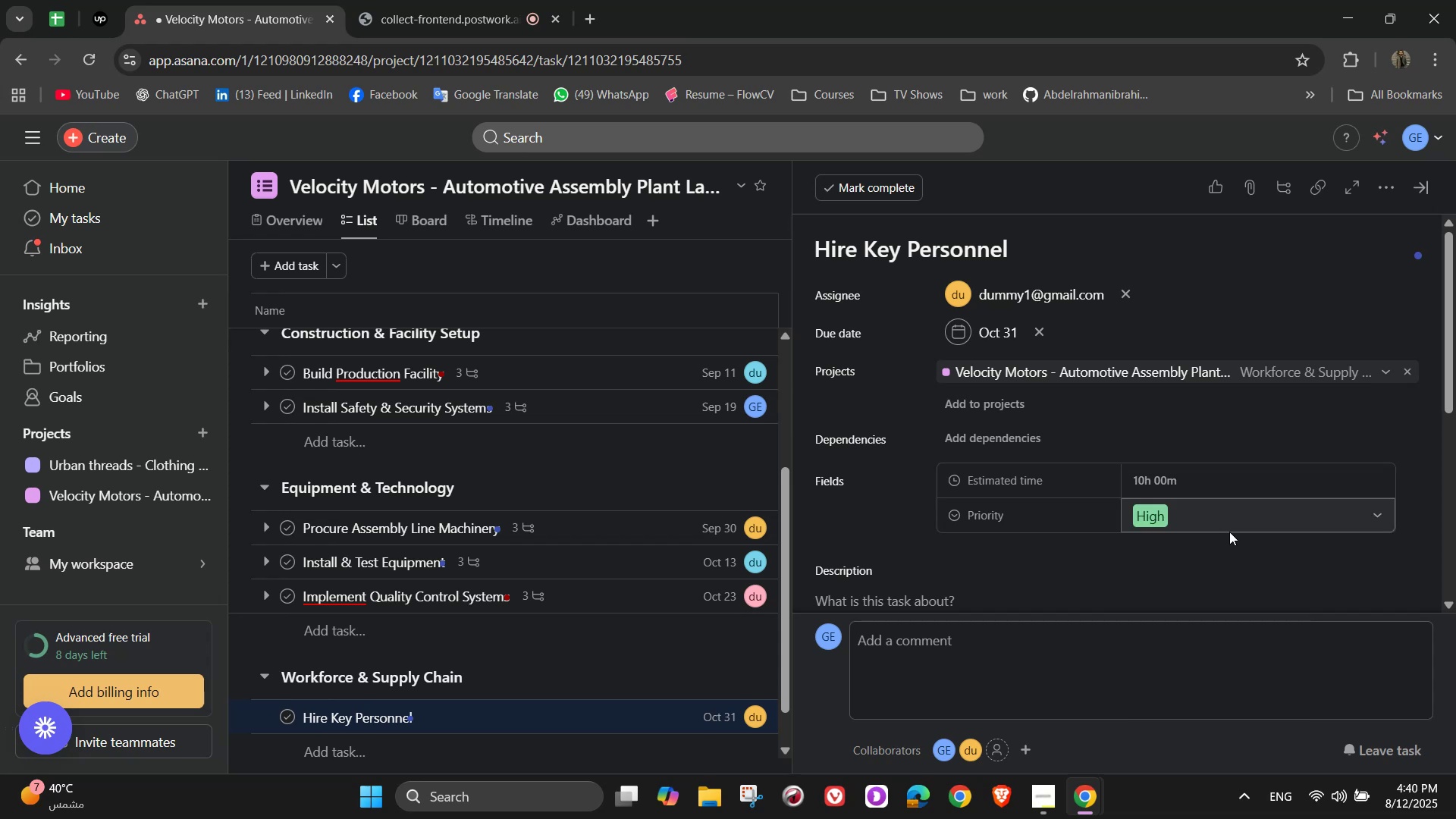 
scroll: coordinate [1217, 357], scroll_direction: down, amount: 1.0
 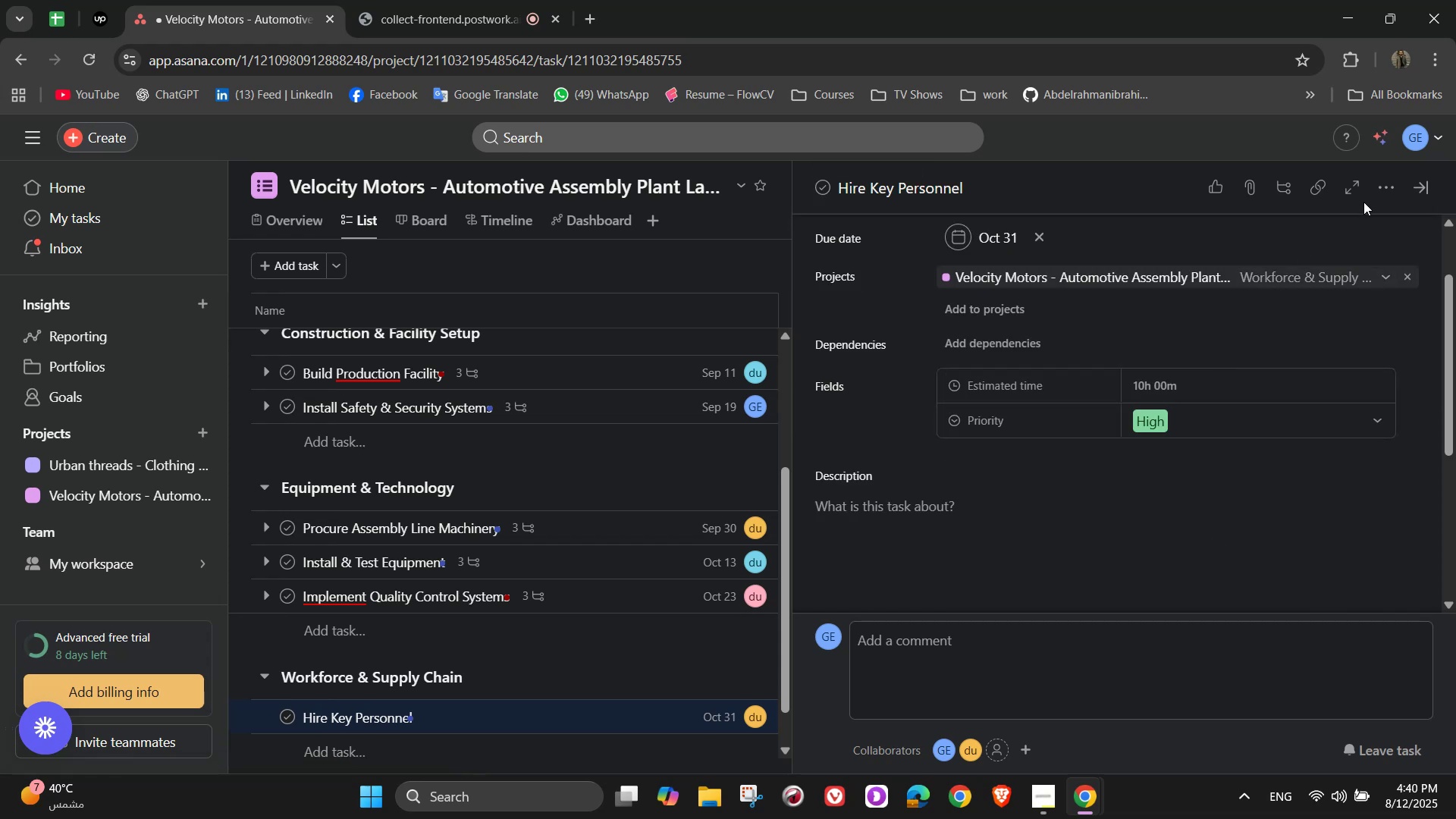 
left_click([1380, 187])
 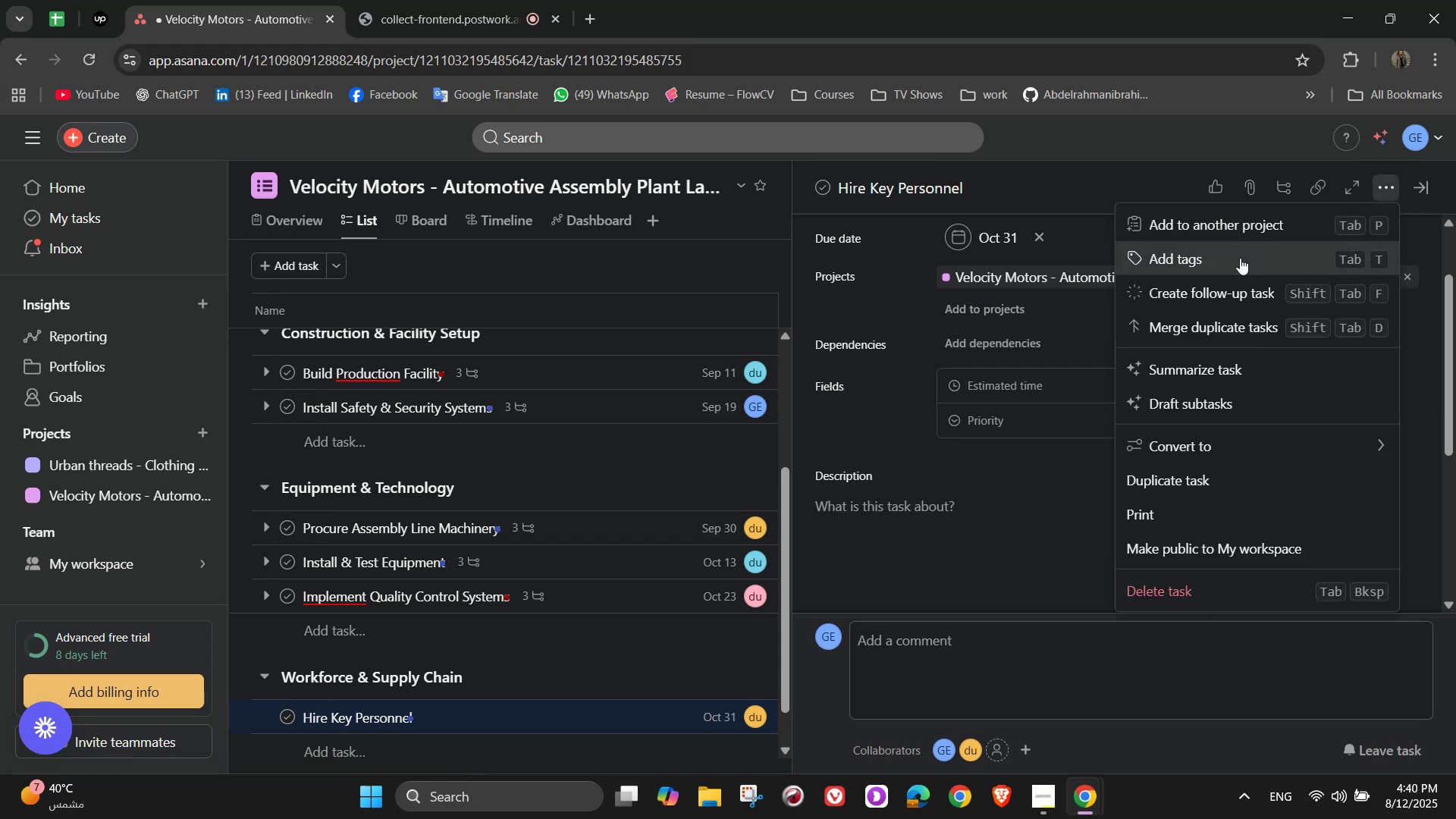 
left_click([1240, 258])
 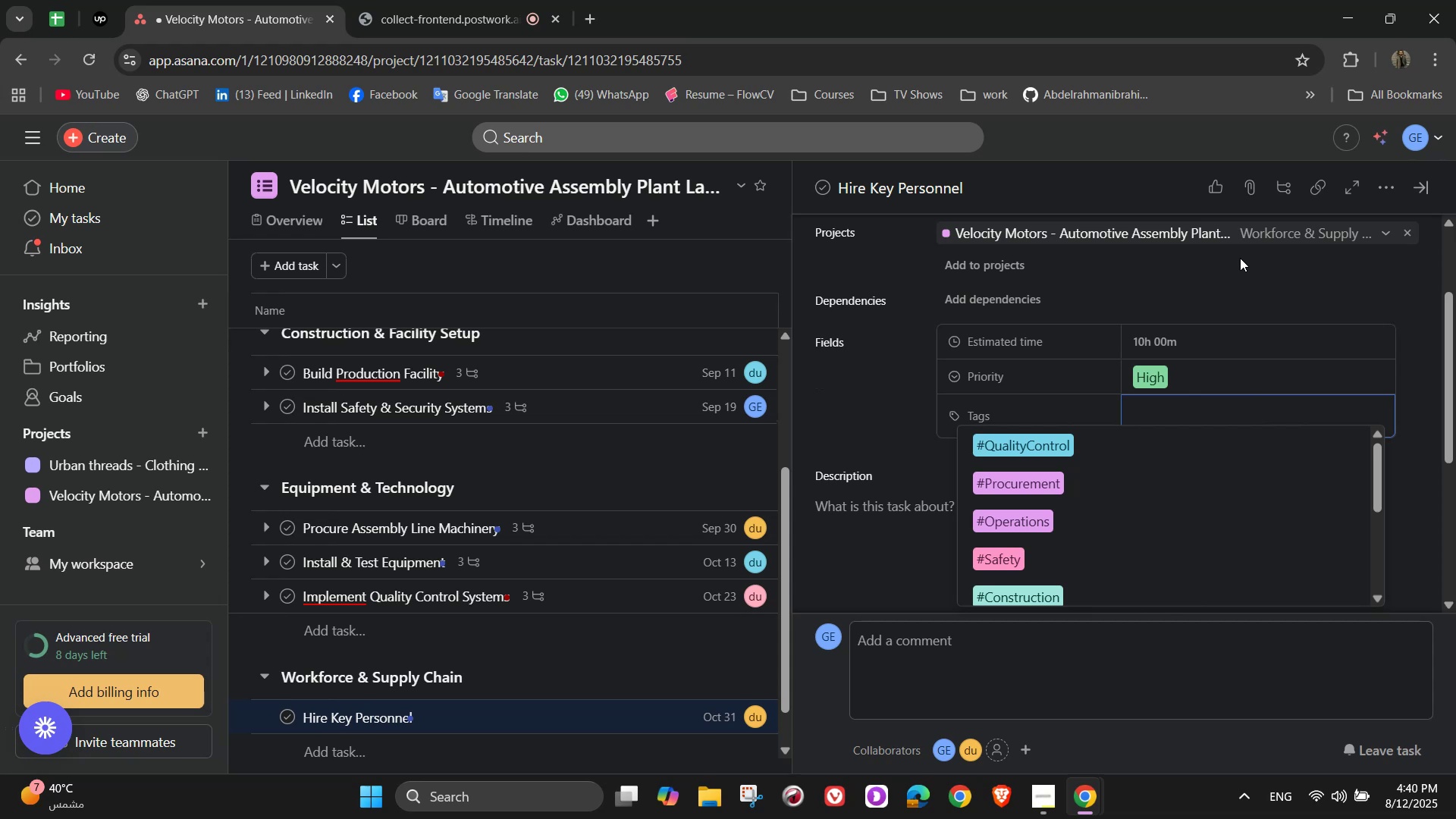 
wait(5.14)
 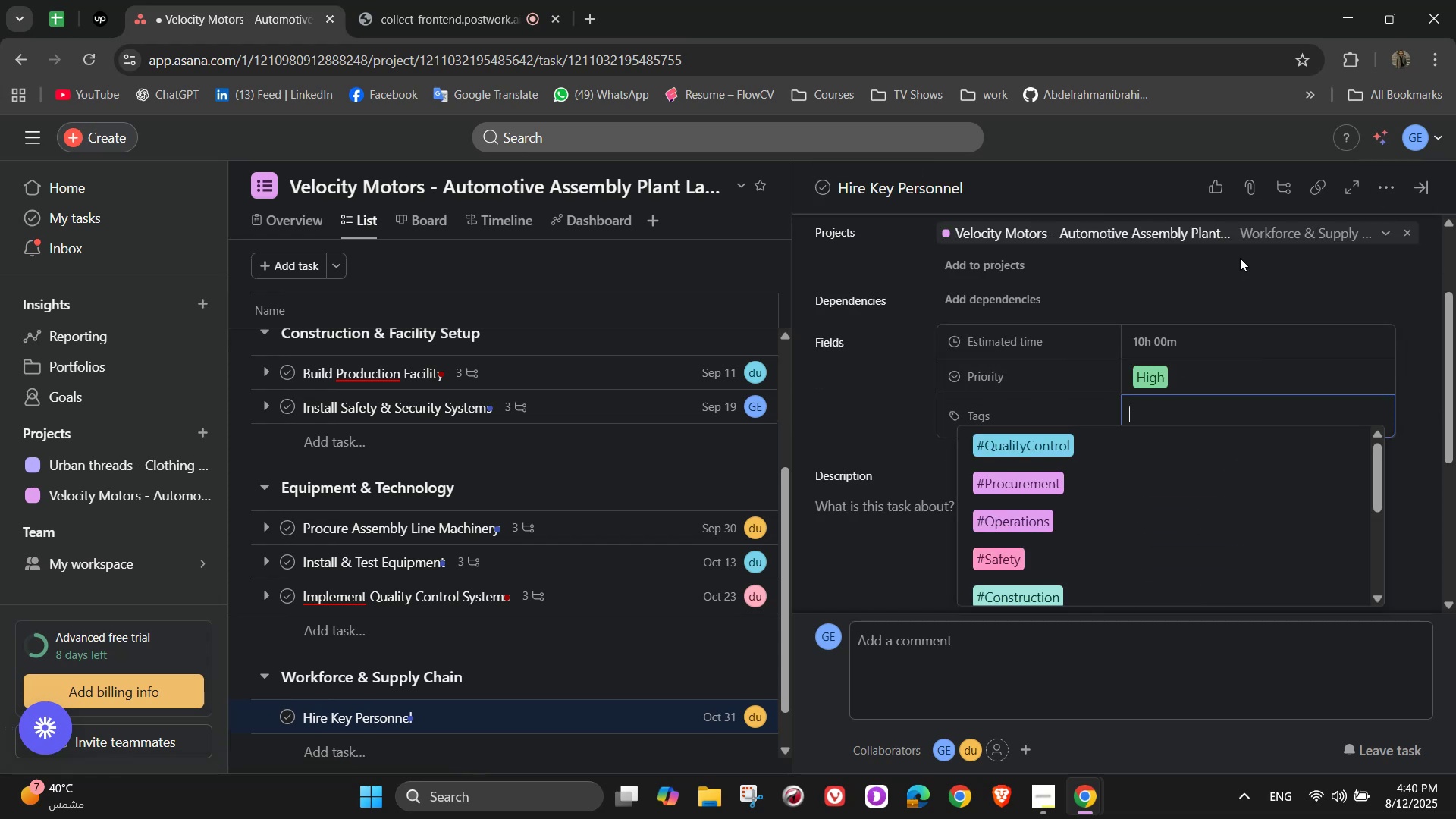 
key(H)
 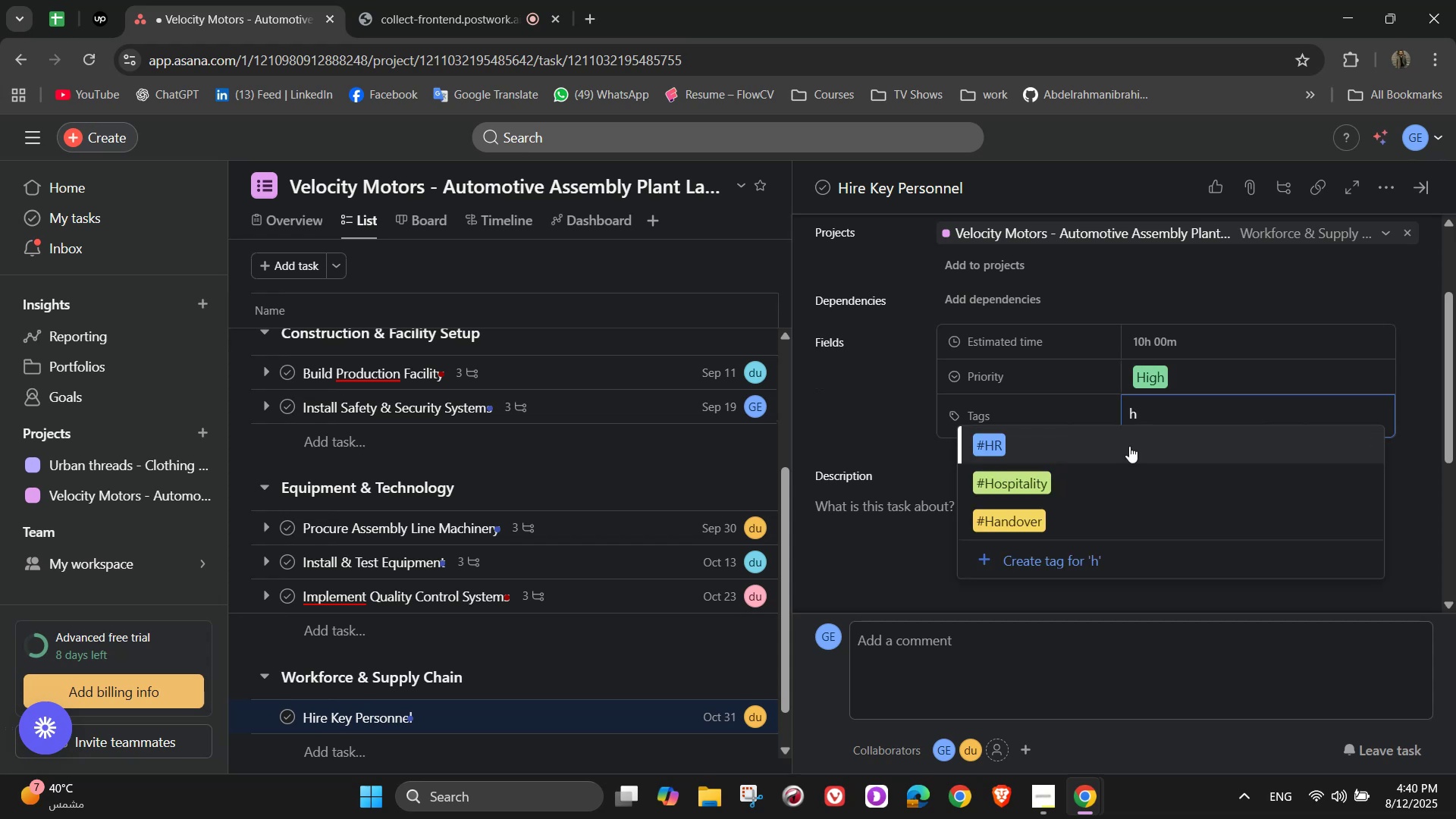 
left_click([1129, 446])
 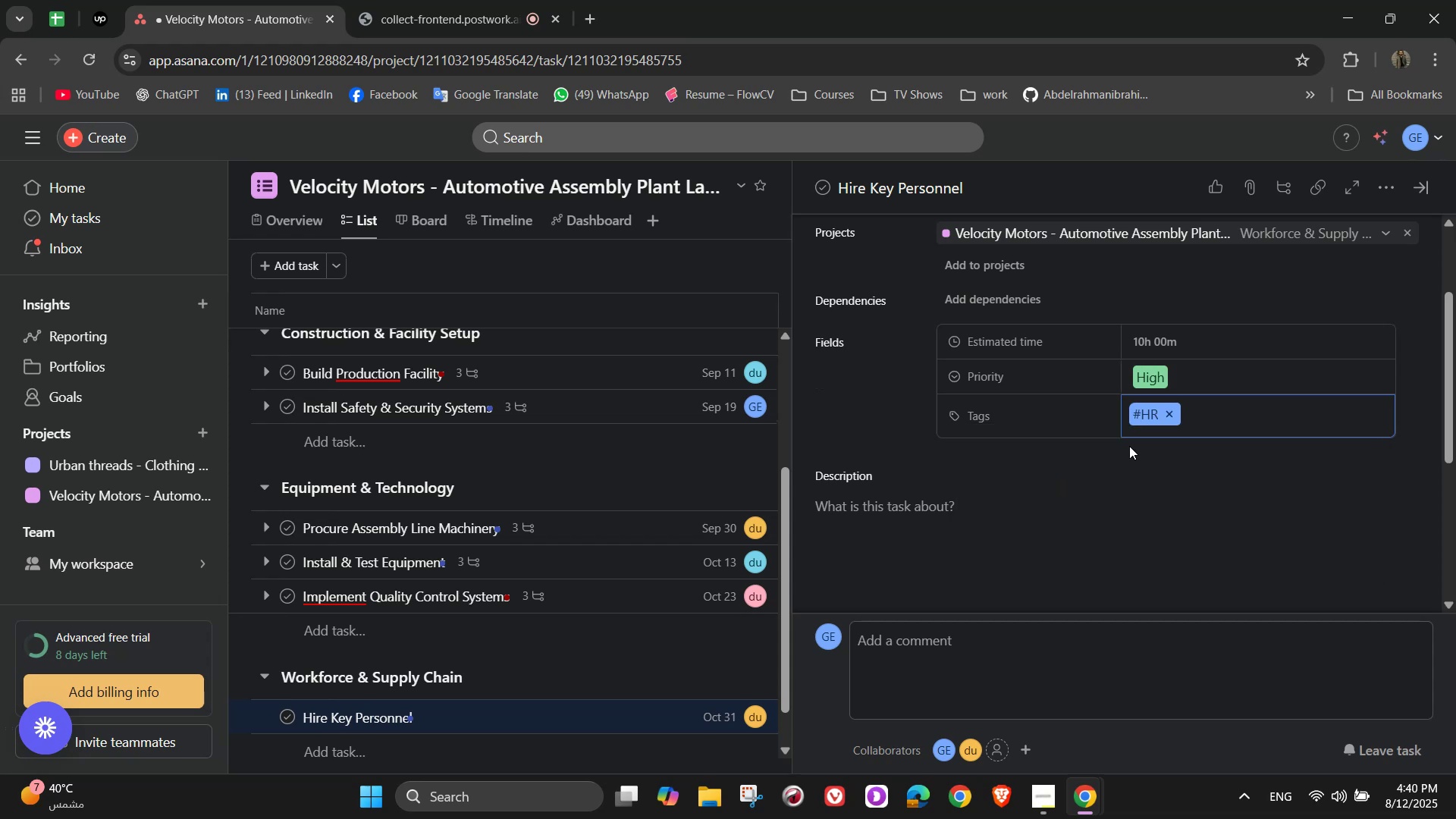 
scroll: coordinate [1128, 445], scroll_direction: down, amount: 1.0
 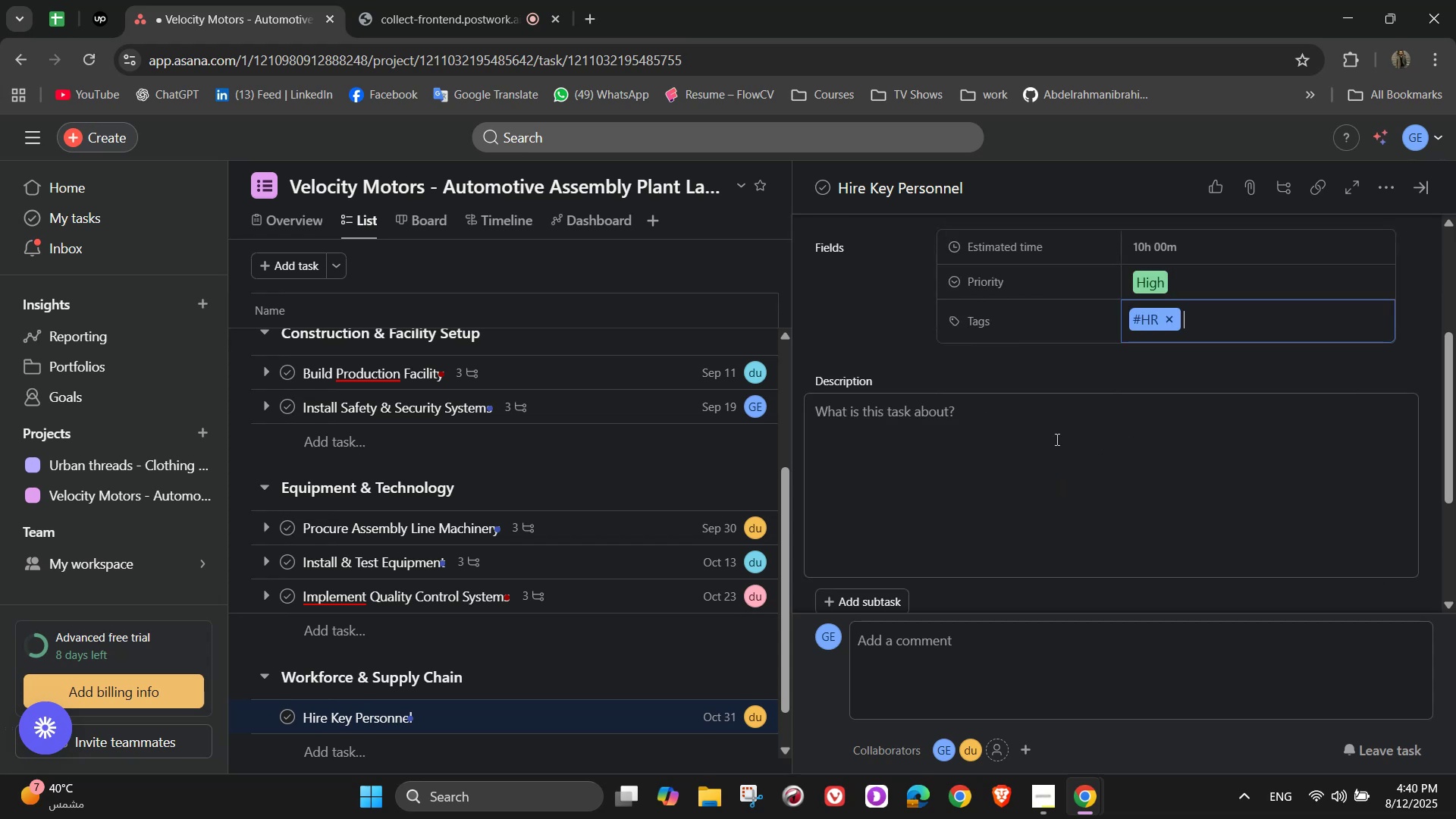 
left_click([997, 437])
 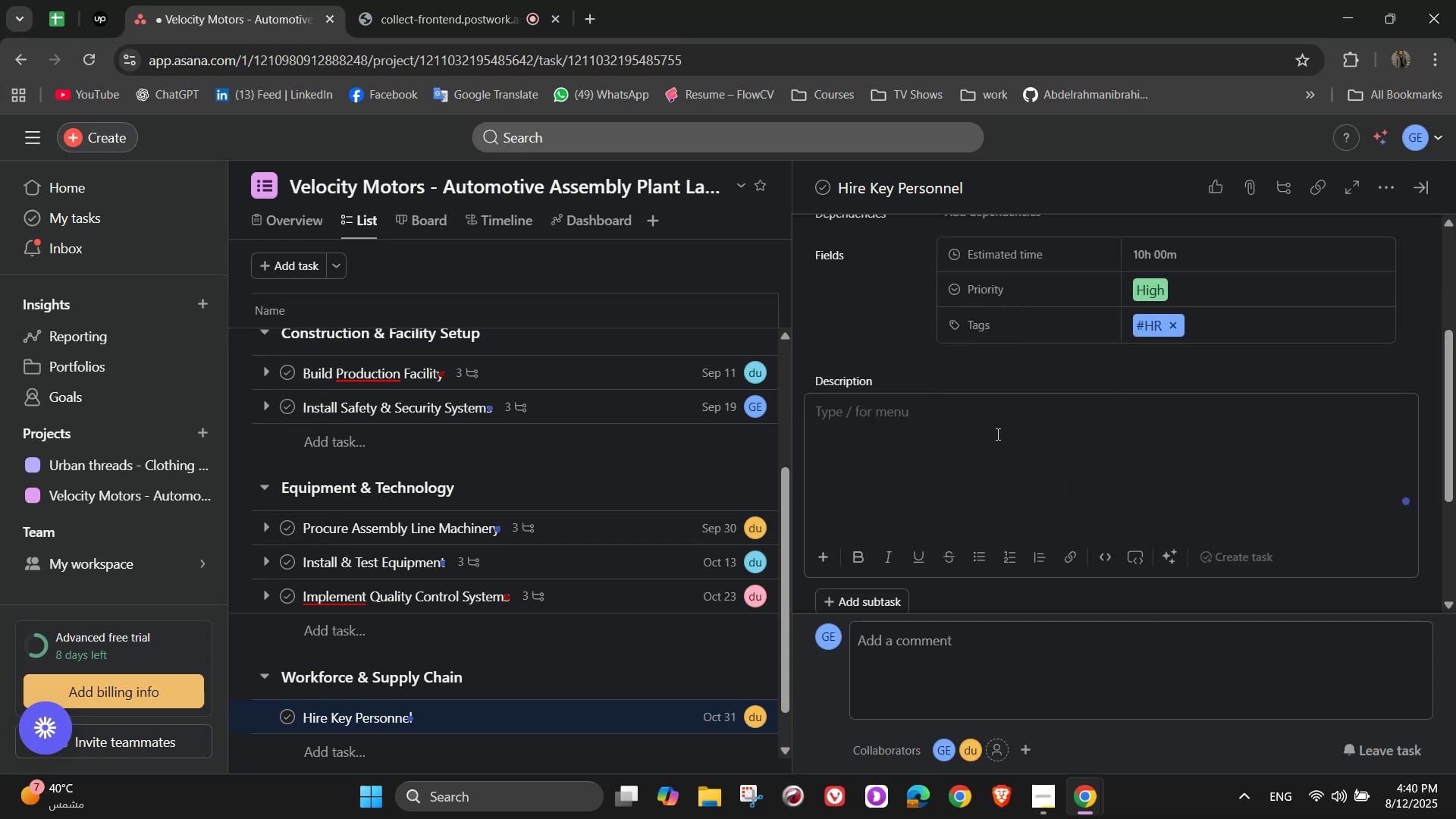 
type(Build a skilled operational and technical team)
 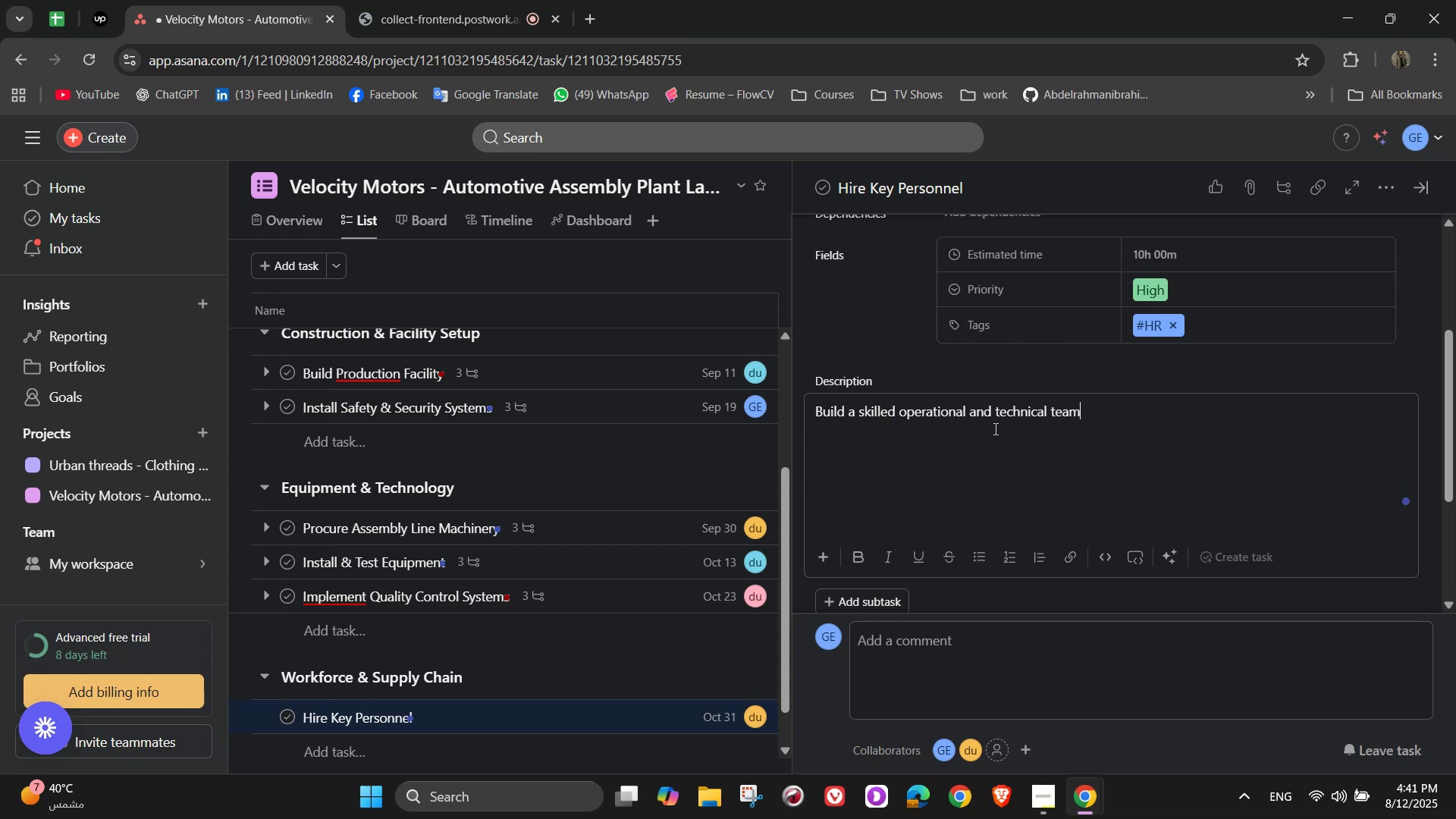 
scroll: coordinate [974, 419], scroll_direction: down, amount: 3.0
 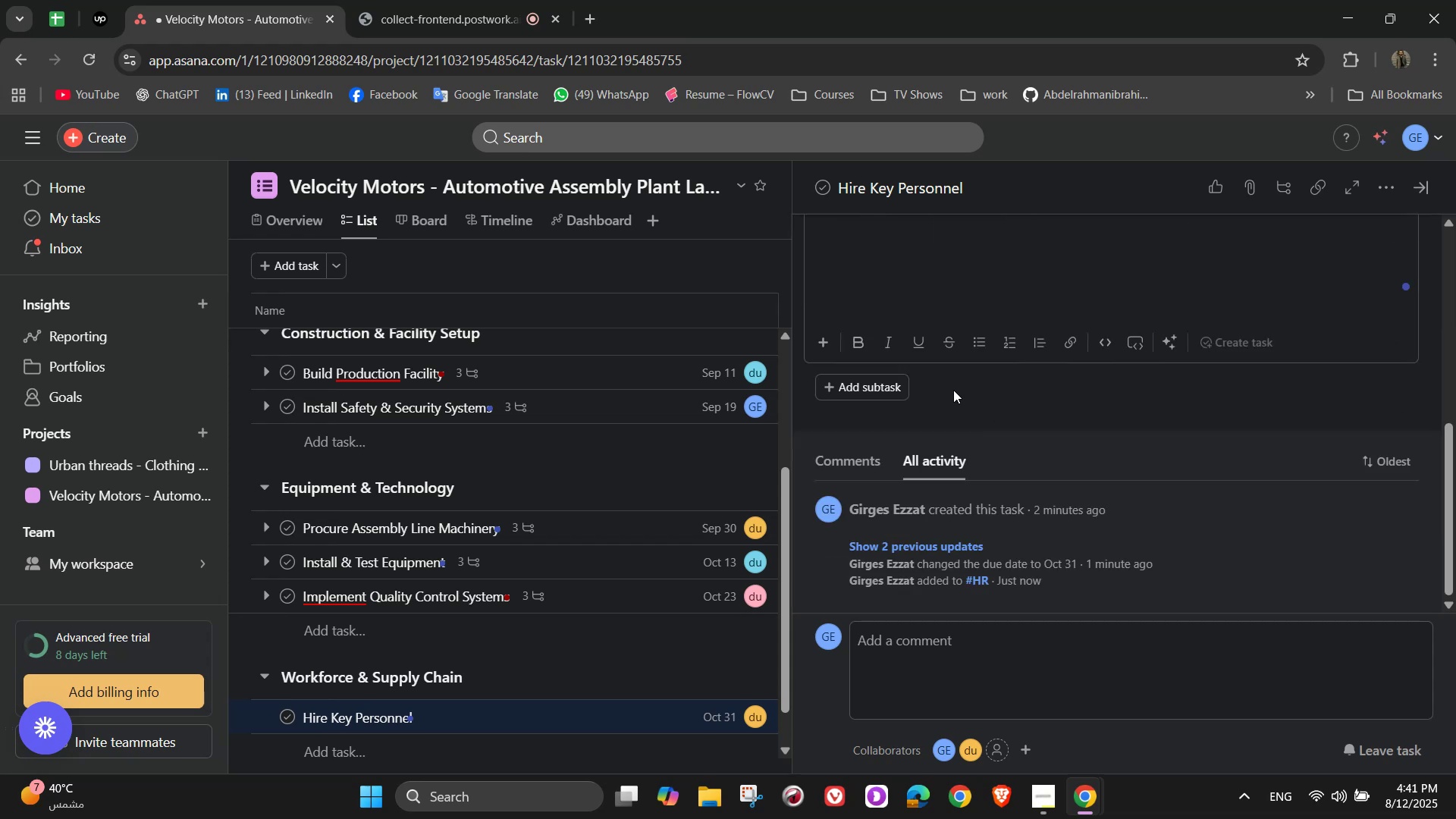 
left_click([946, 385])
 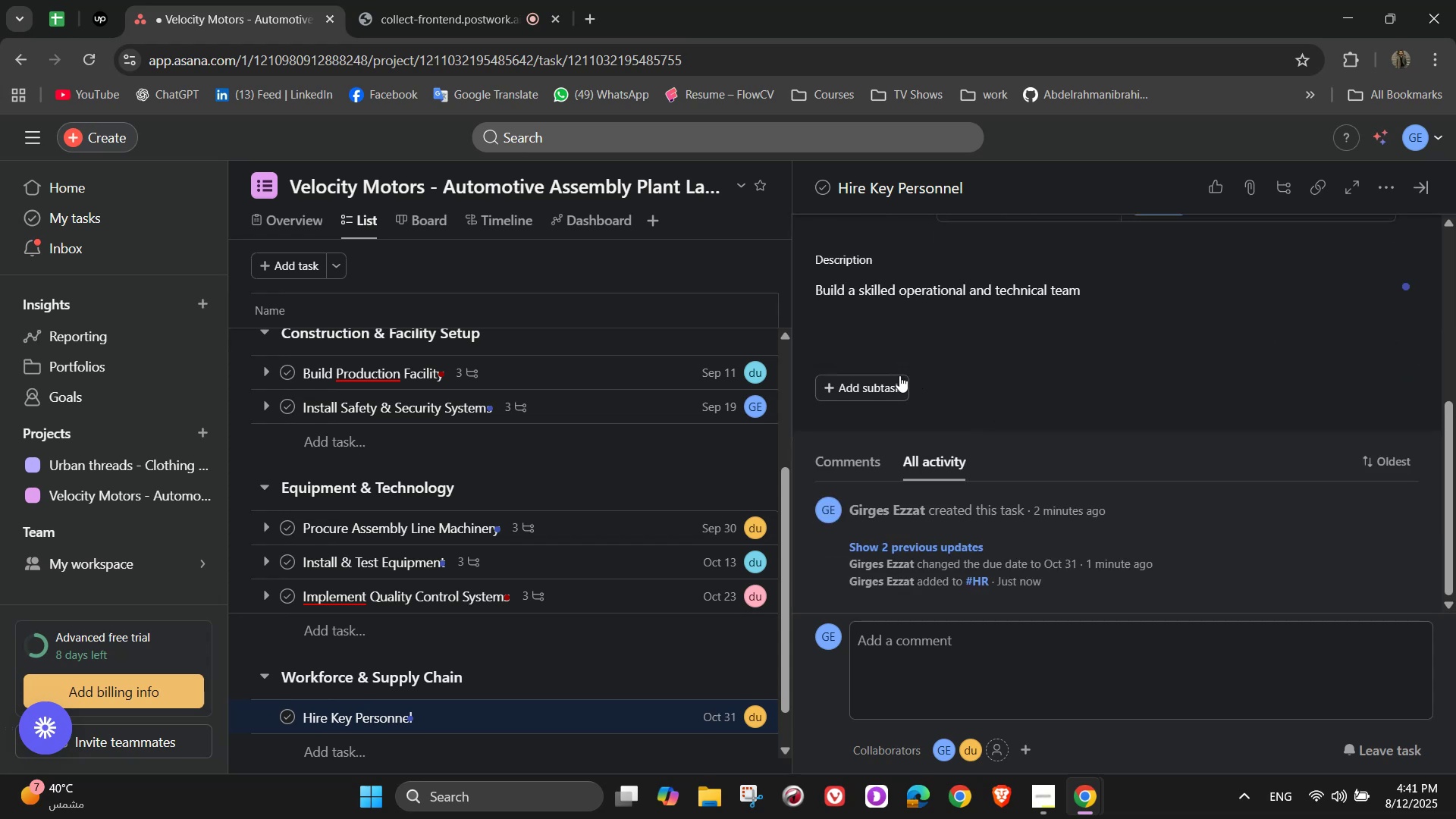 
left_click([894, 378])
 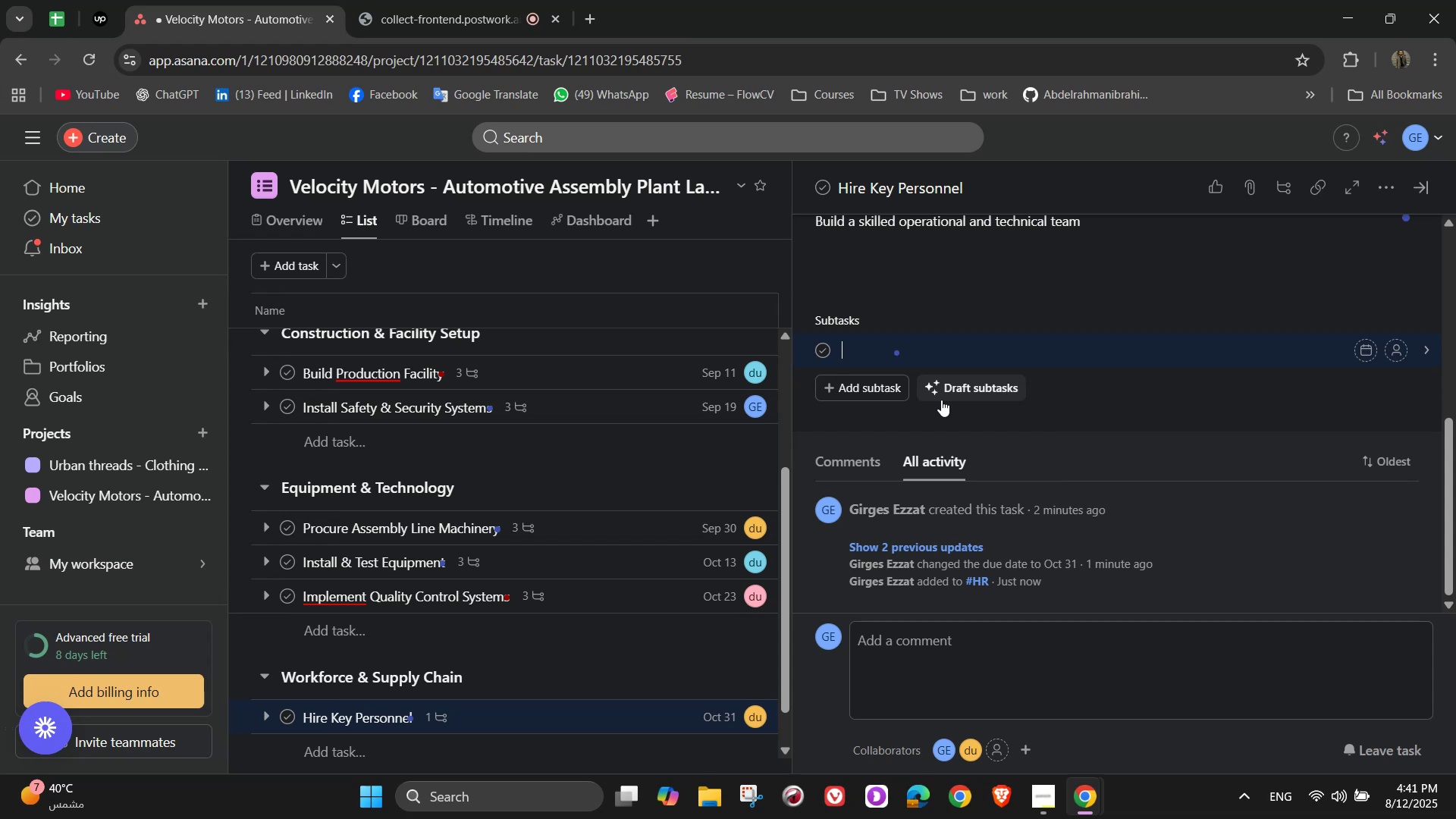 
wait(21.57)
 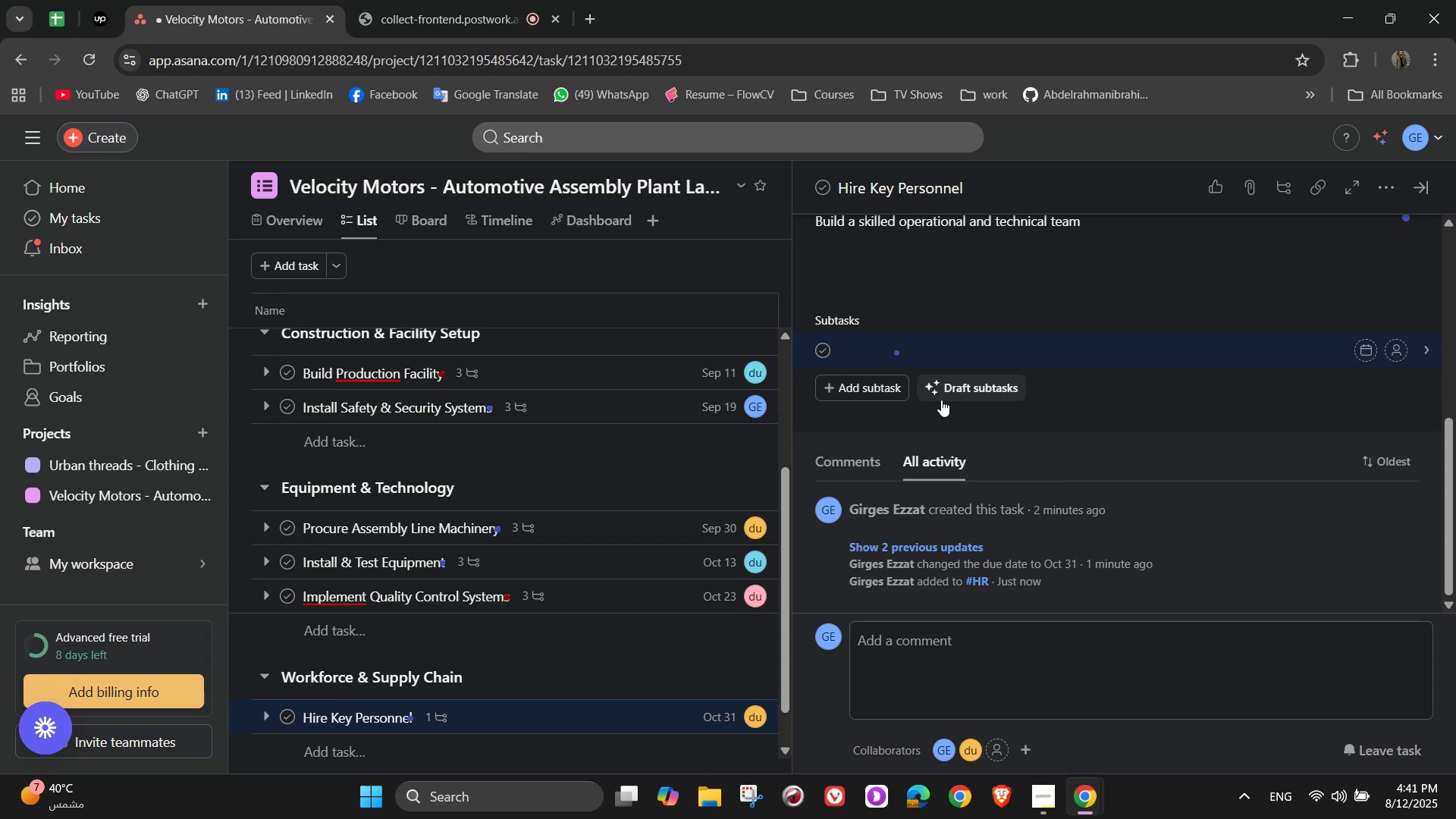 
type(Rec)
 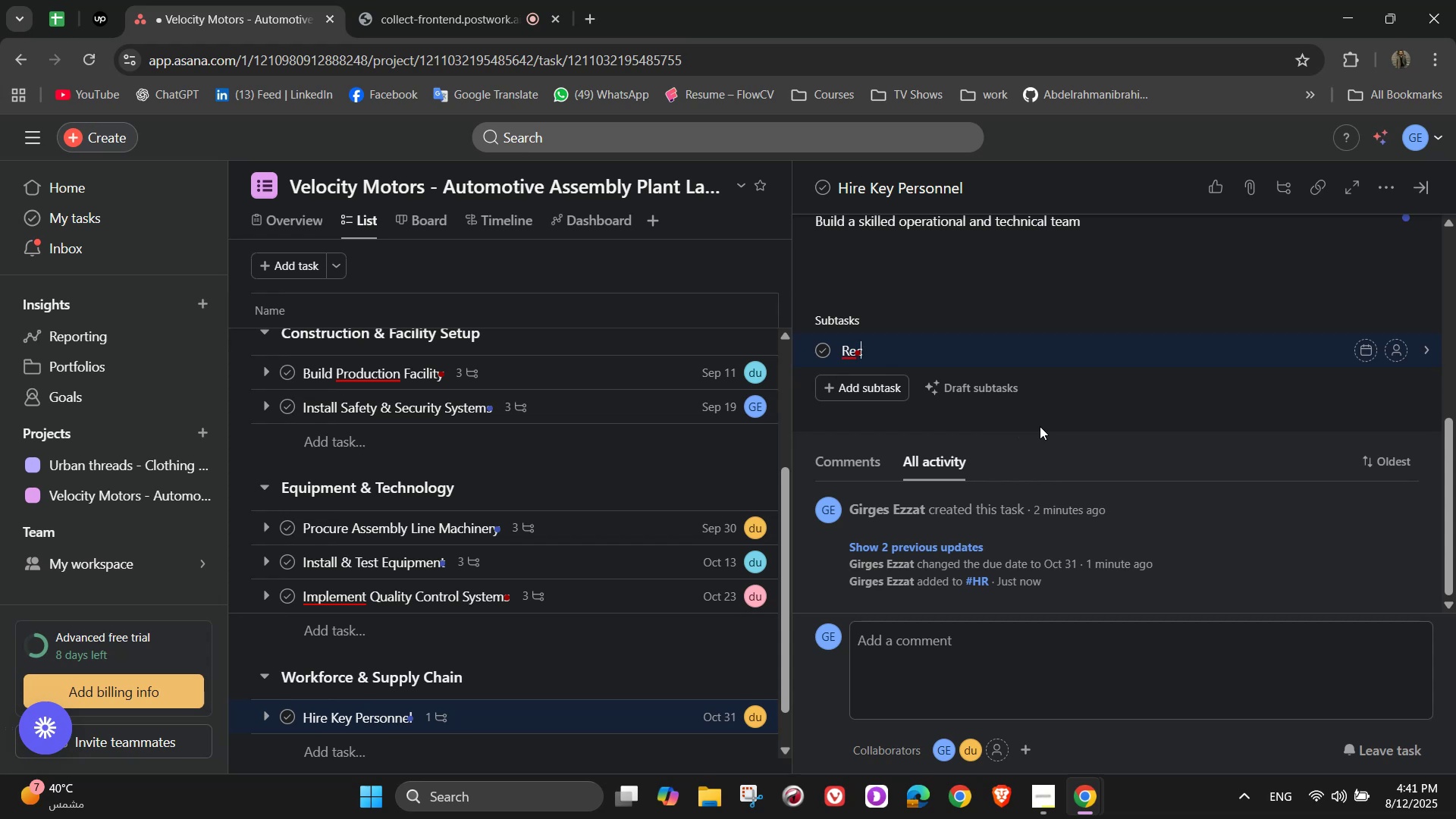 
type(ruit engineers, lo)
key(Backspace)
type(ine)
 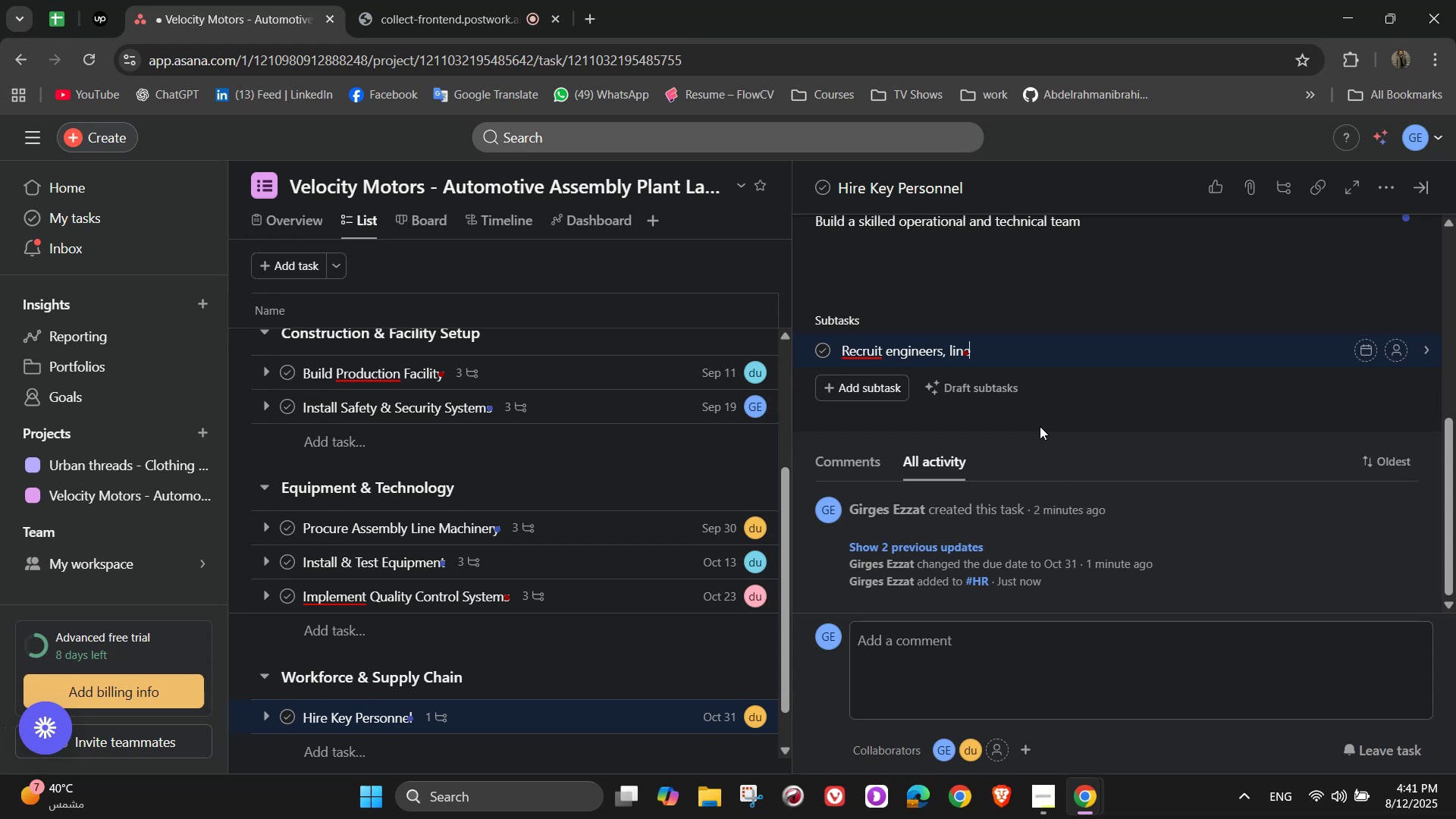 
wait(7.89)
 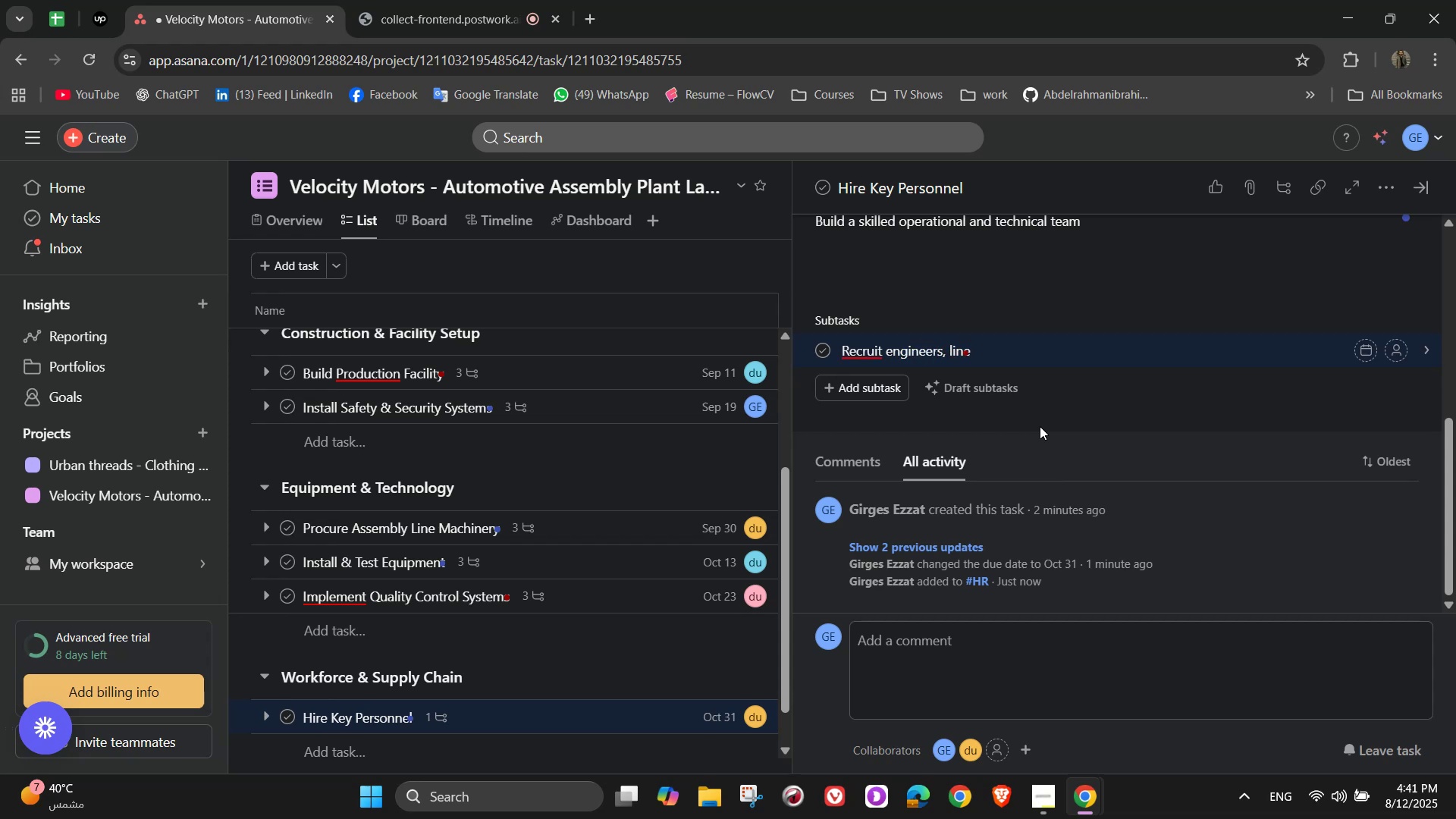 
type( workers)
 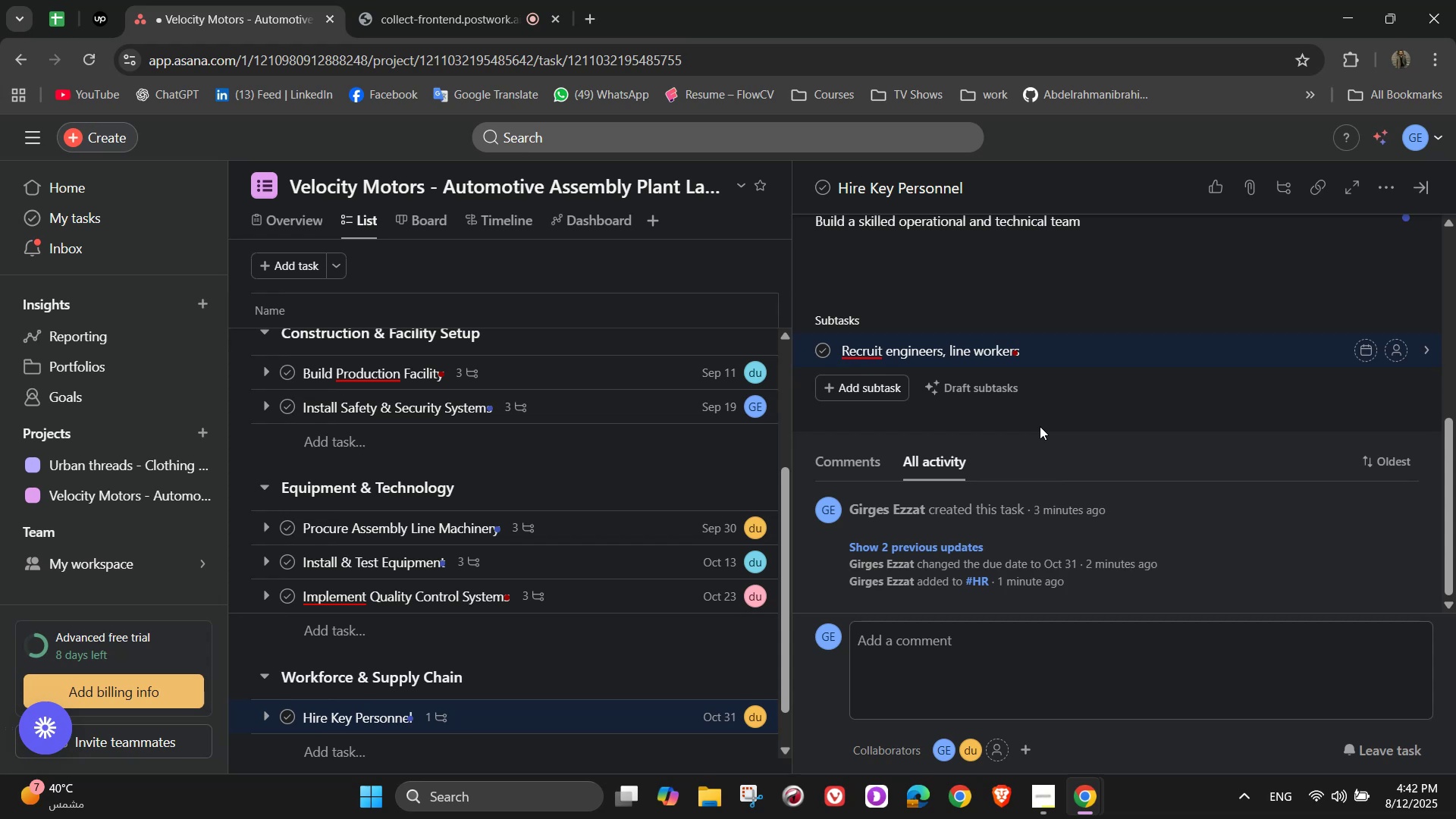 
wait(6.61)
 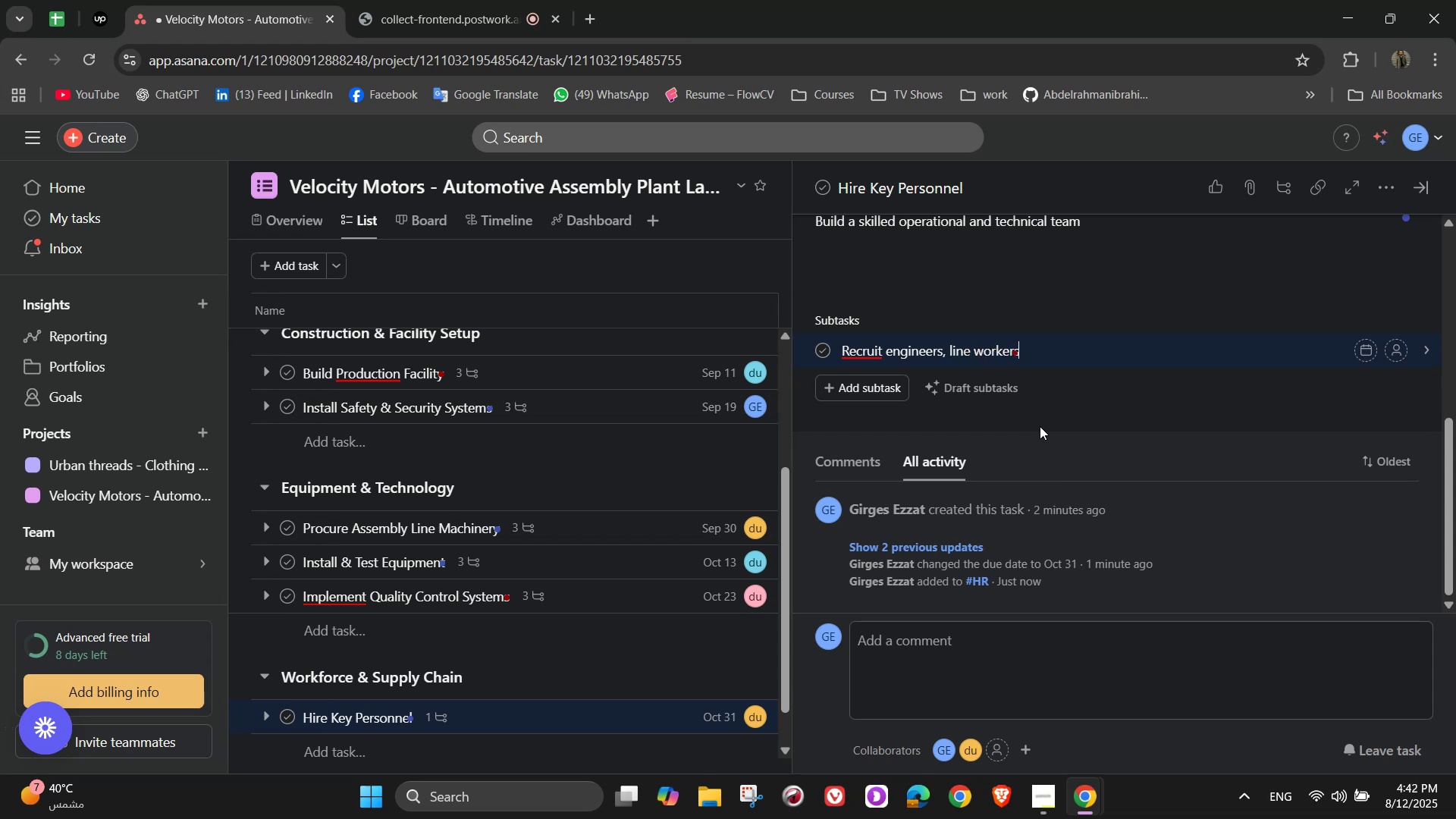 
type(, and quality inspectors)
key(NumpadEnter)
 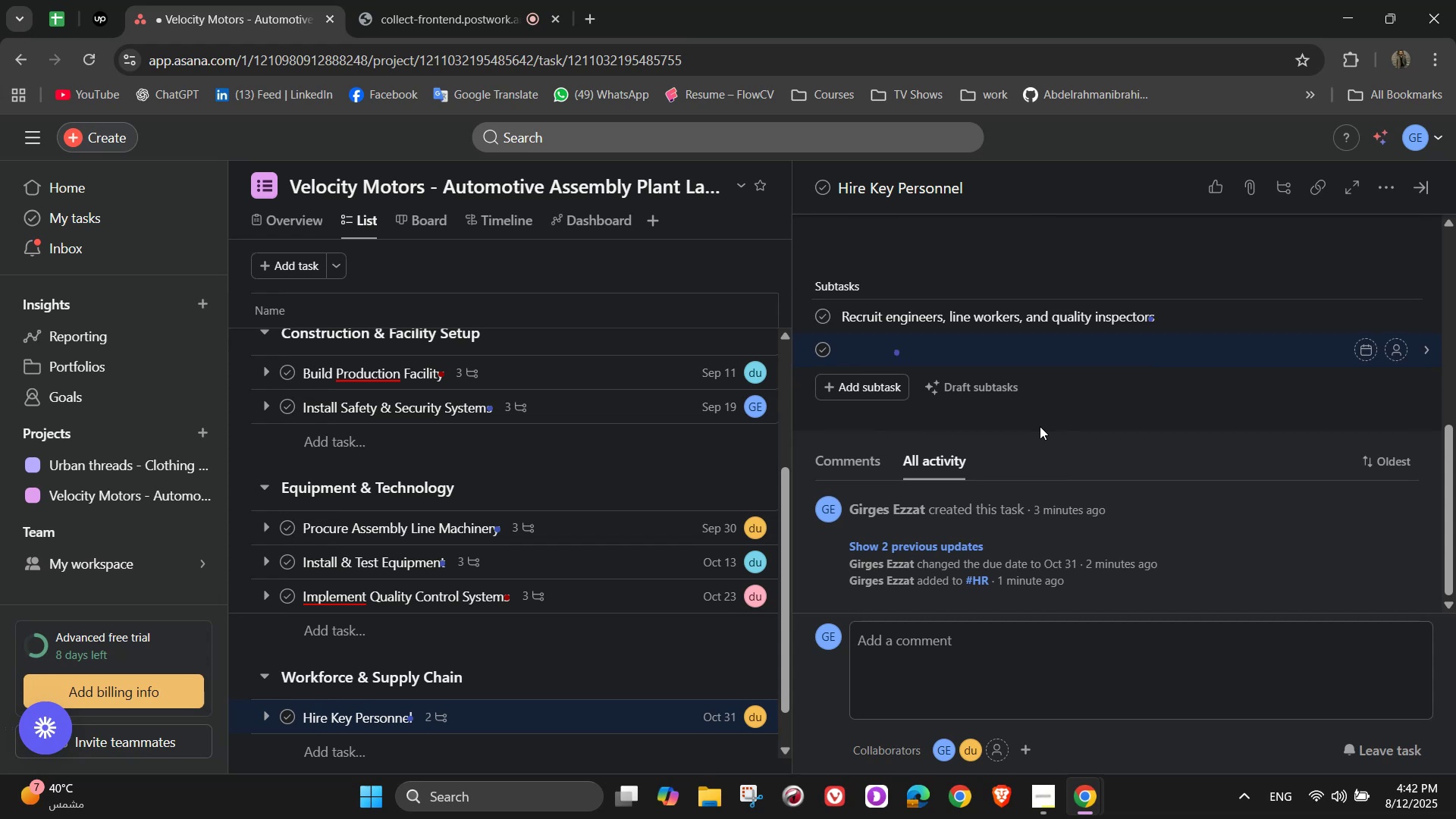 
type(Hire administrative and support)
 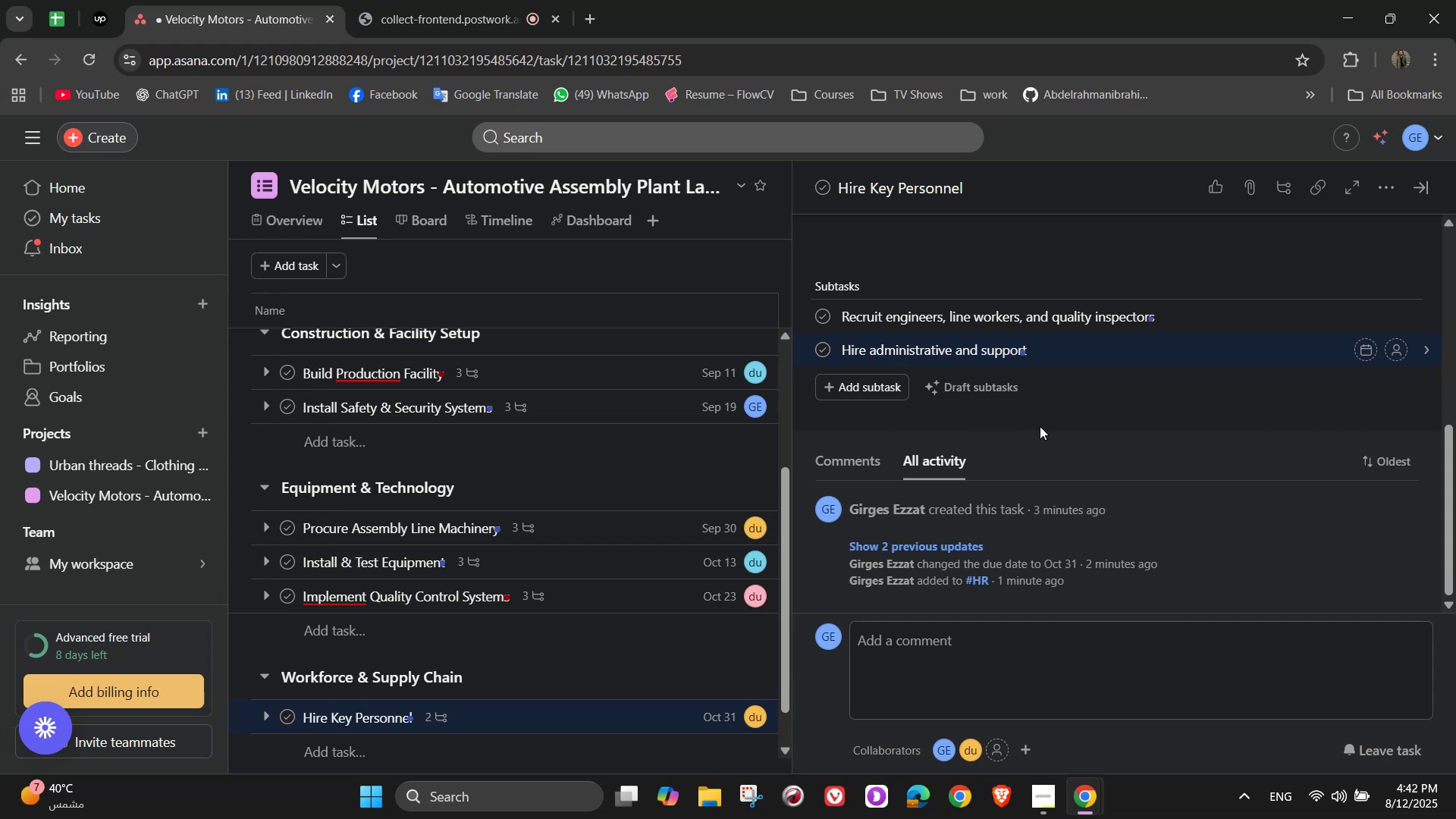 
type( staff)
 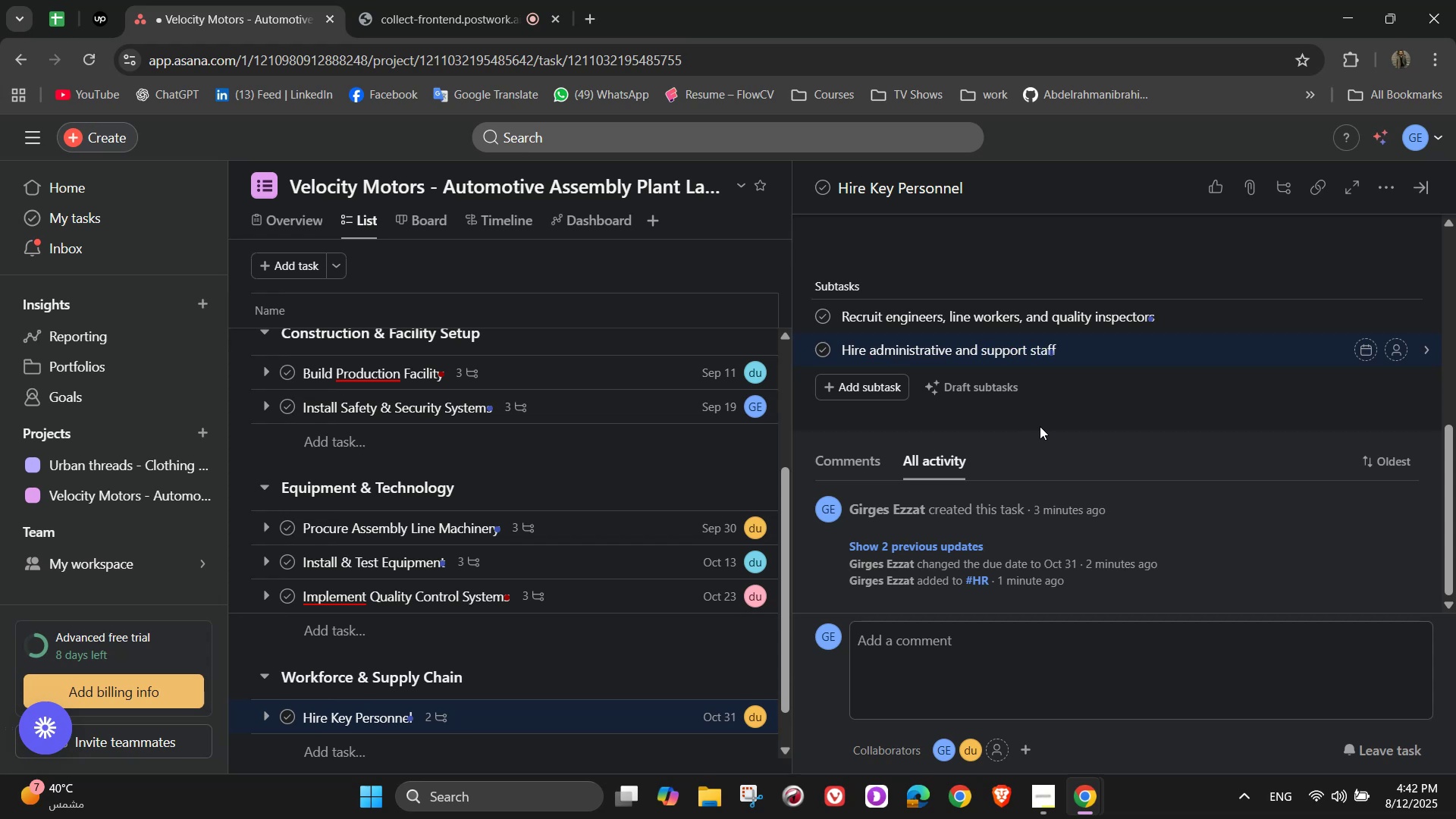 
key(Enter)
 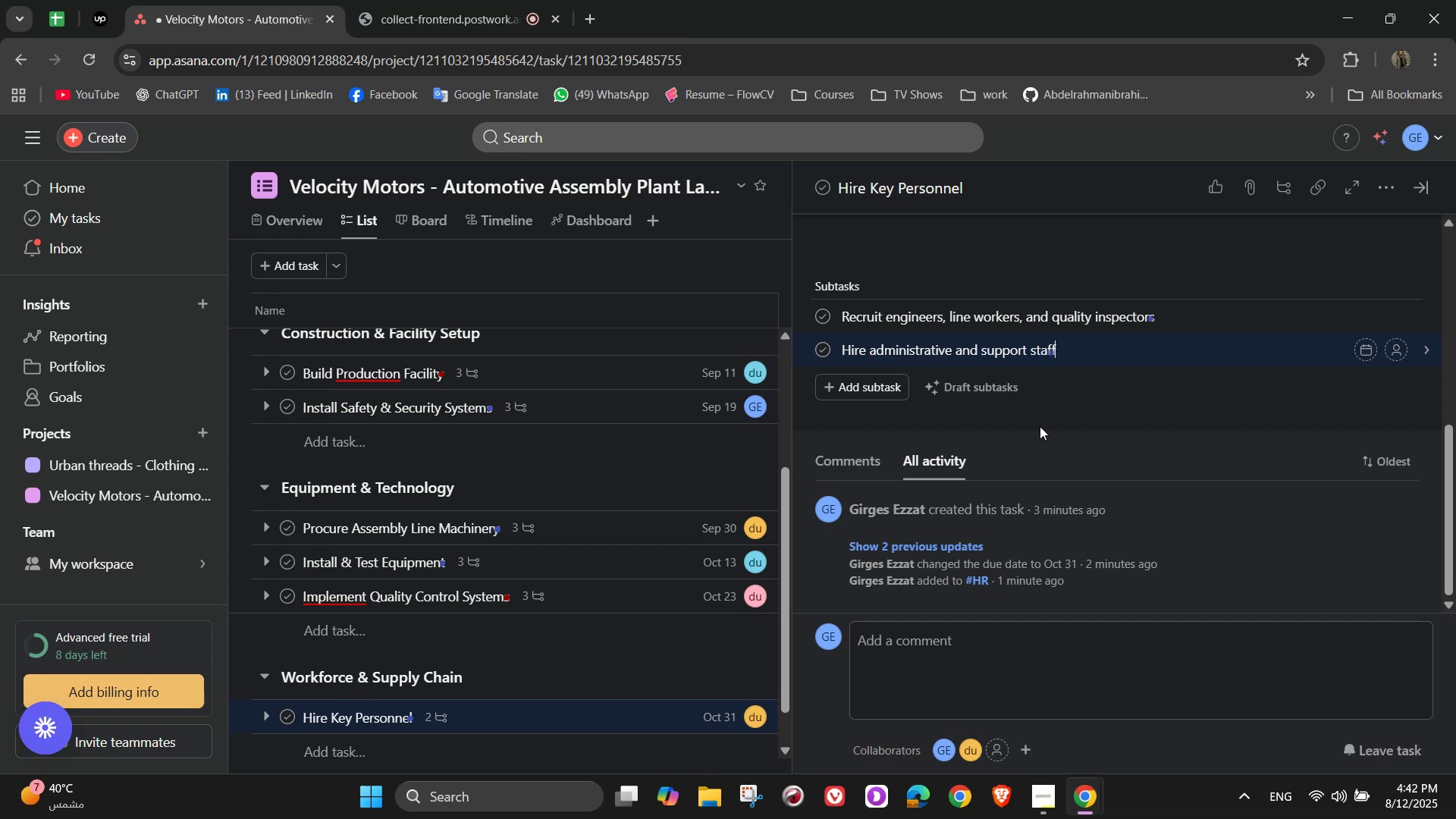 
type(a)
key(Backspace)
type(Appoint plant )
 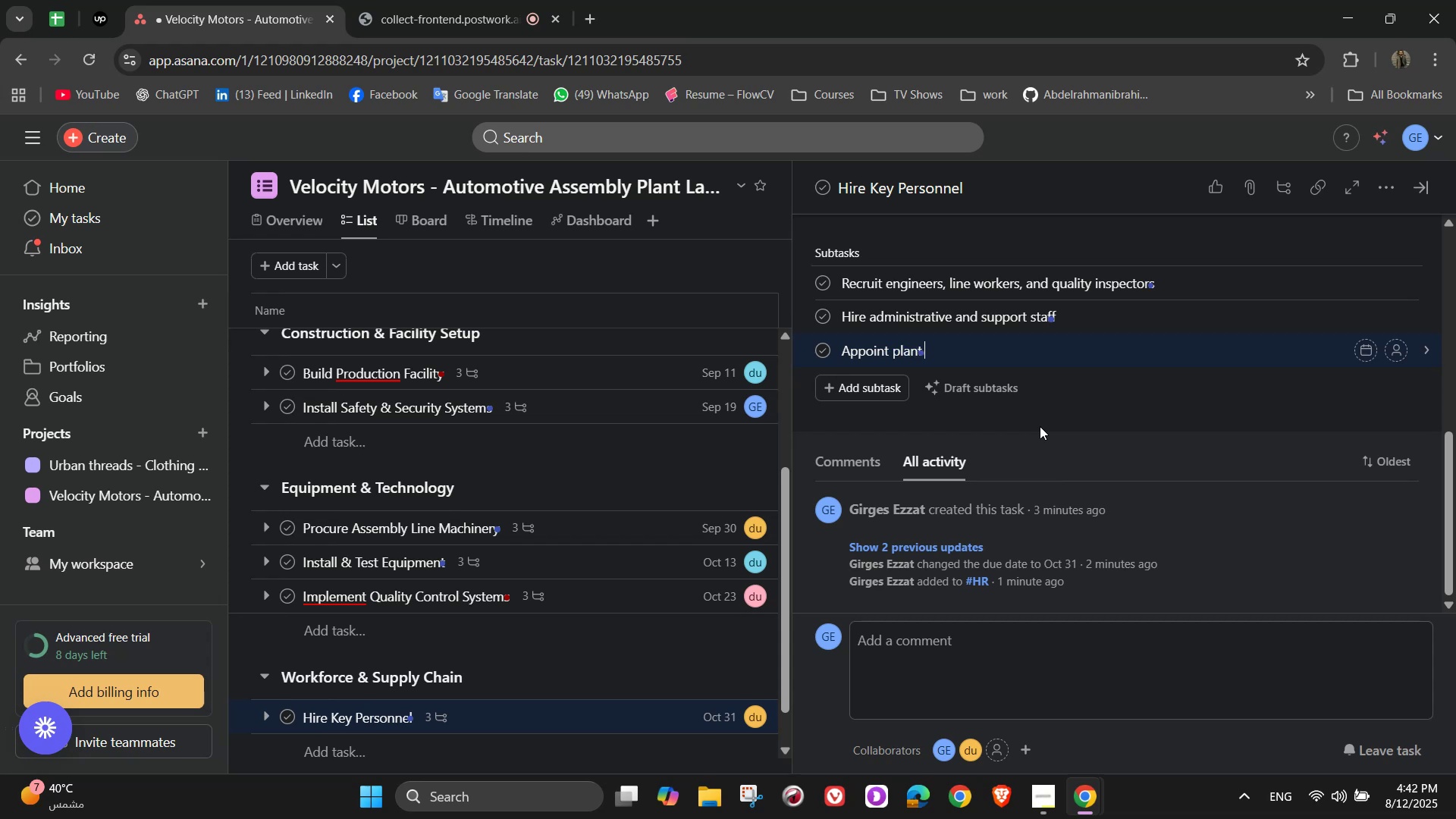 
type(management team)
 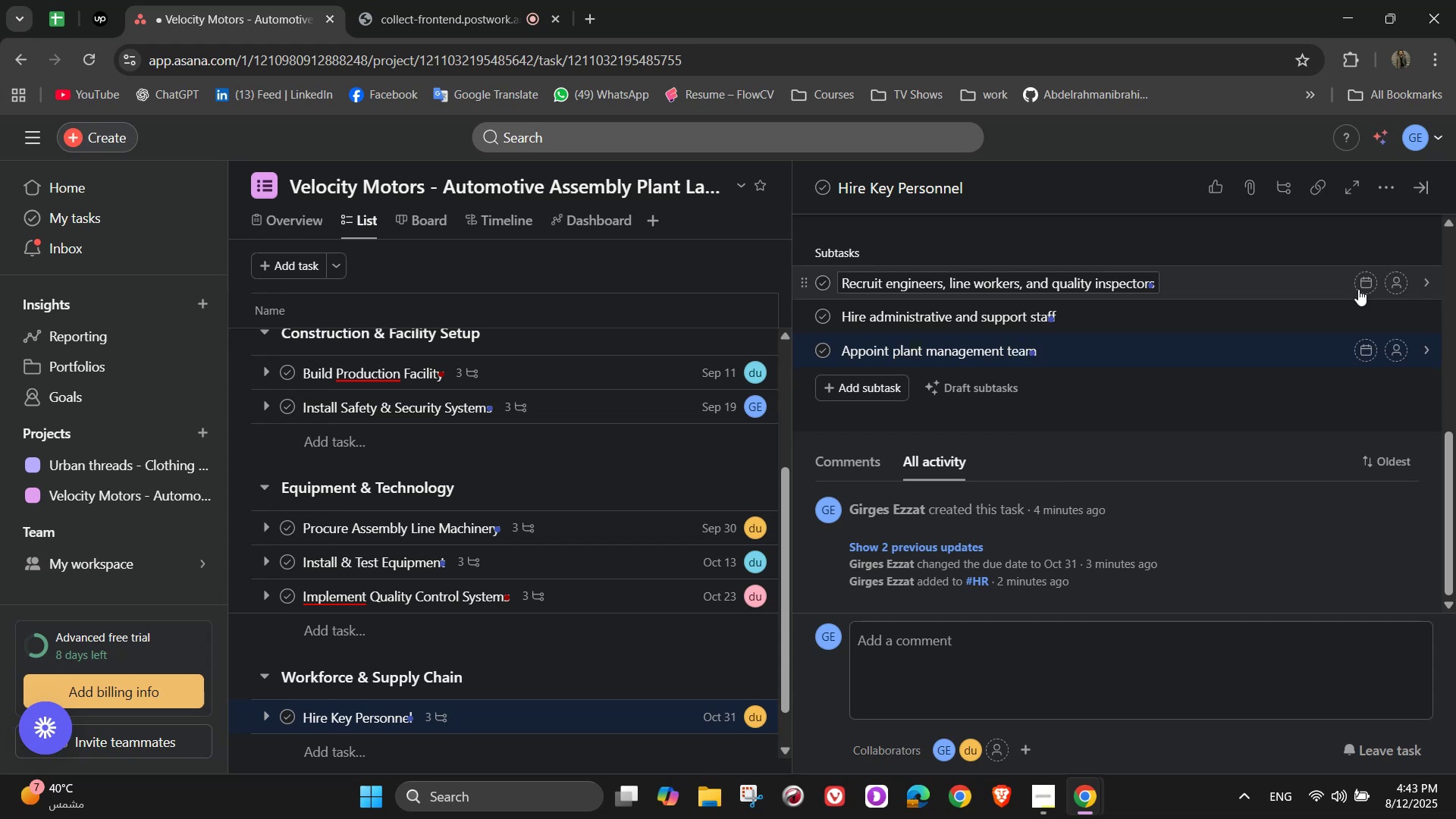 
mouse_move([1401, 284])
 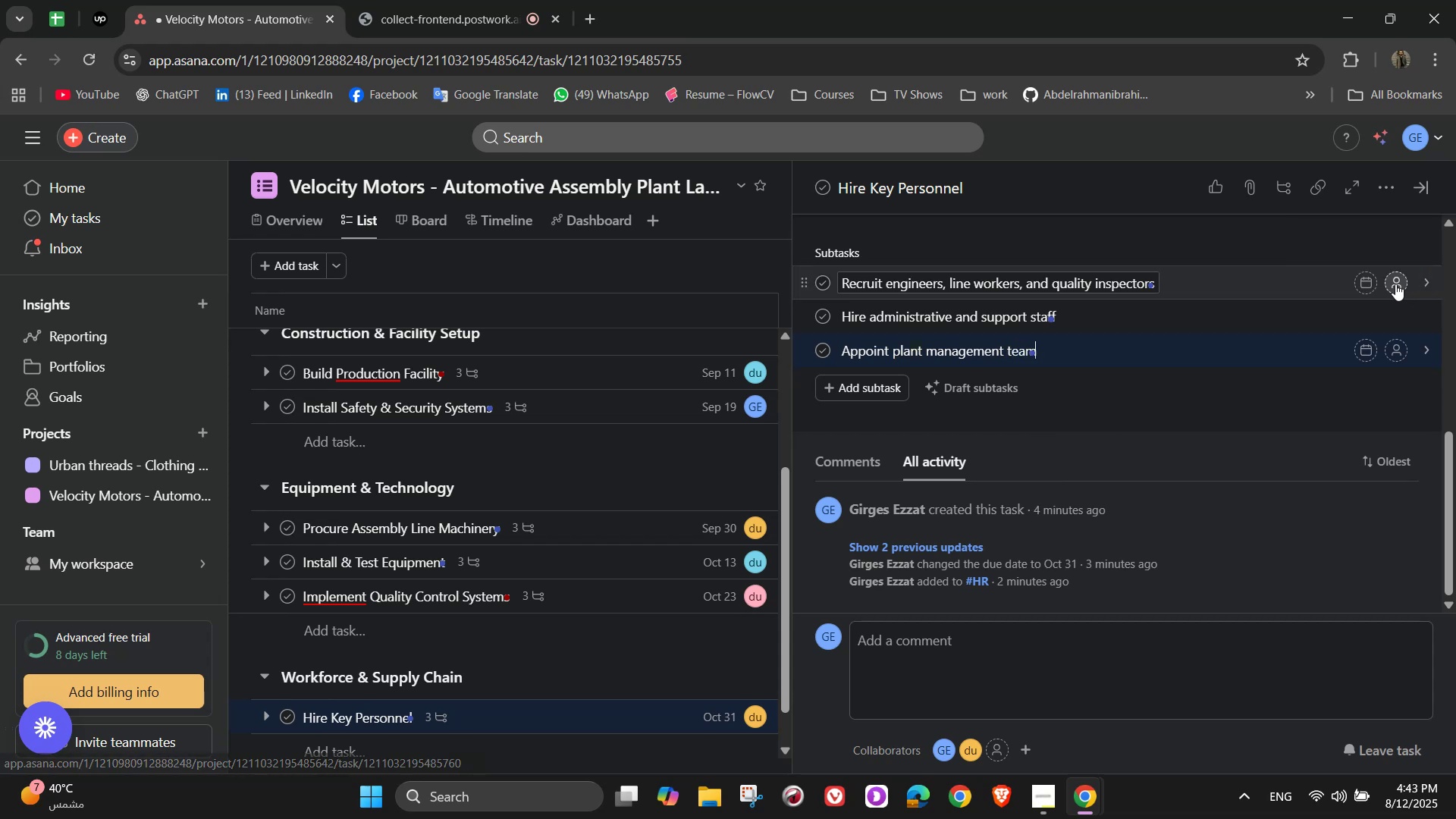 
left_click([1395, 284])
 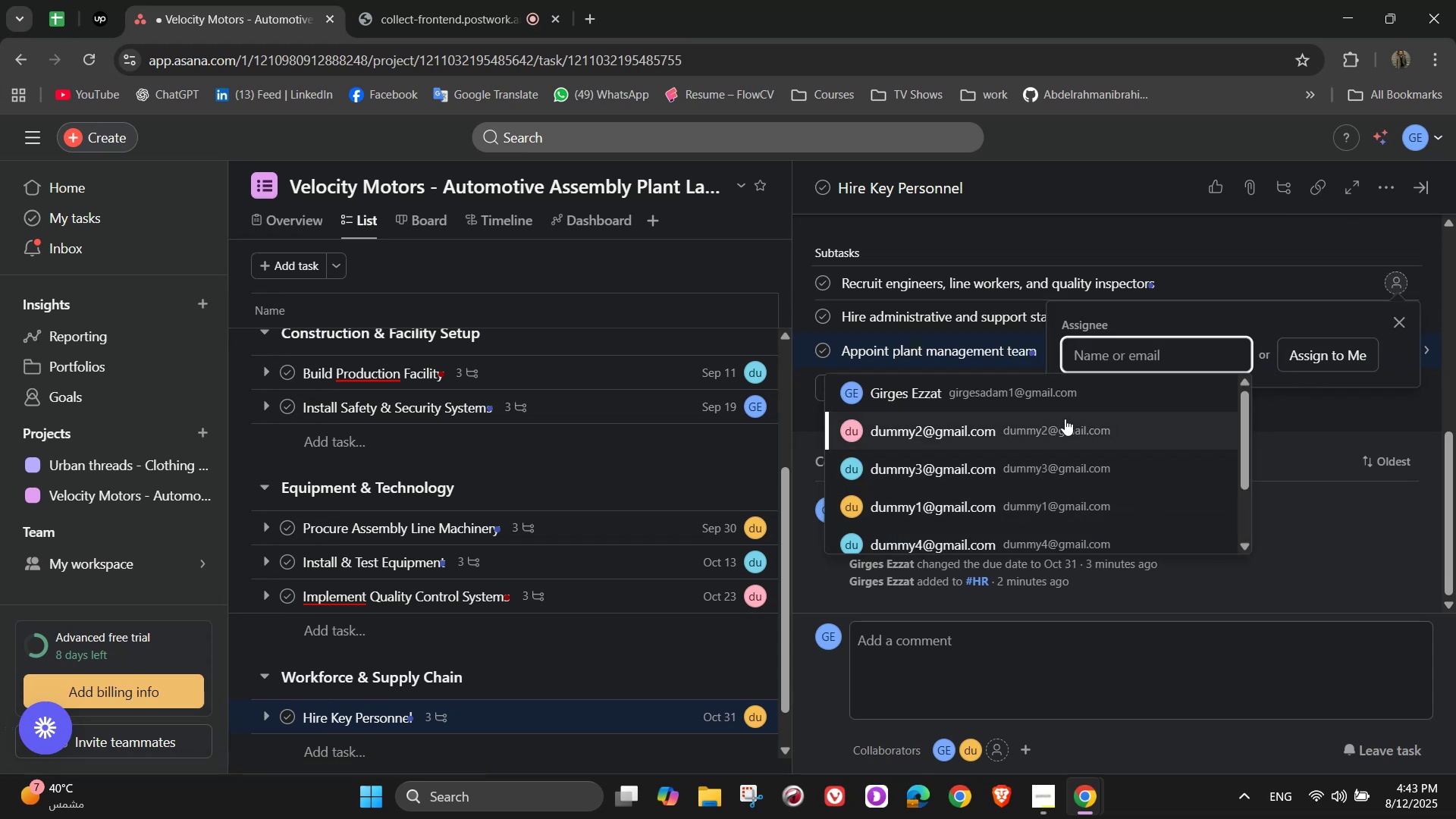 
left_click([950, 474])
 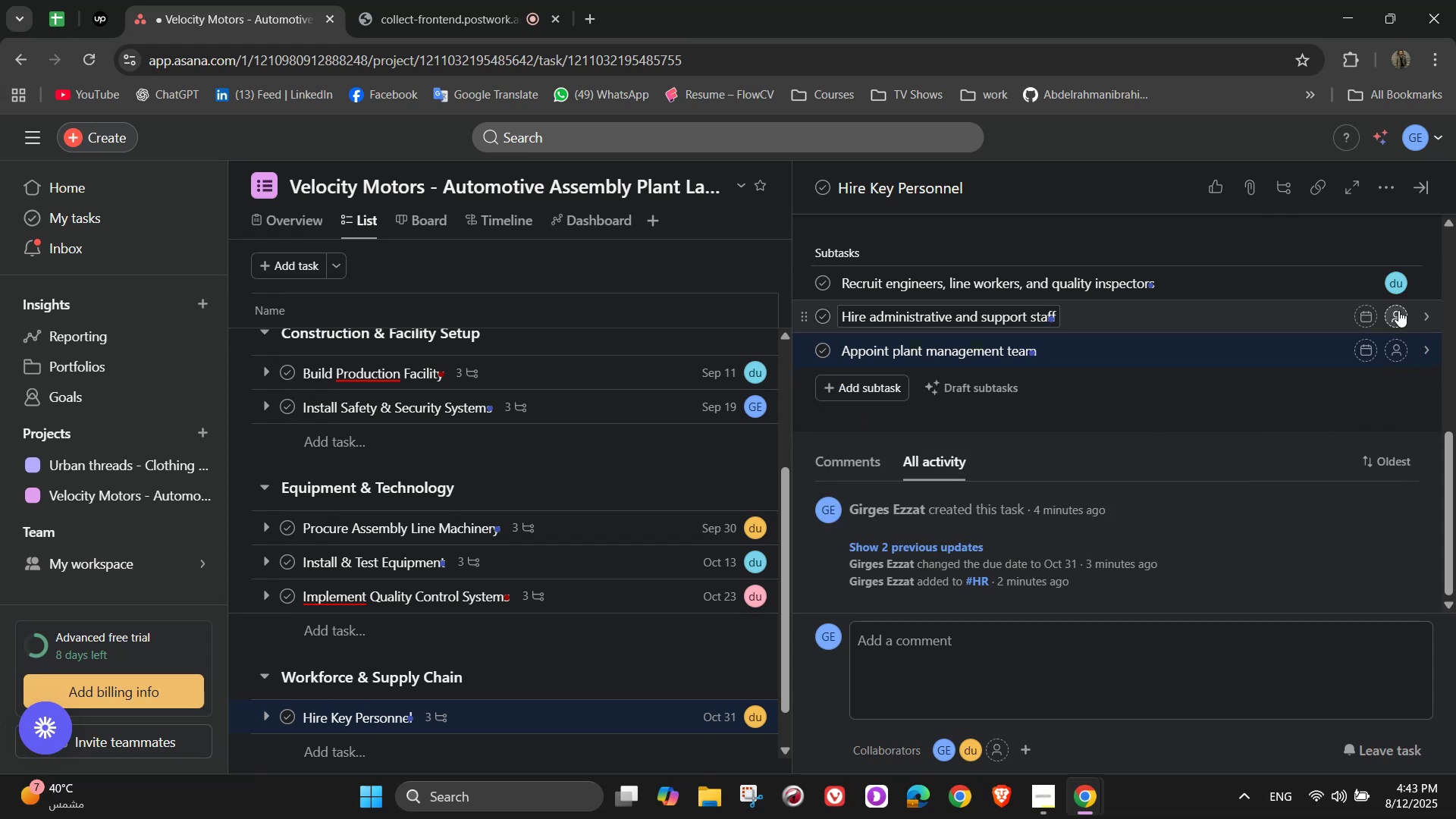 
left_click([1398, 310])
 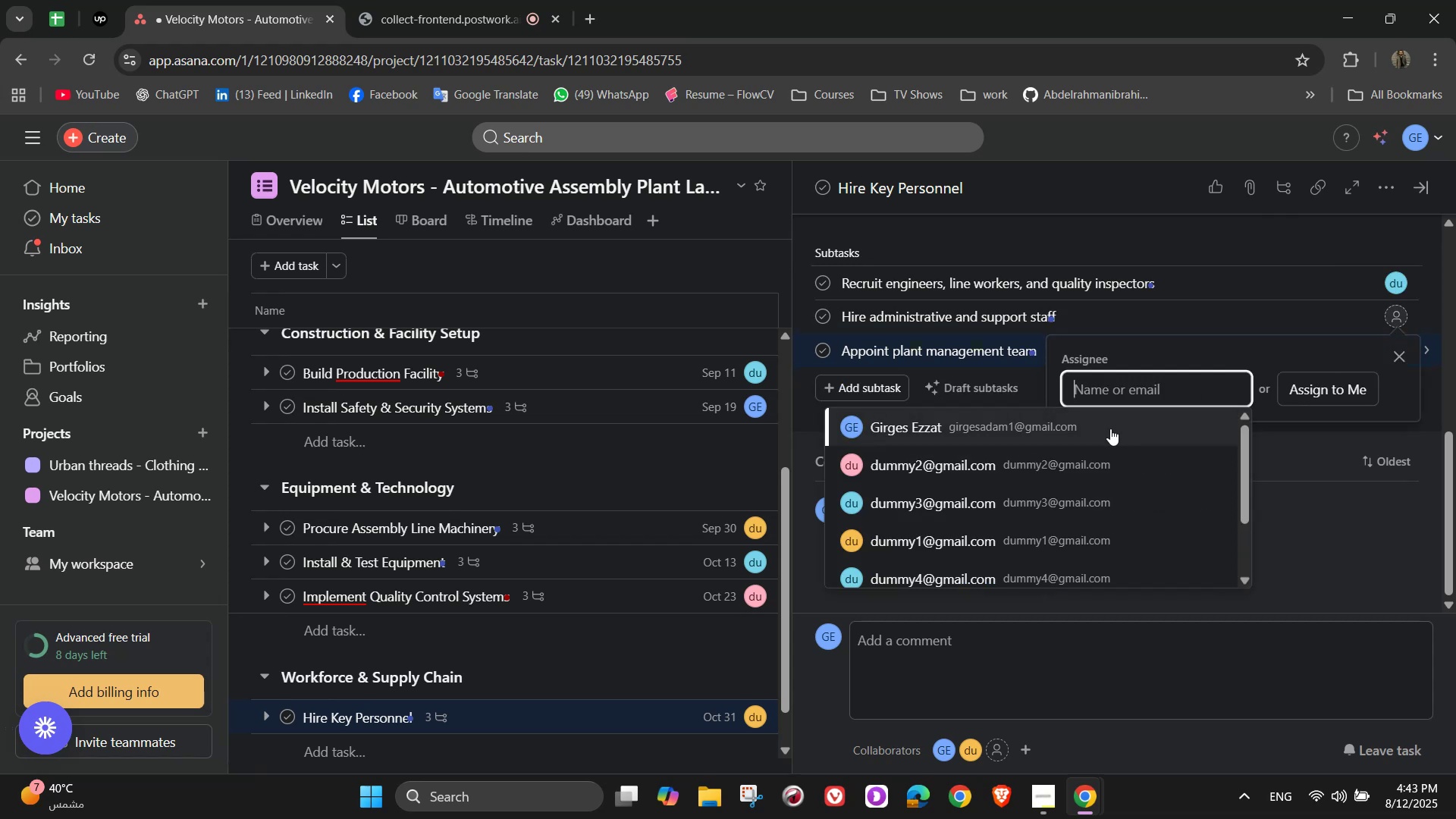 
left_click([1104, 430])
 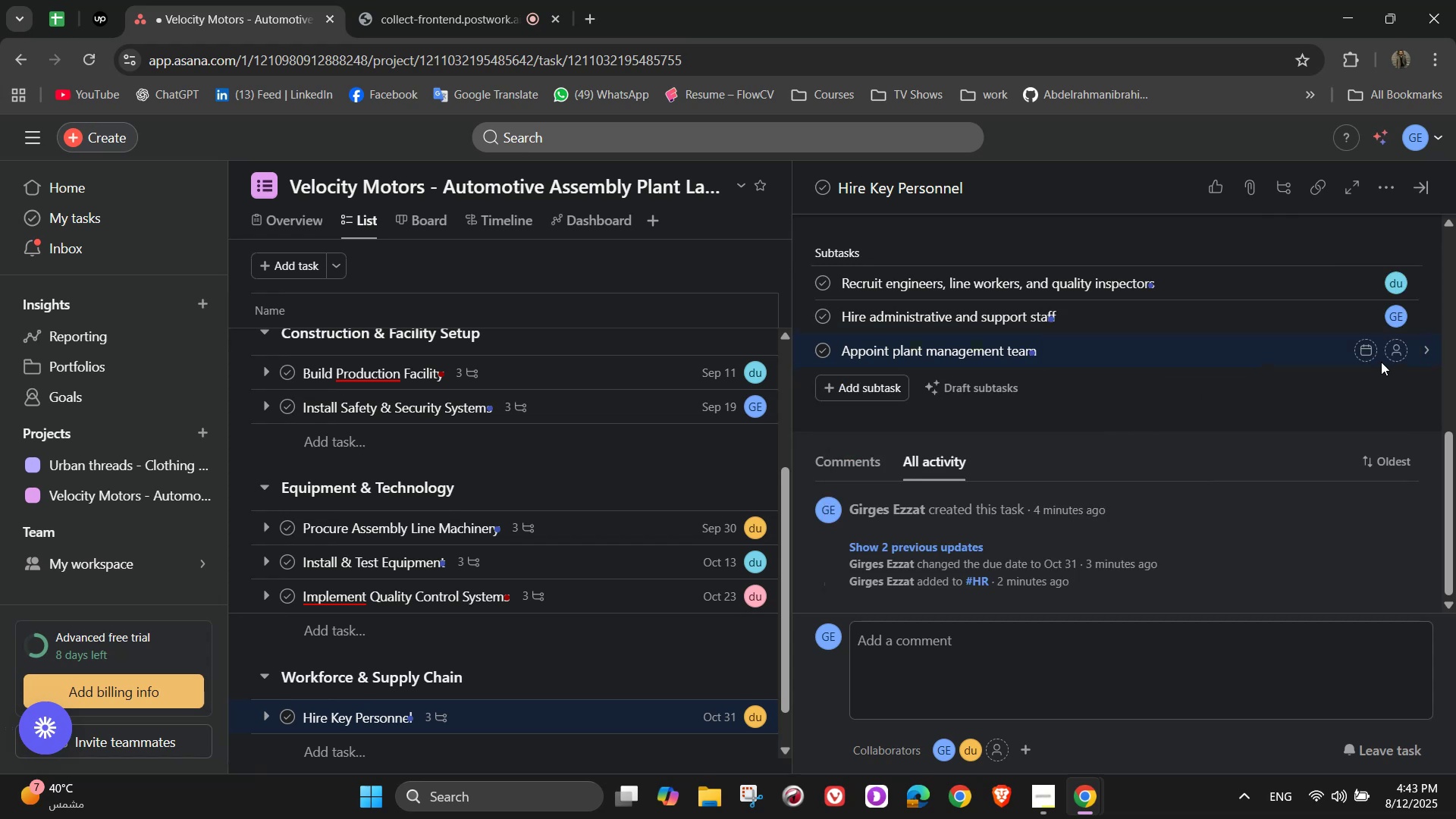 
left_click([1398, 347])
 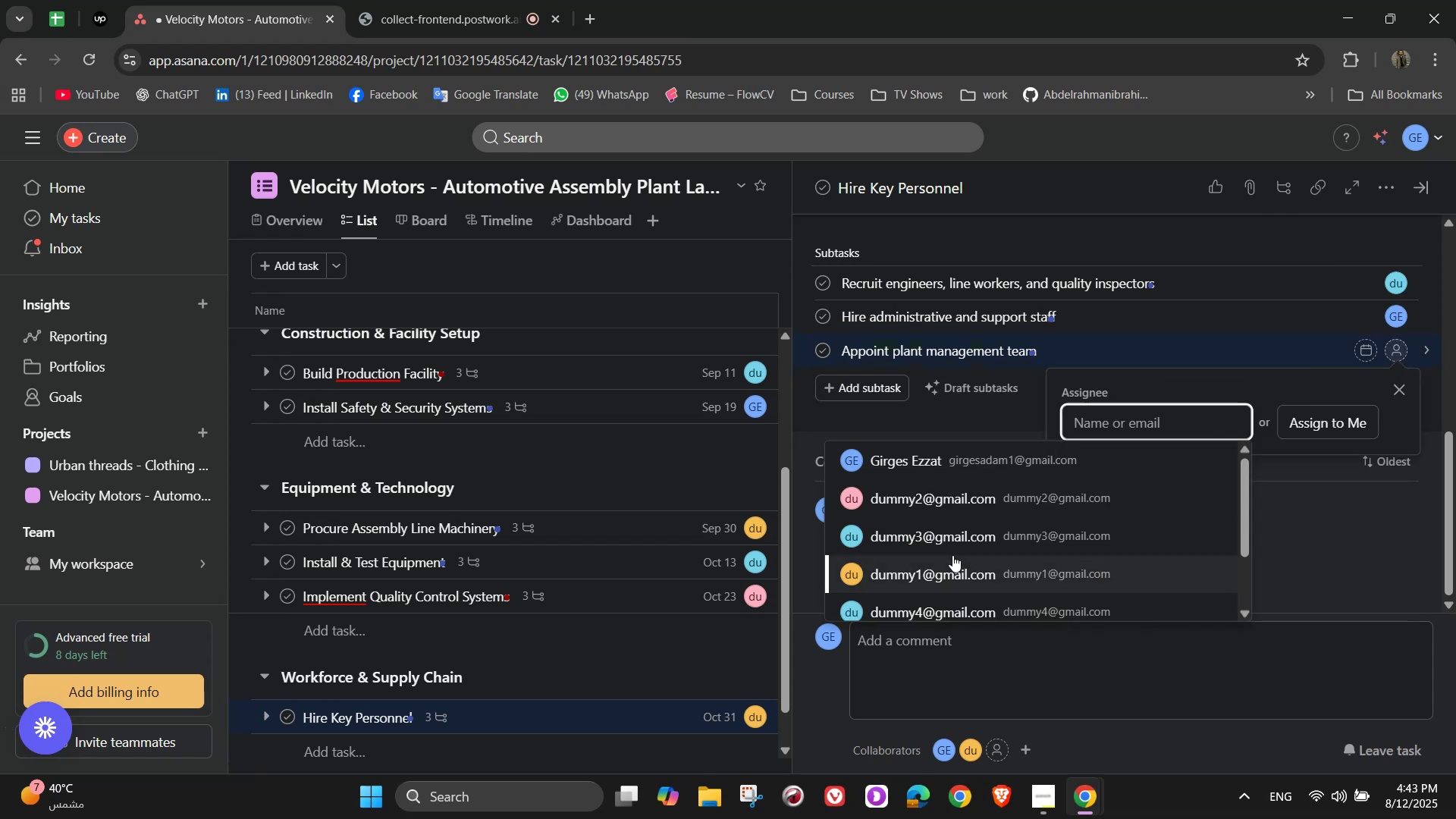 
left_click([952, 555])
 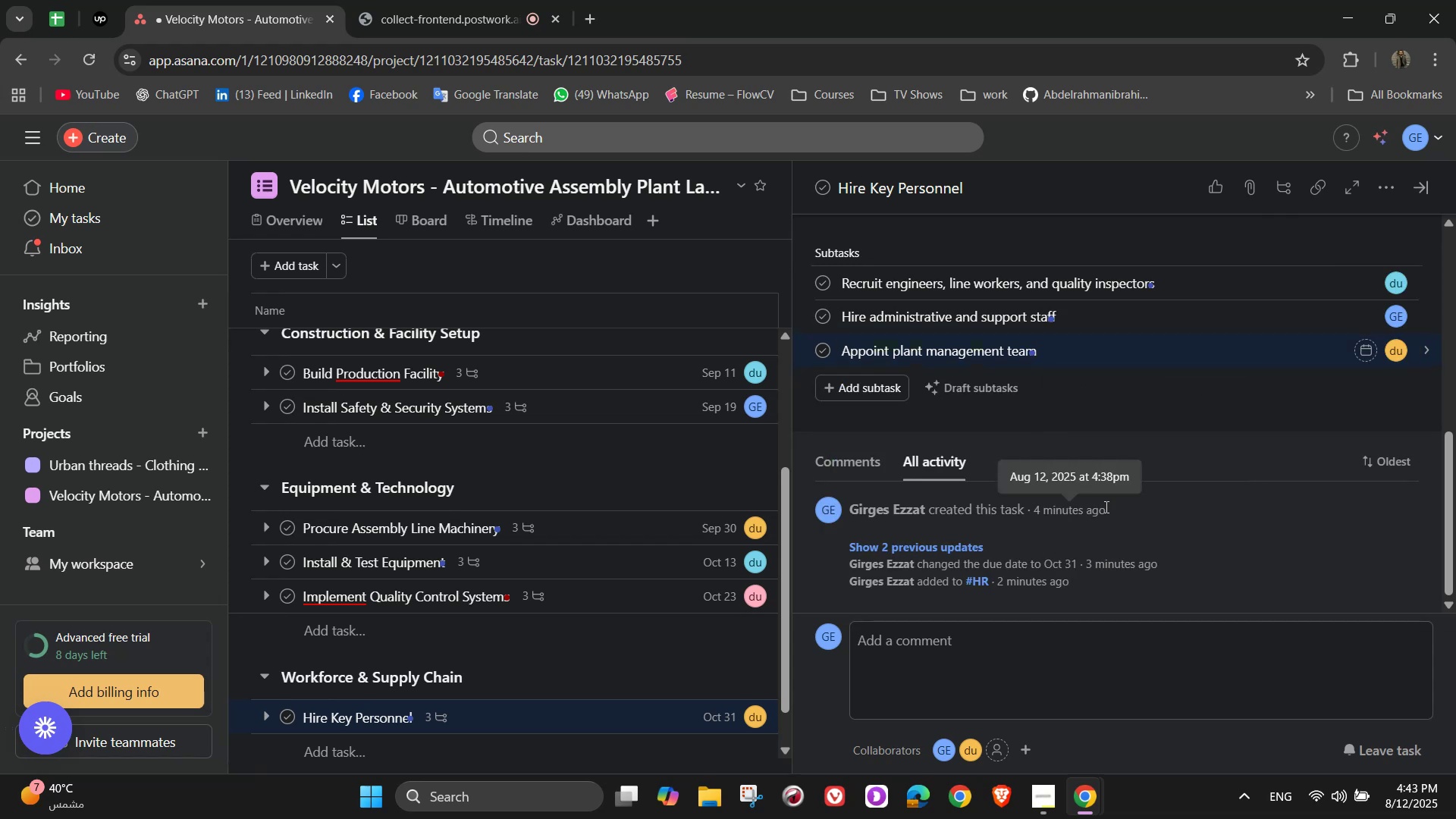 
scroll: coordinate [1220, 444], scroll_direction: up, amount: 7.0
 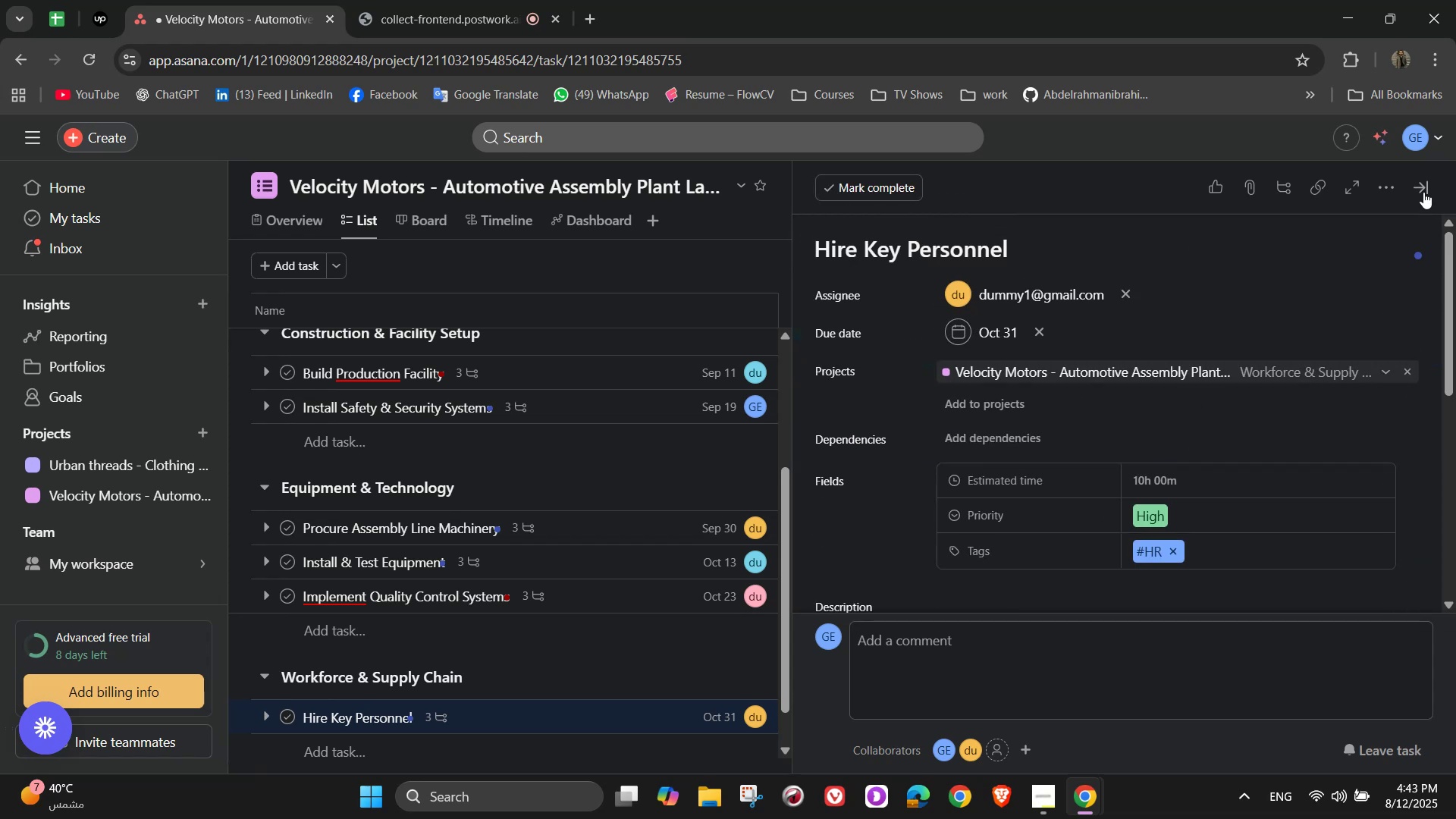 
left_click([1418, 186])
 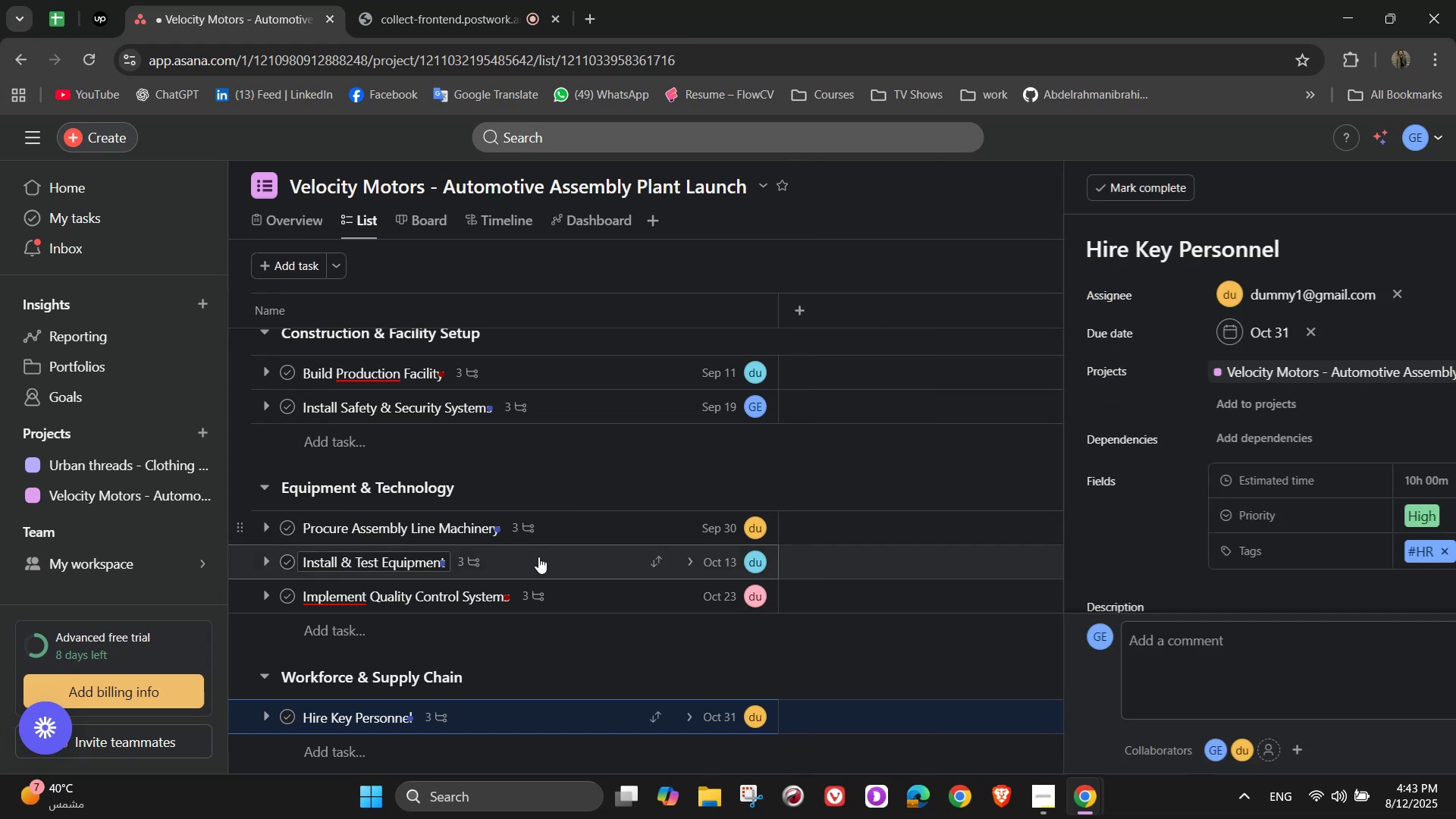 
scroll: coordinate [565, 577], scroll_direction: down, amount: 3.0
 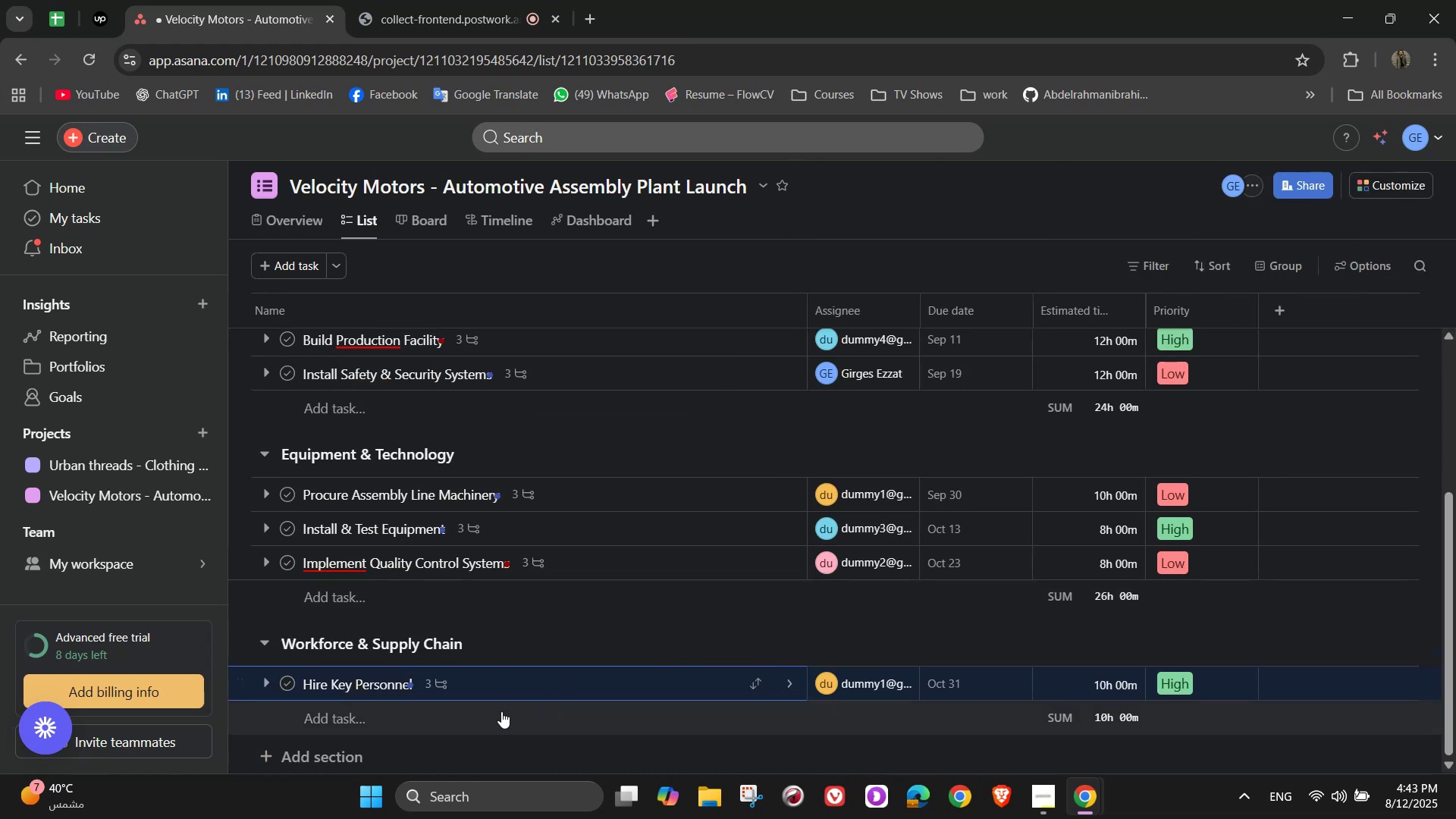 
wait(5.86)
 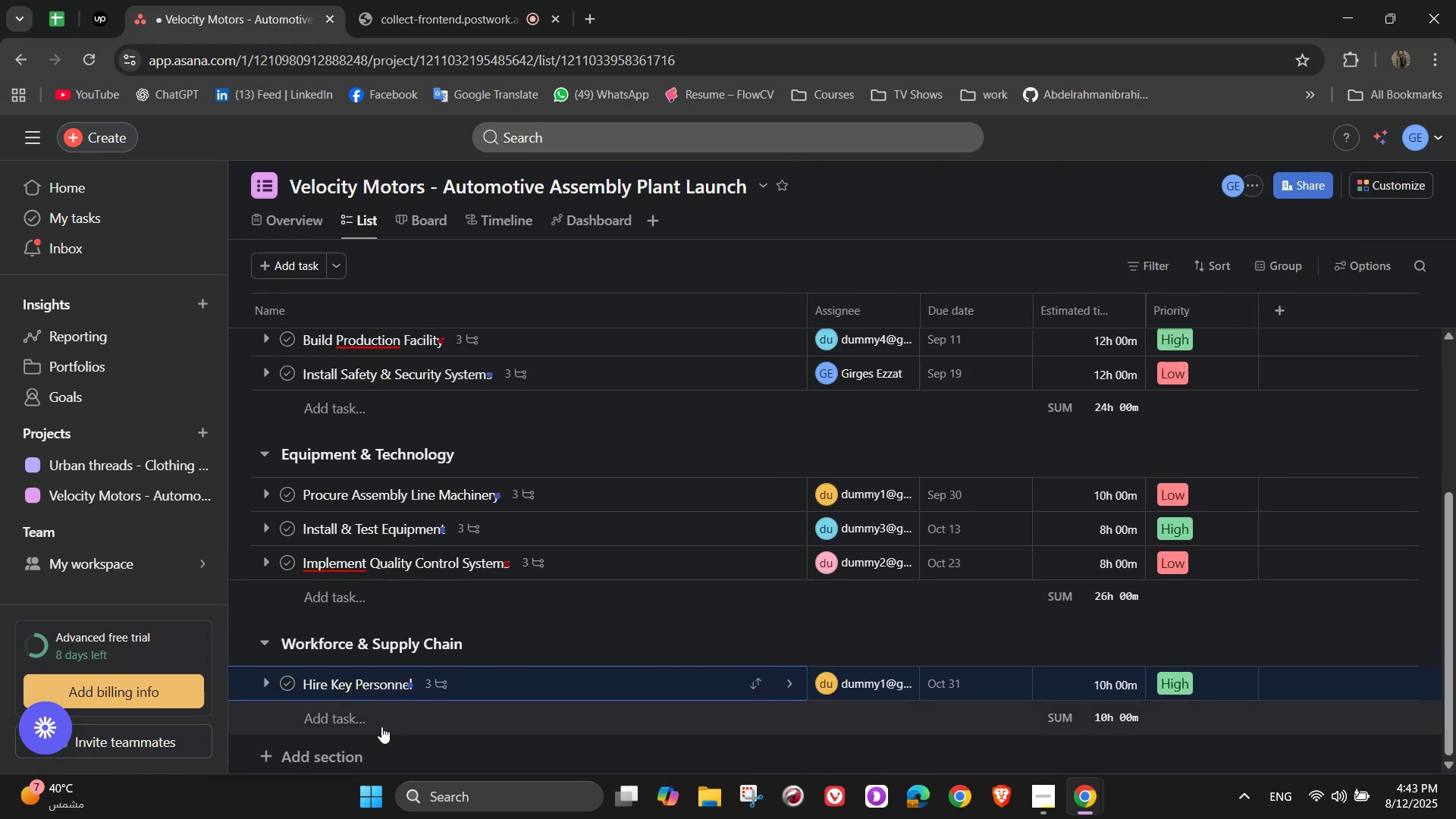 
left_click([496, 711])
 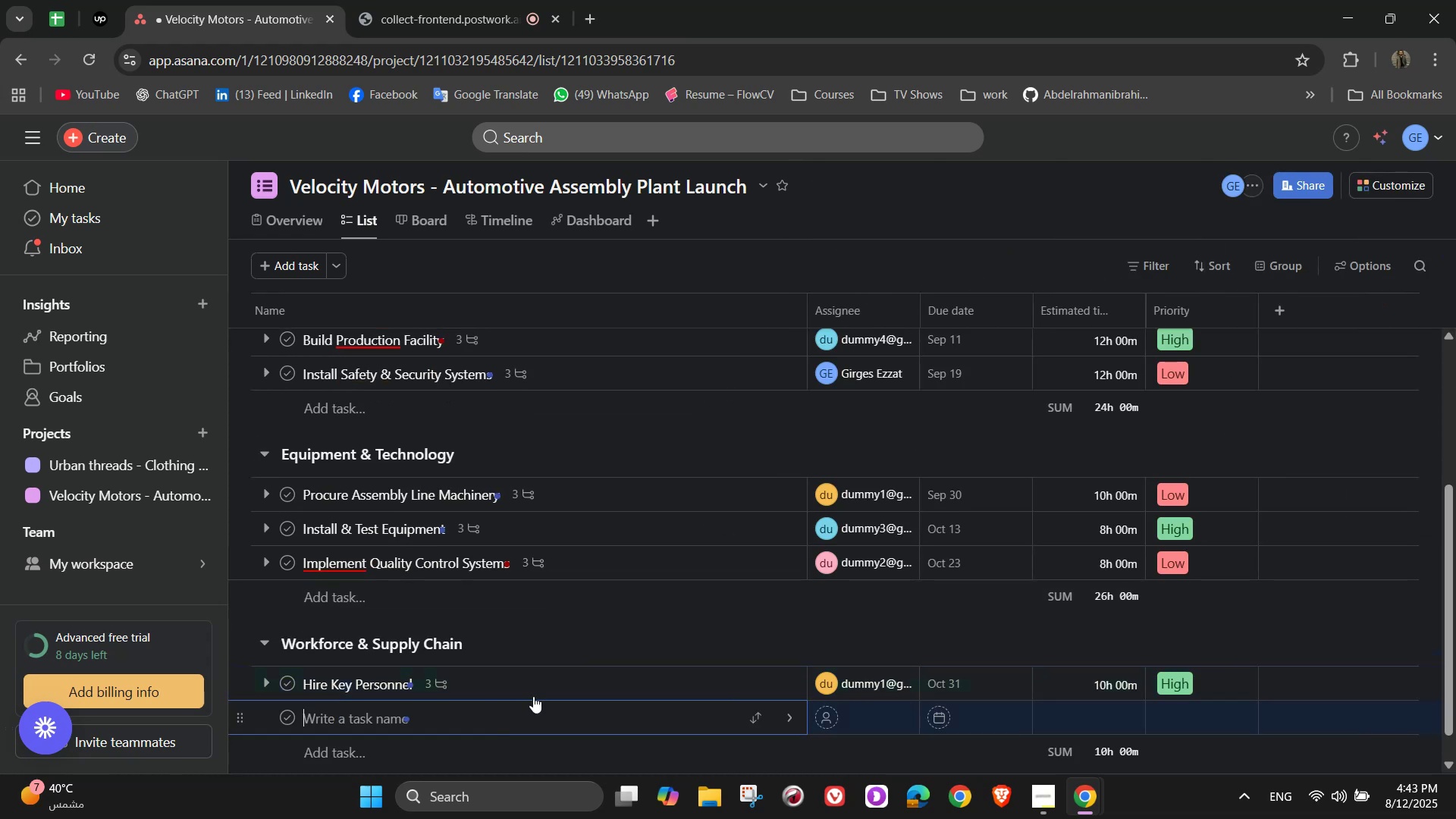 
scroll: coordinate [991, 611], scroll_direction: down, amount: 3.0
 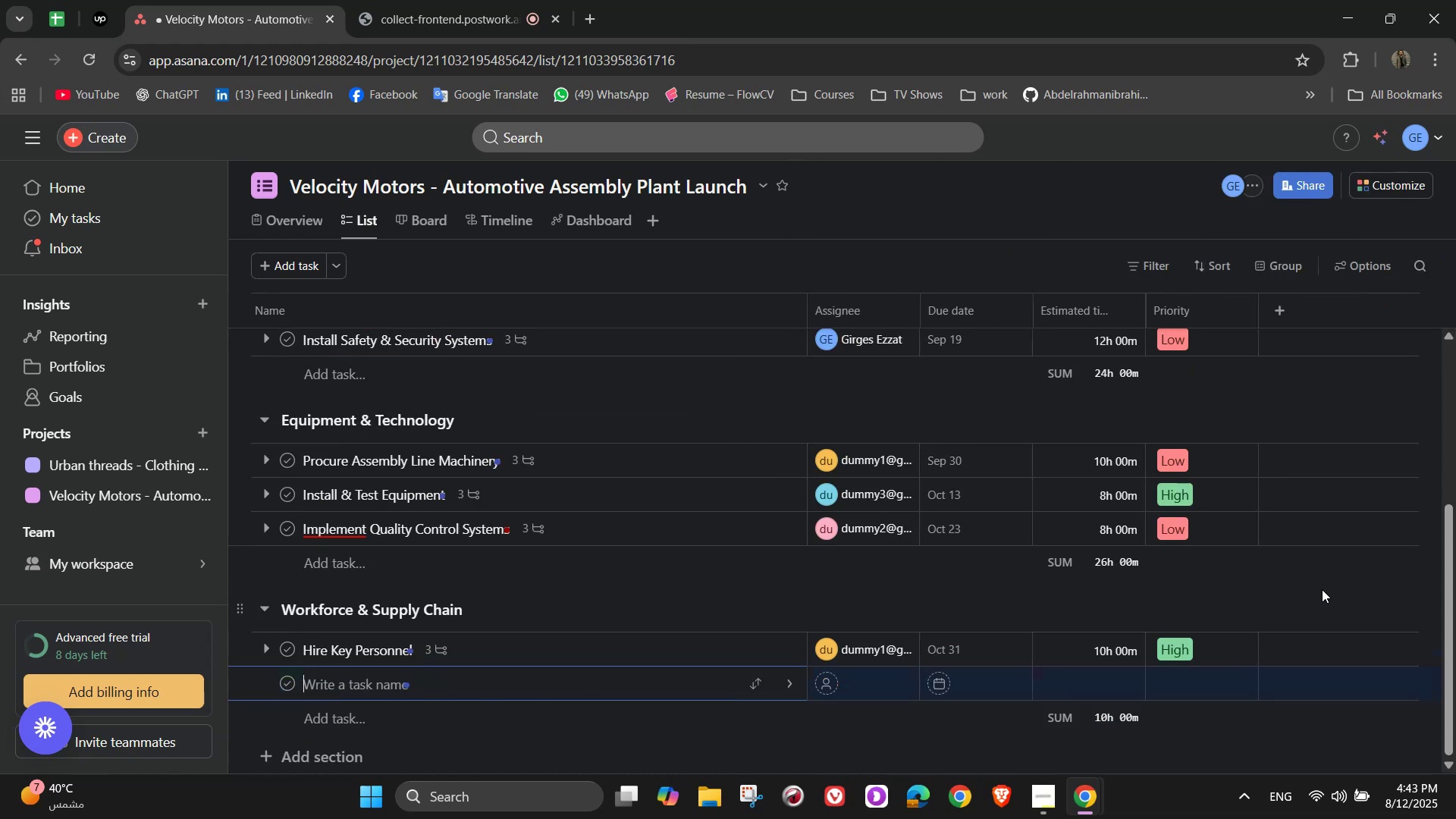 
type(Staff)
 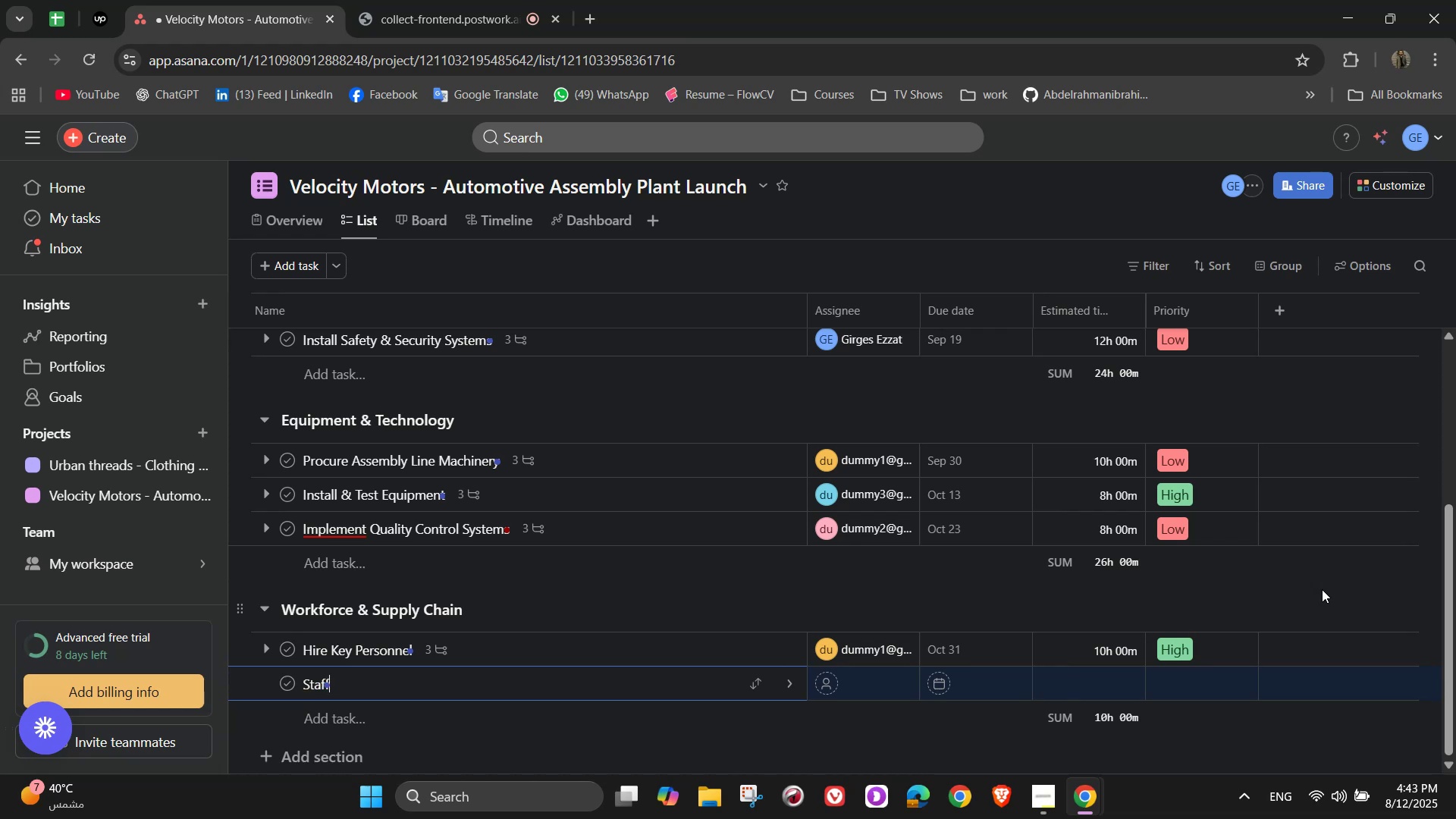 
wait(9.37)
 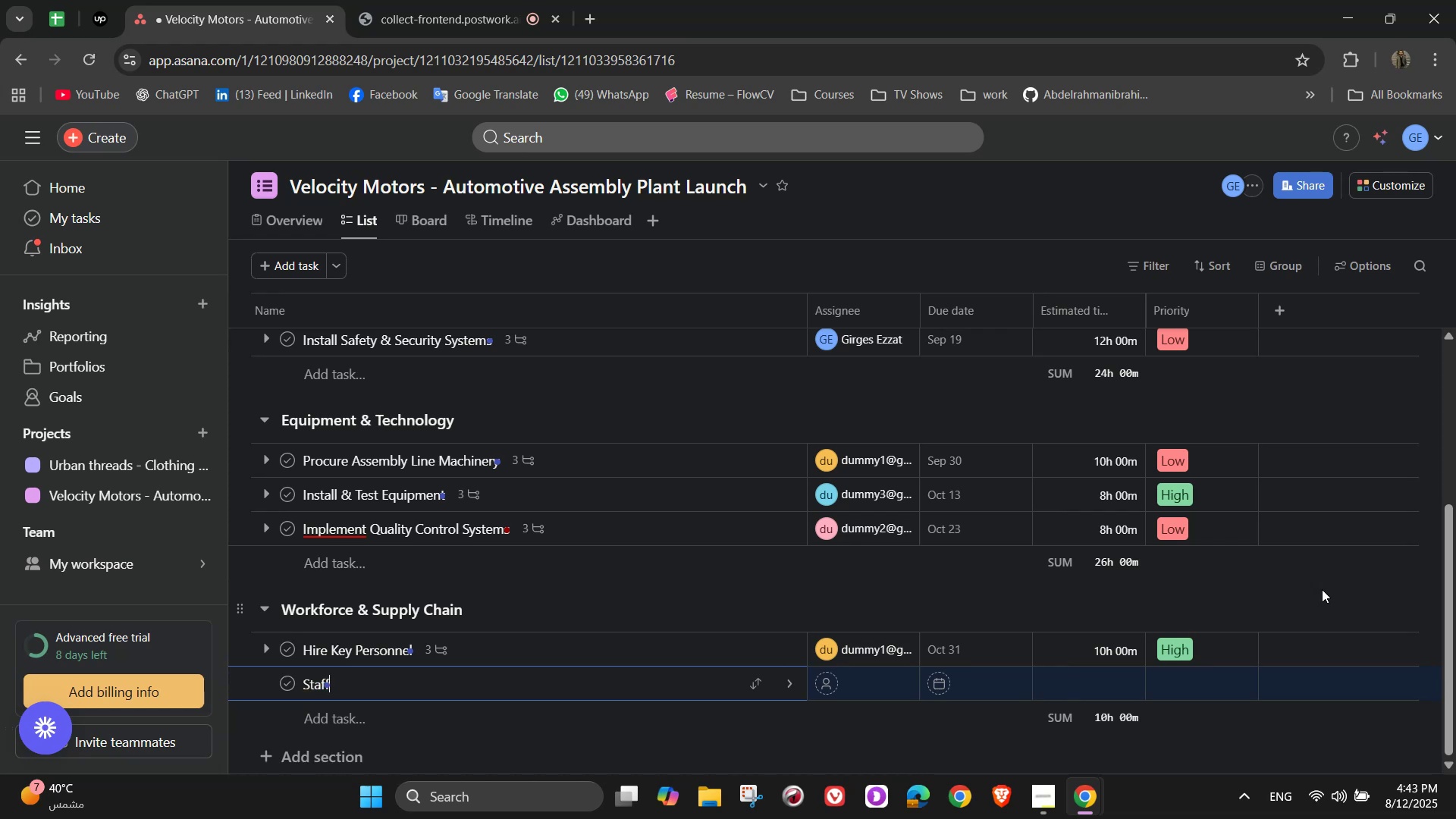 
type( Training )
 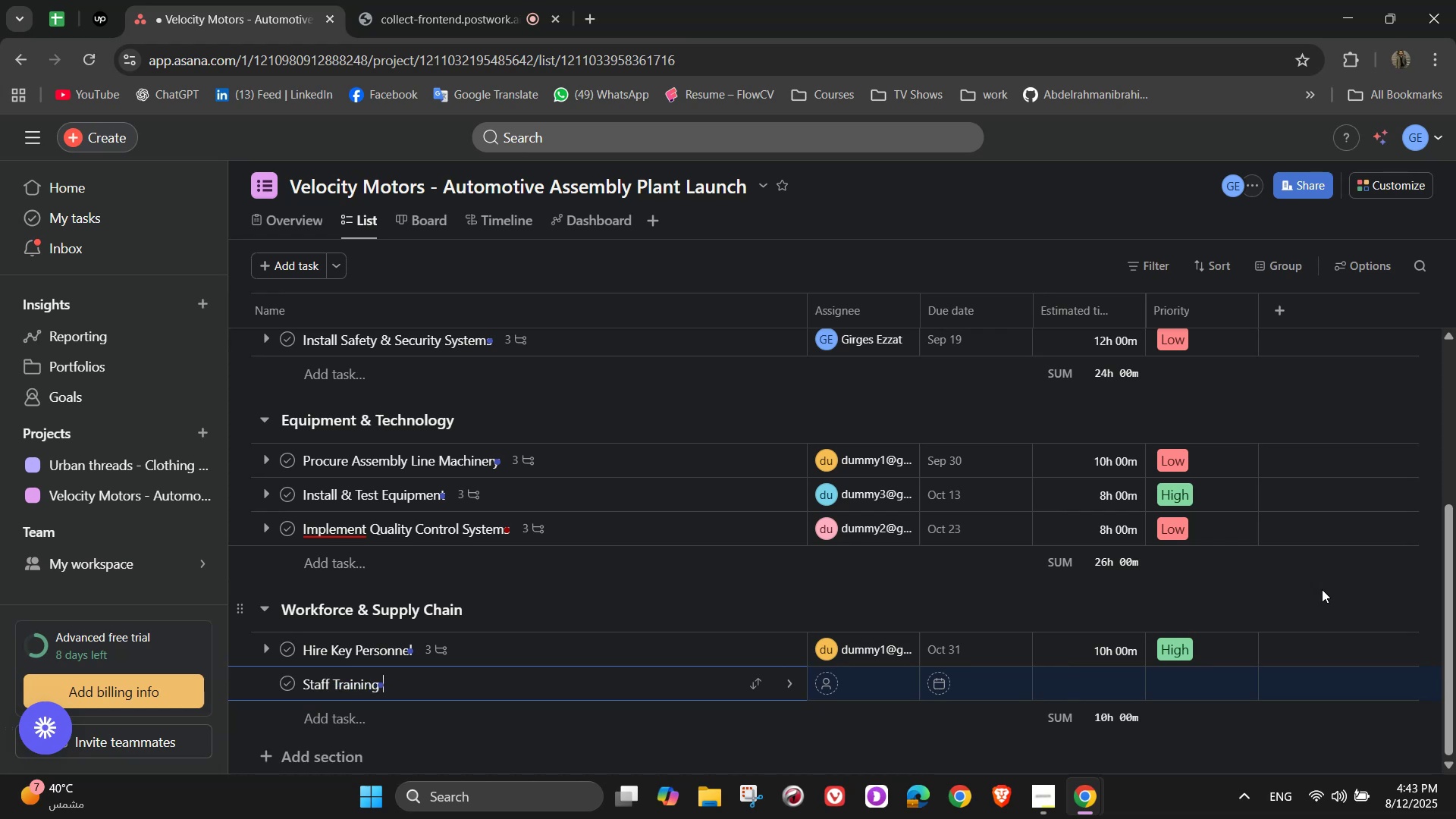 
wait(5.77)
 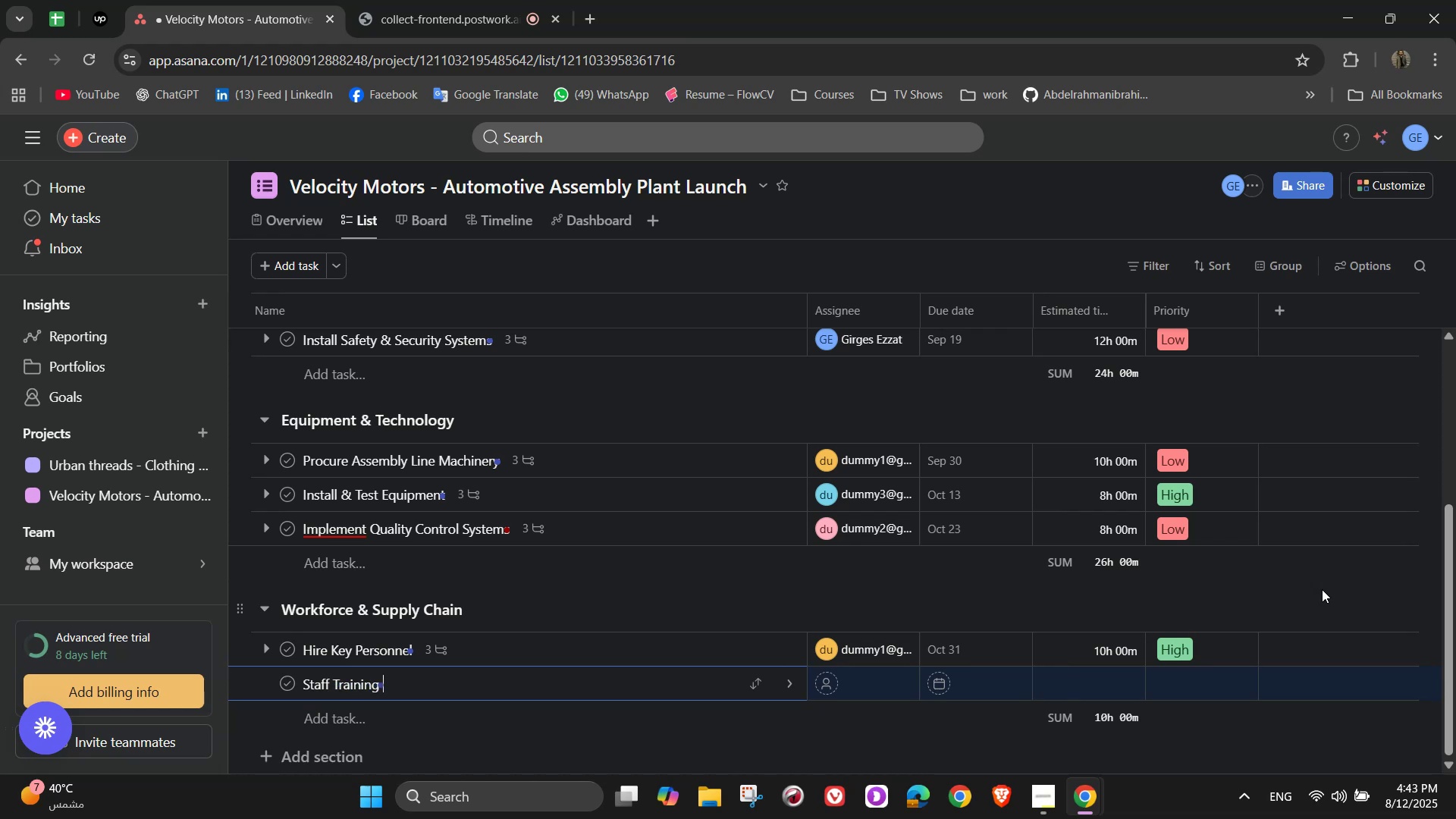 
hold_key(key=ShiftLeft, duration=1.52)
 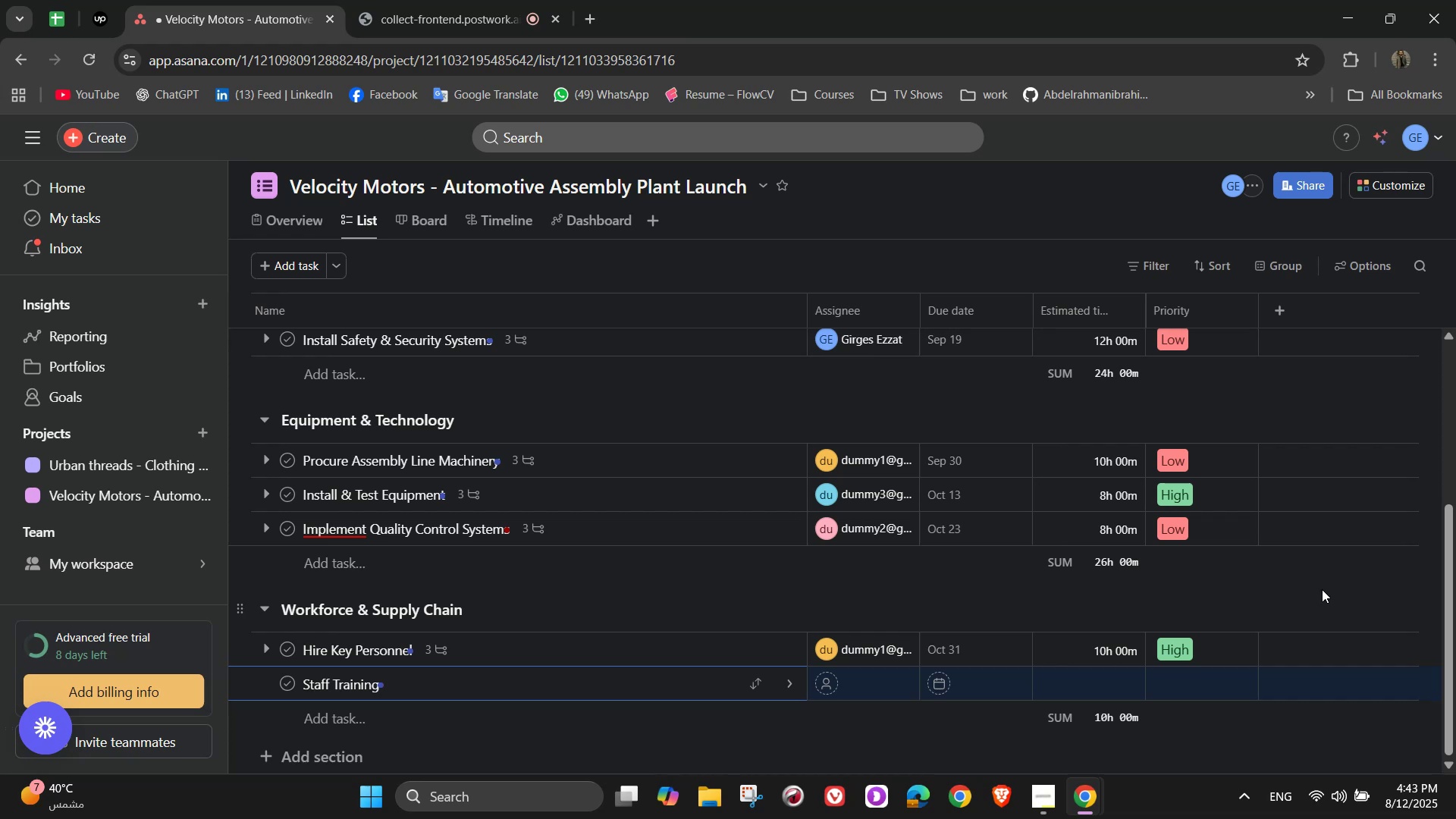 
type(& Cerf[NumLock][NumLock])
key(Backspace)
type(tificai)
key(Backspace)
type(tion)
 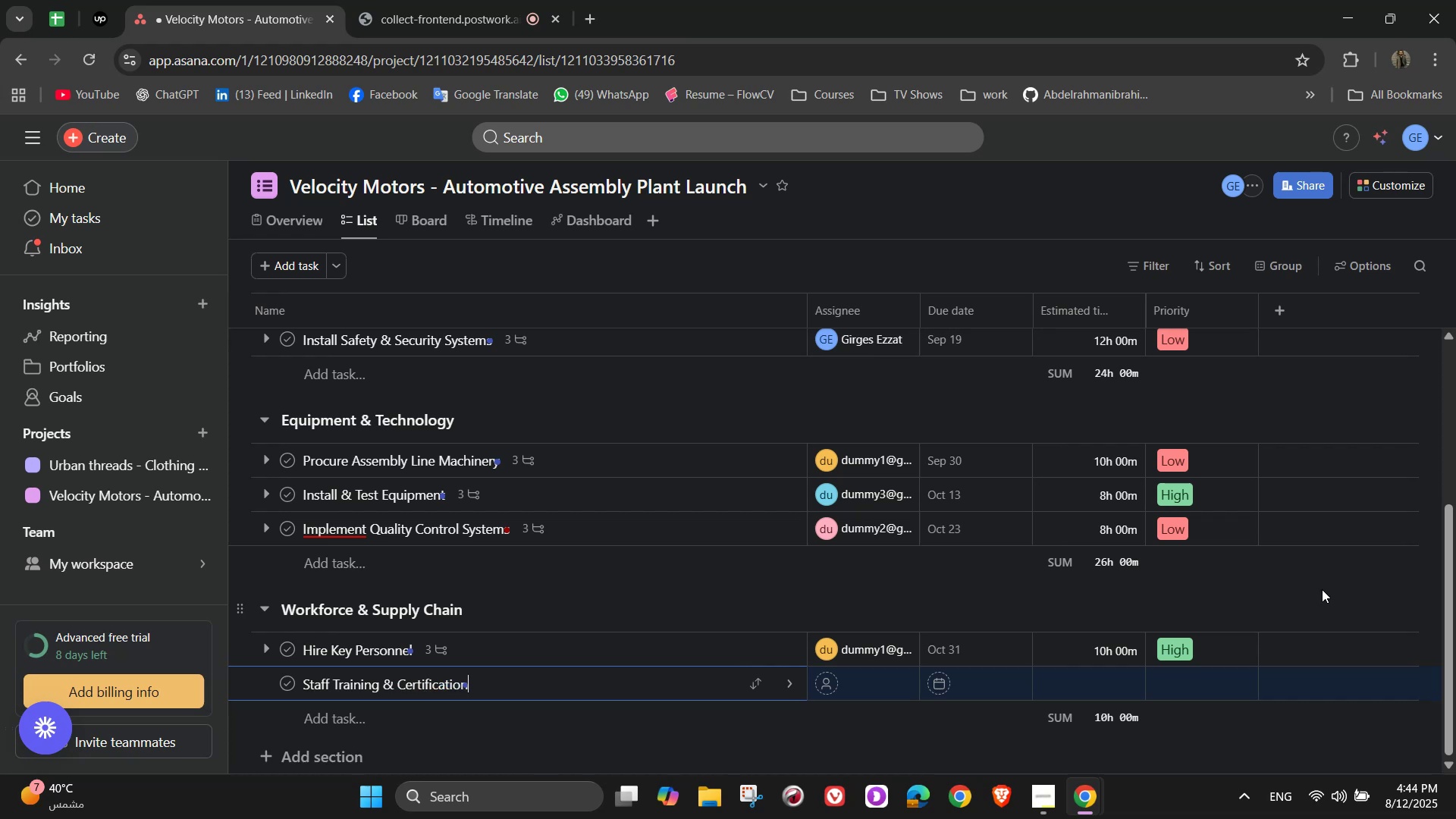 
left_click([788, 678])
 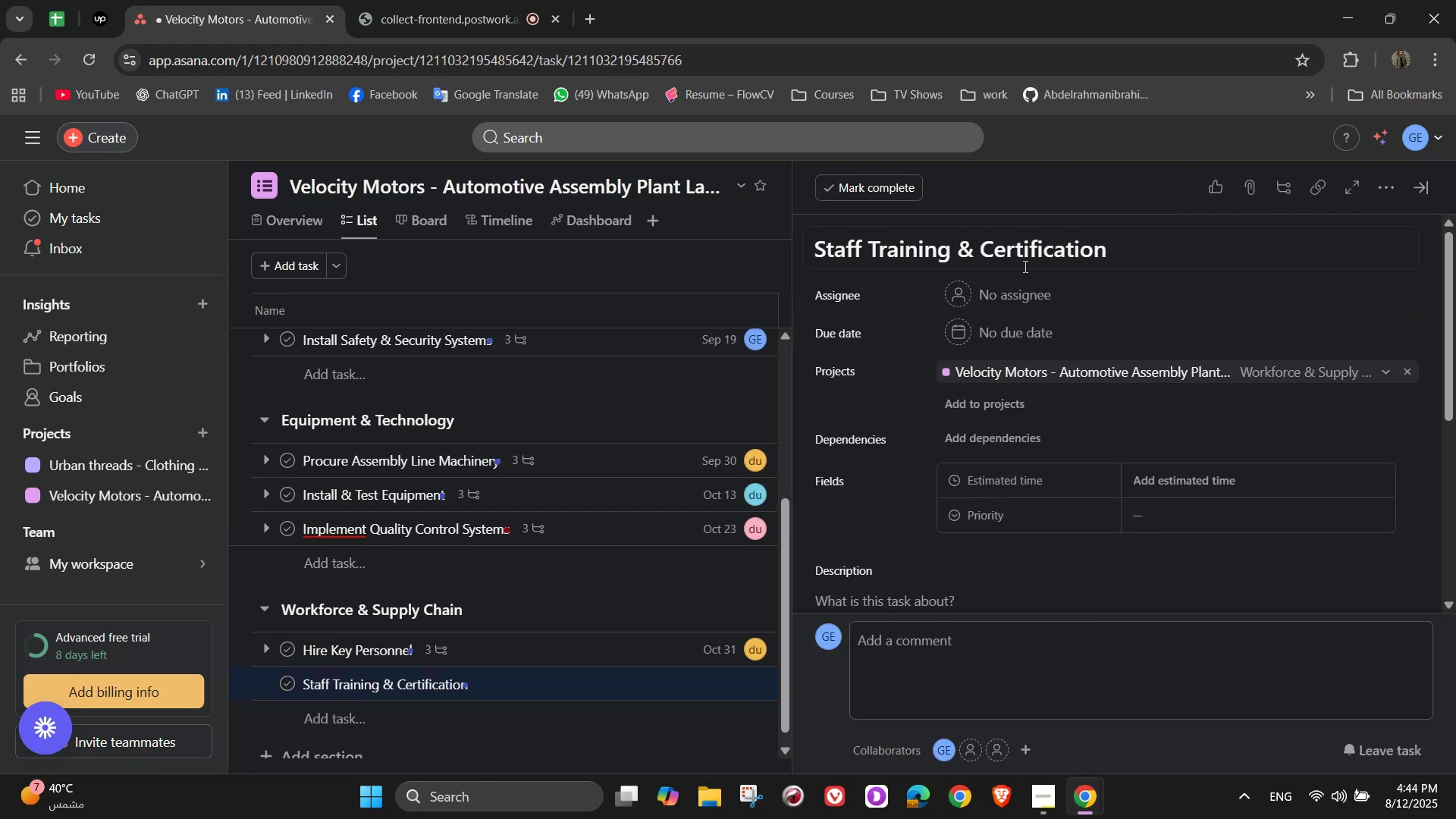 
left_click([1025, 291])
 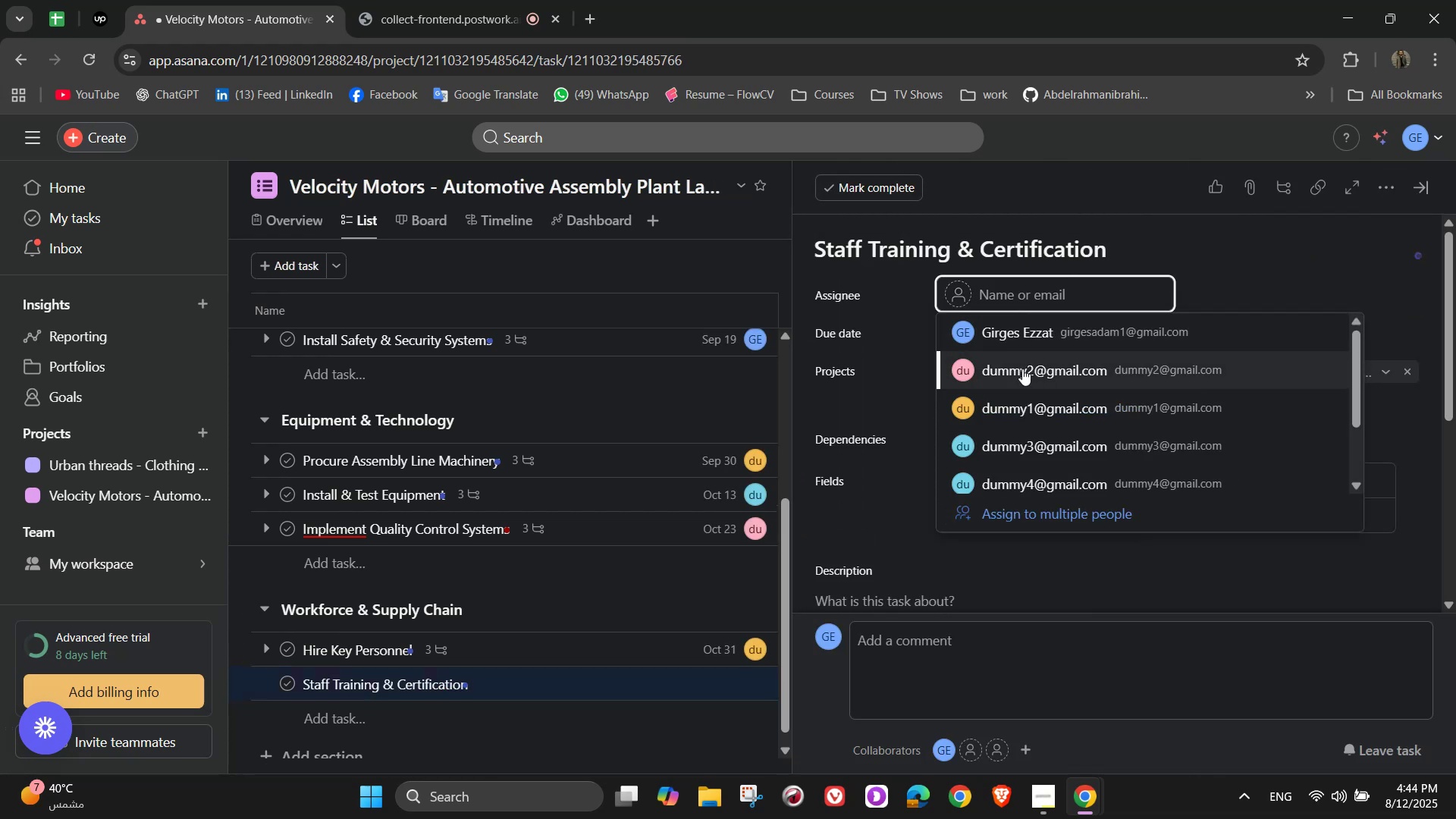 
left_click([1026, 332])
 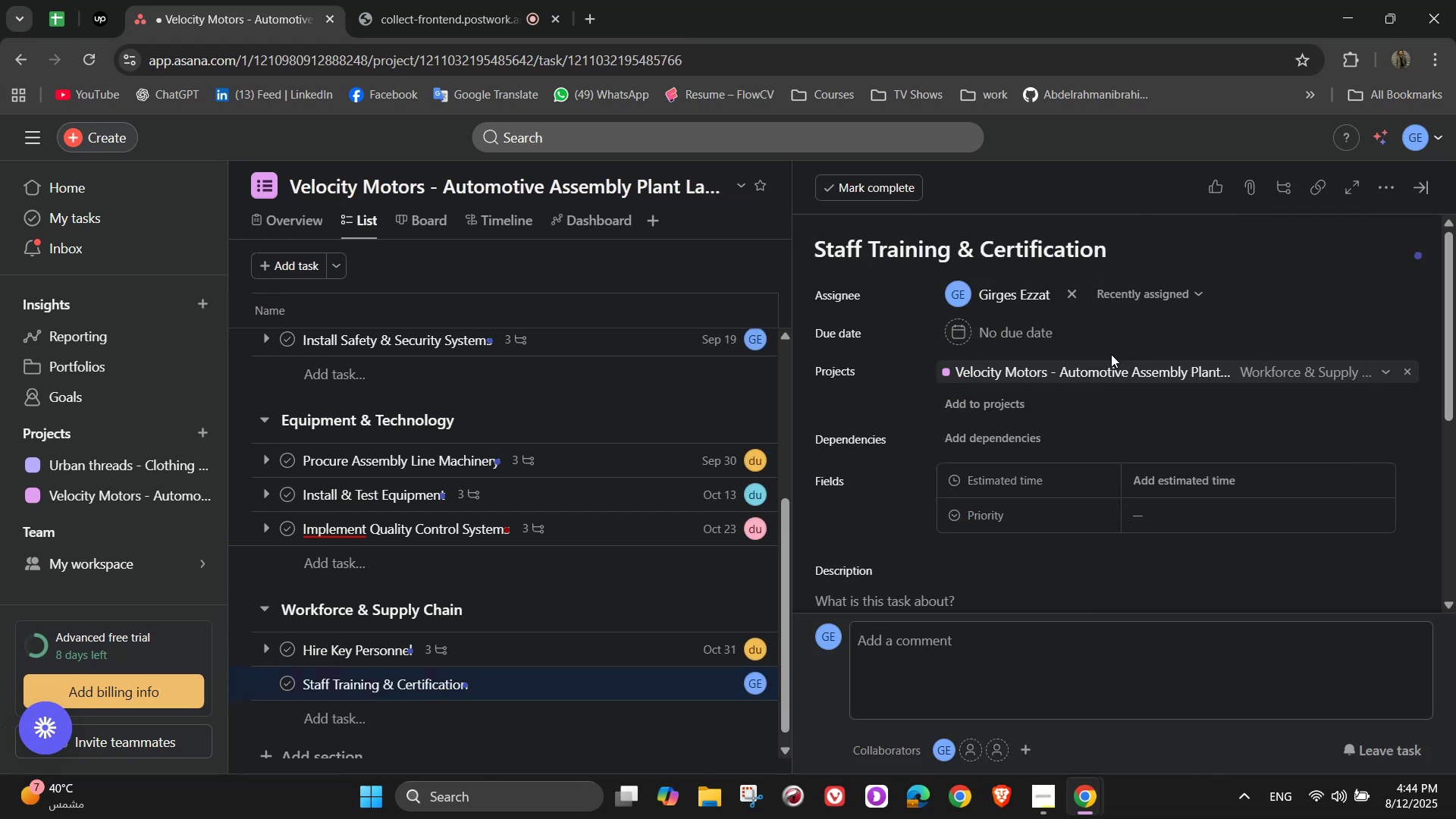 
left_click([1042, 327])
 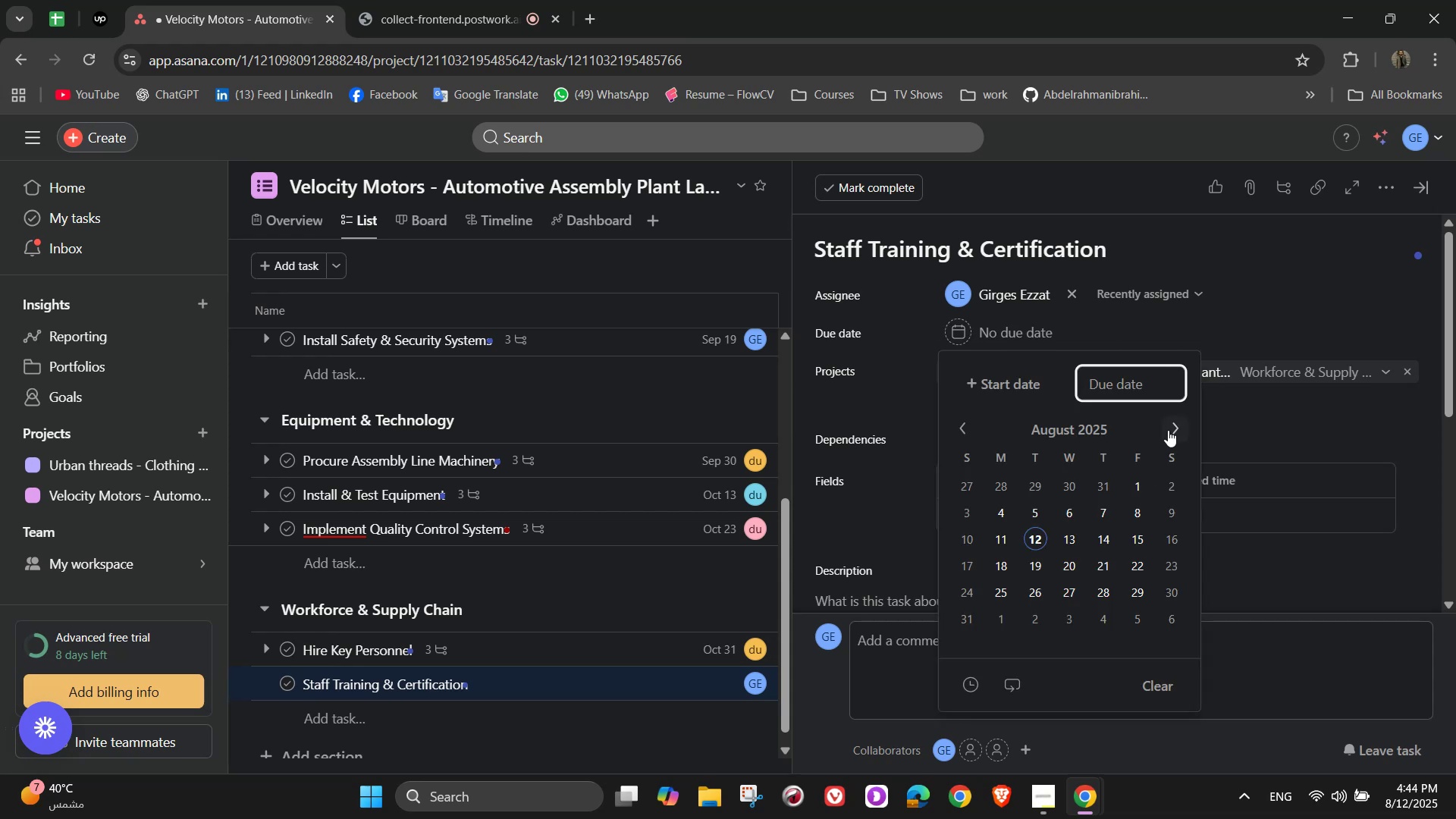 
double_click([1168, 431])
 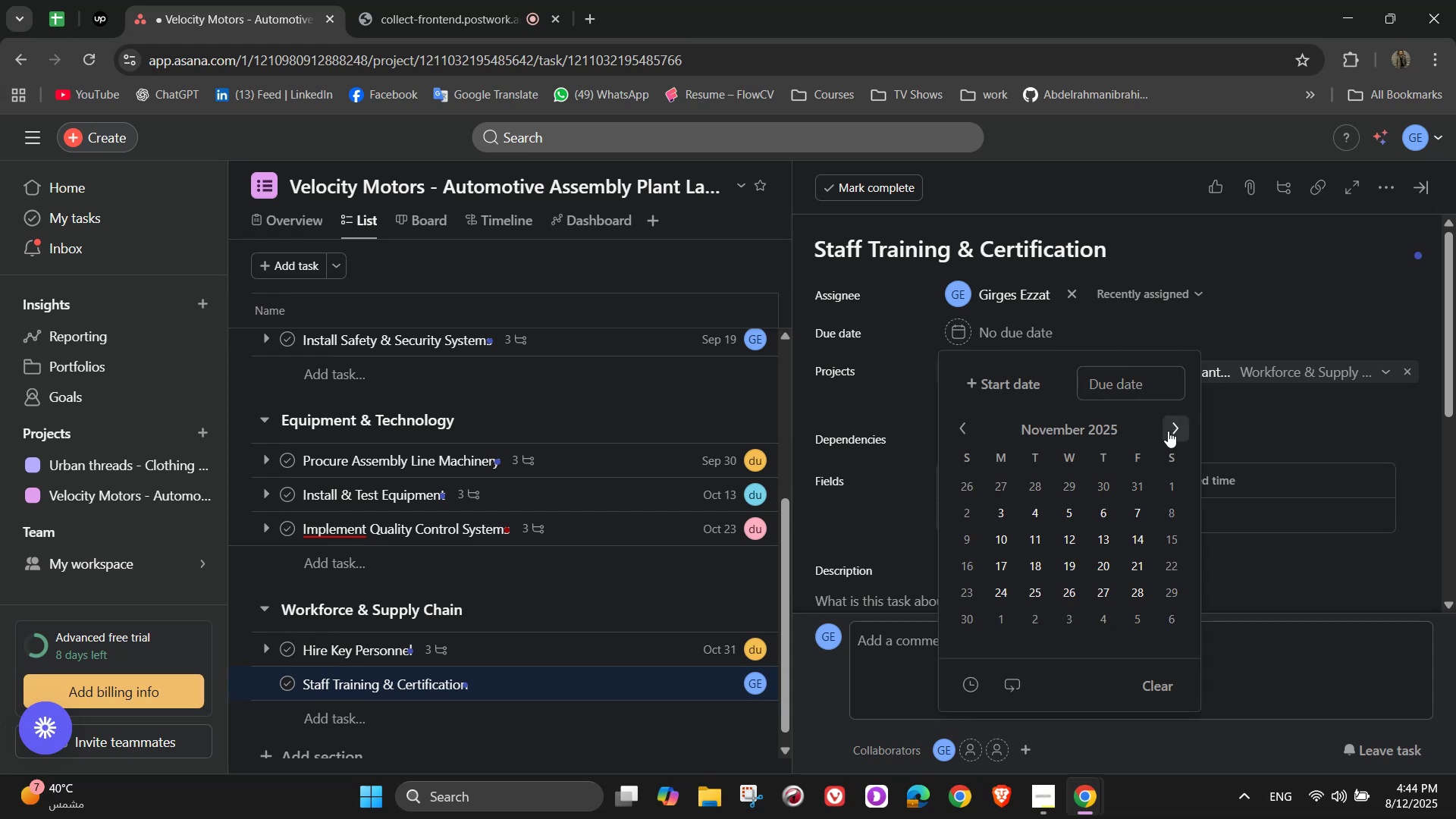 
double_click([1168, 431])
 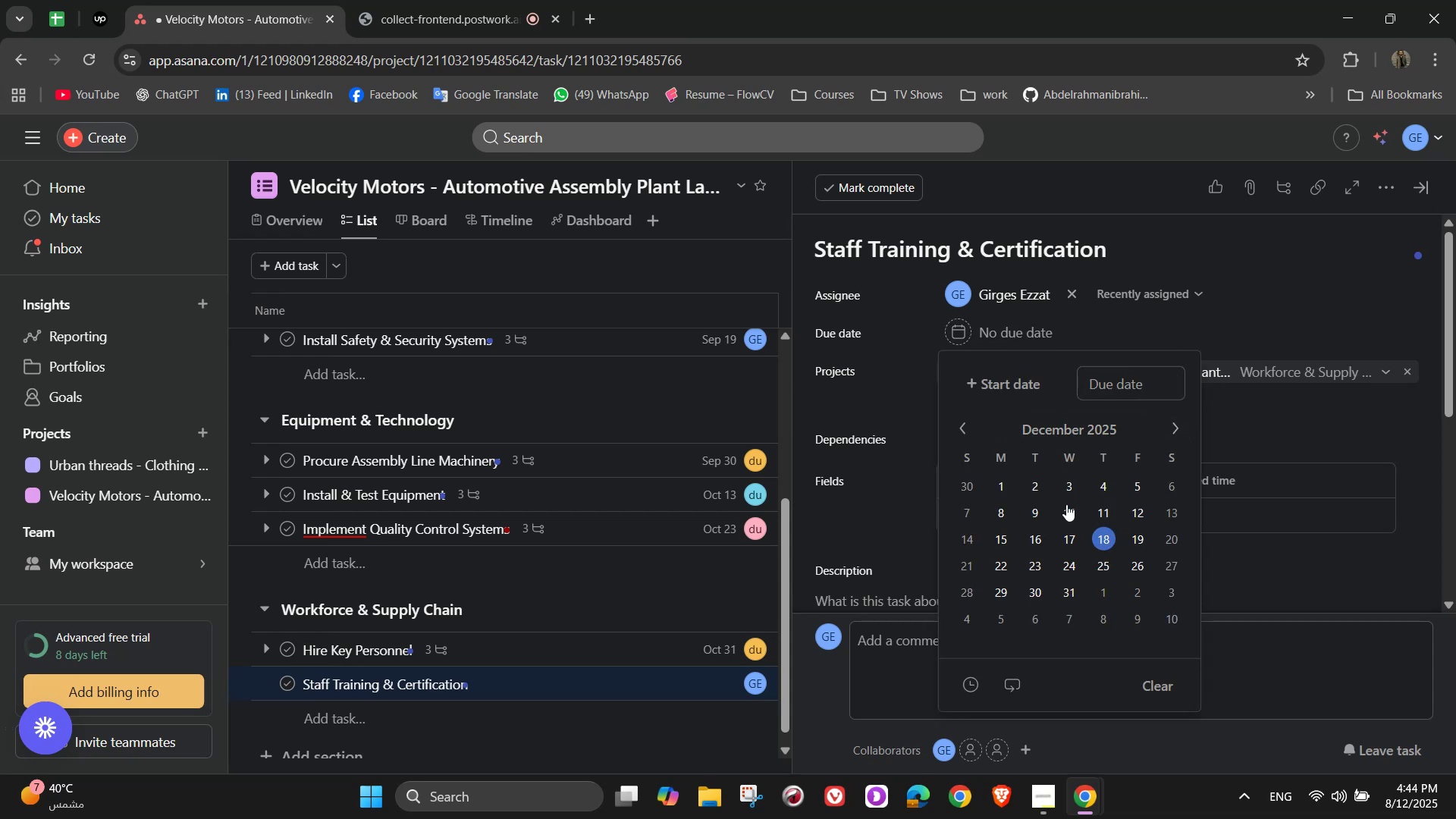 
left_click([956, 426])
 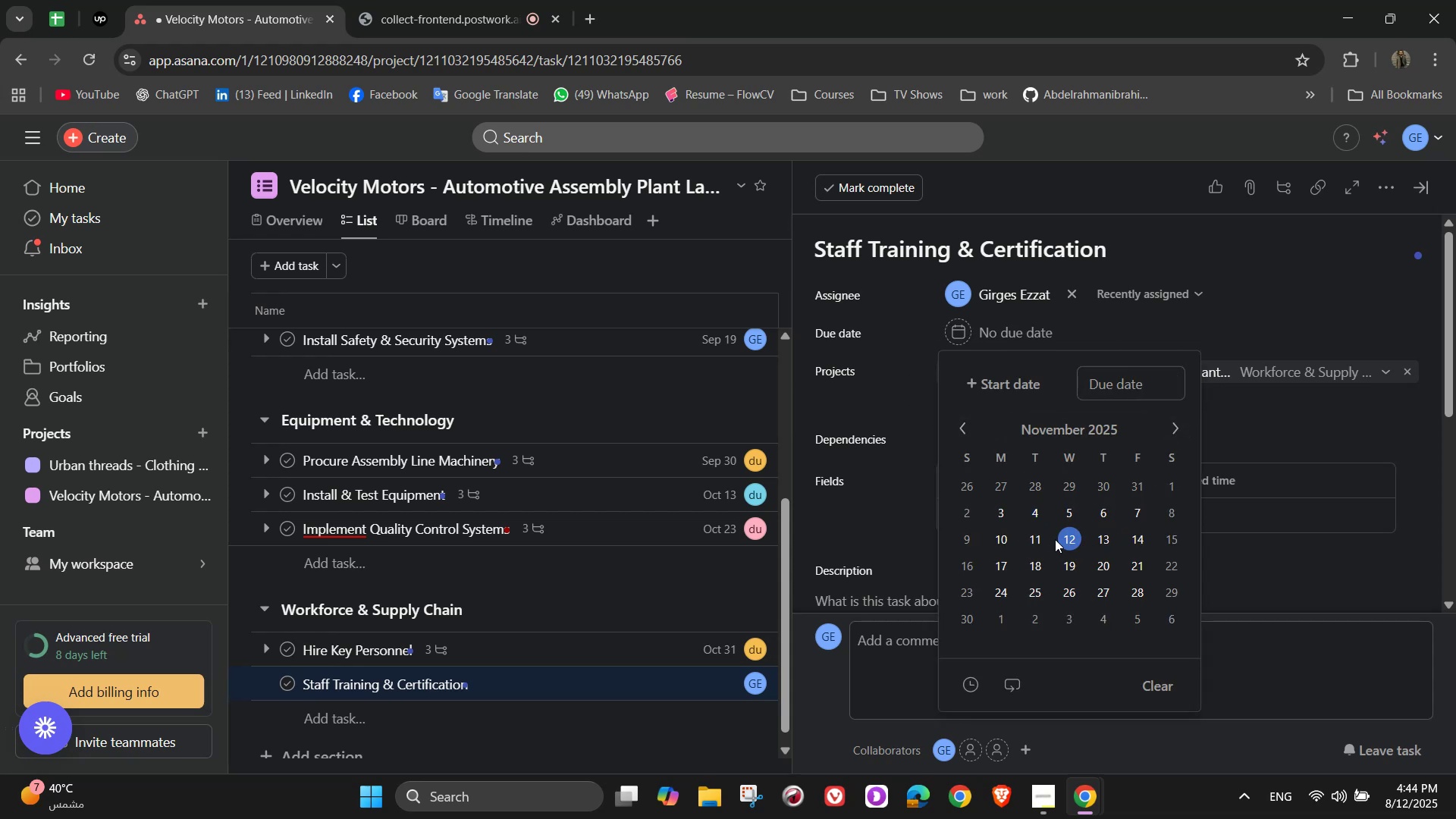 
left_click([1065, 538])
 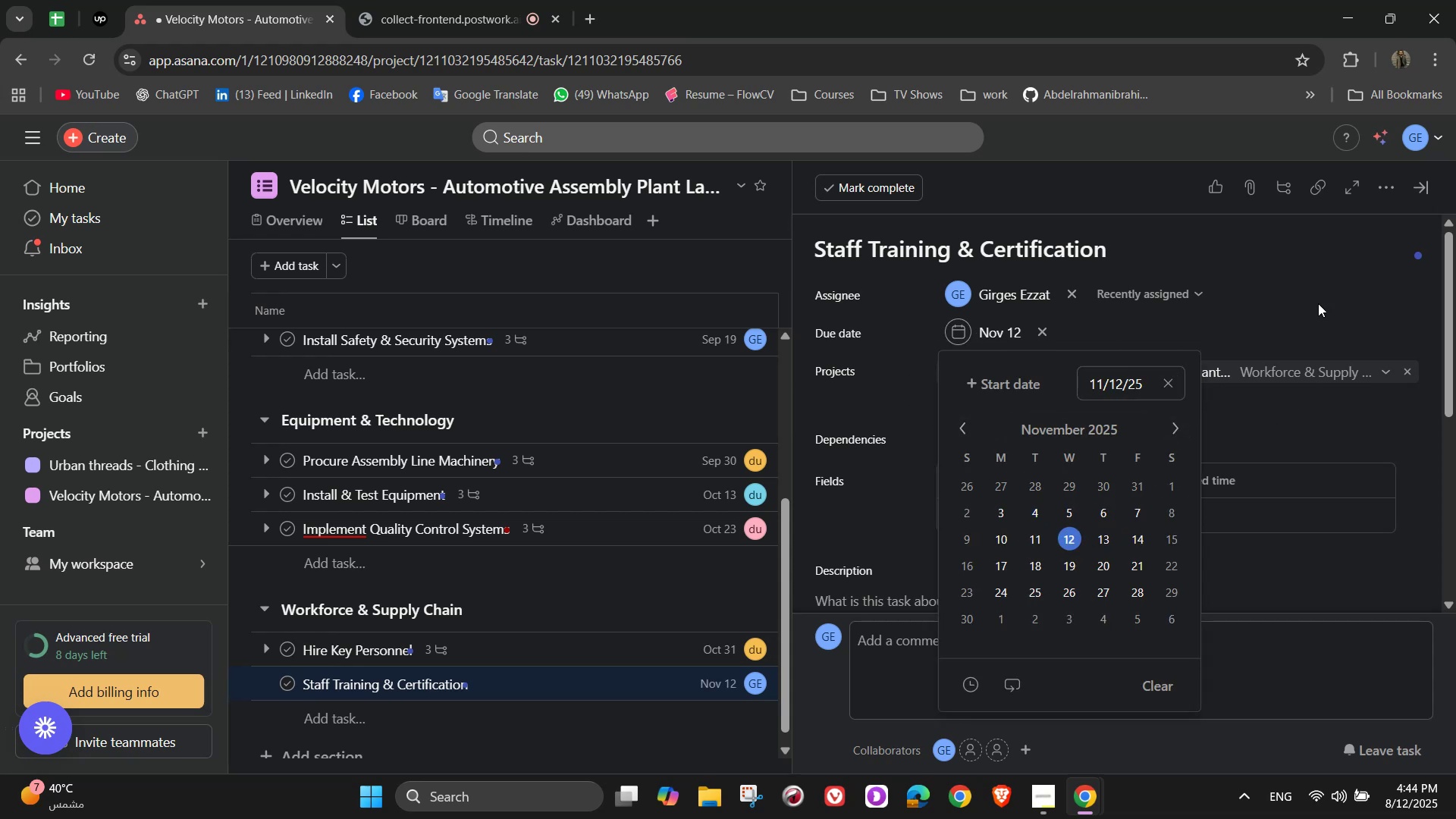 
left_click([1318, 297])
 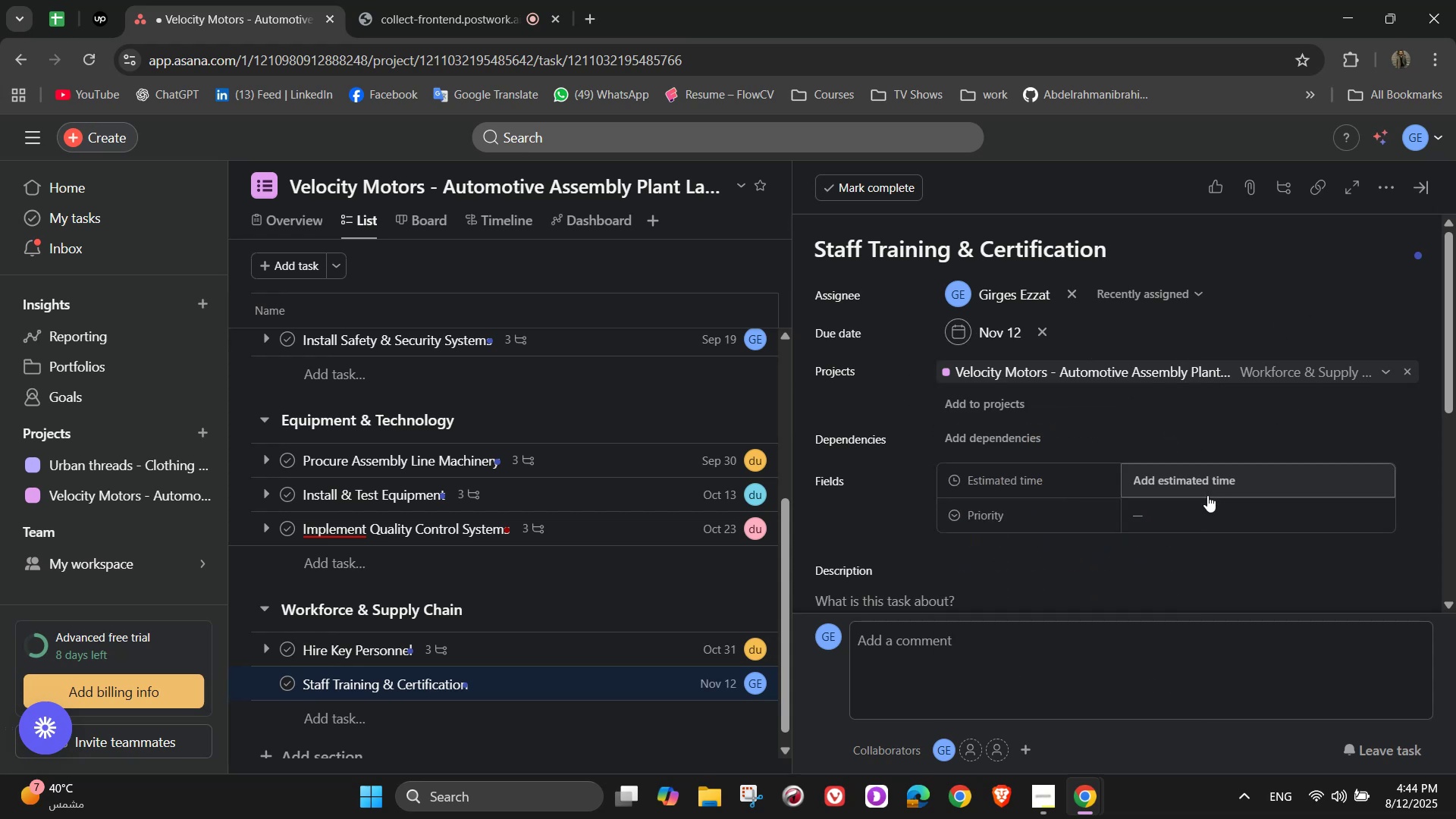 
left_click([1207, 485])
 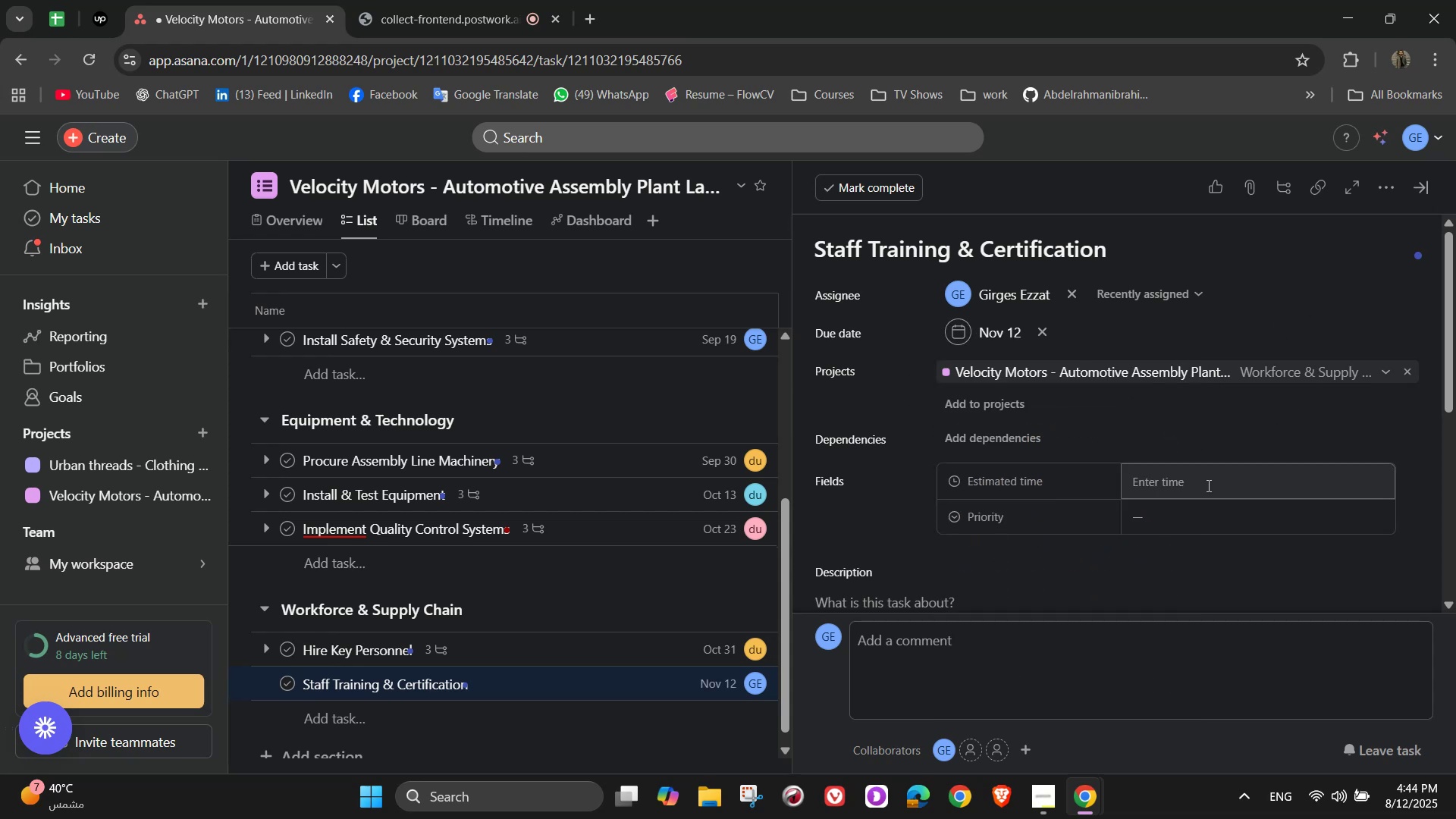 
left_click([1207, 485])
 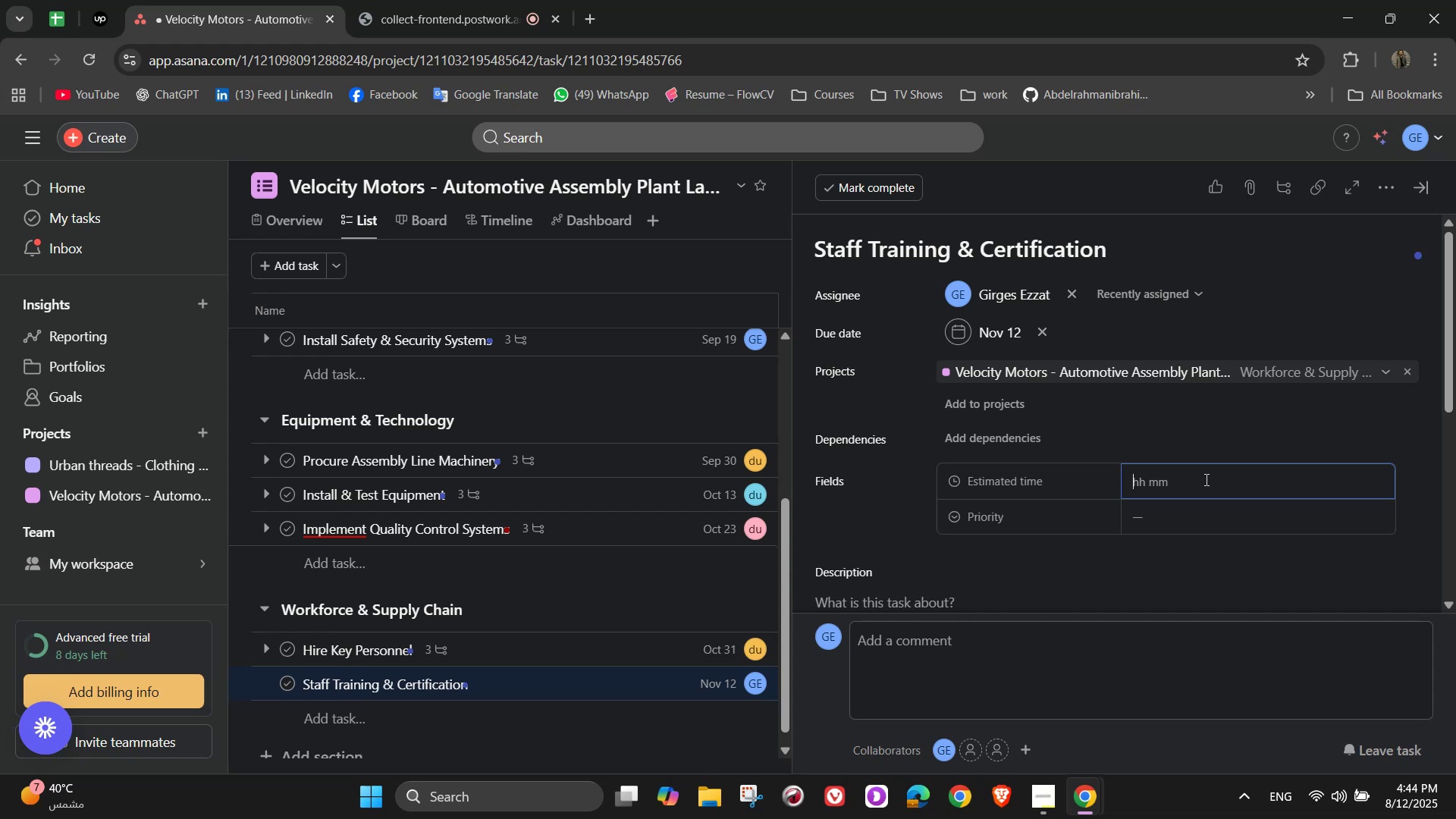 
key(Numpad1)
 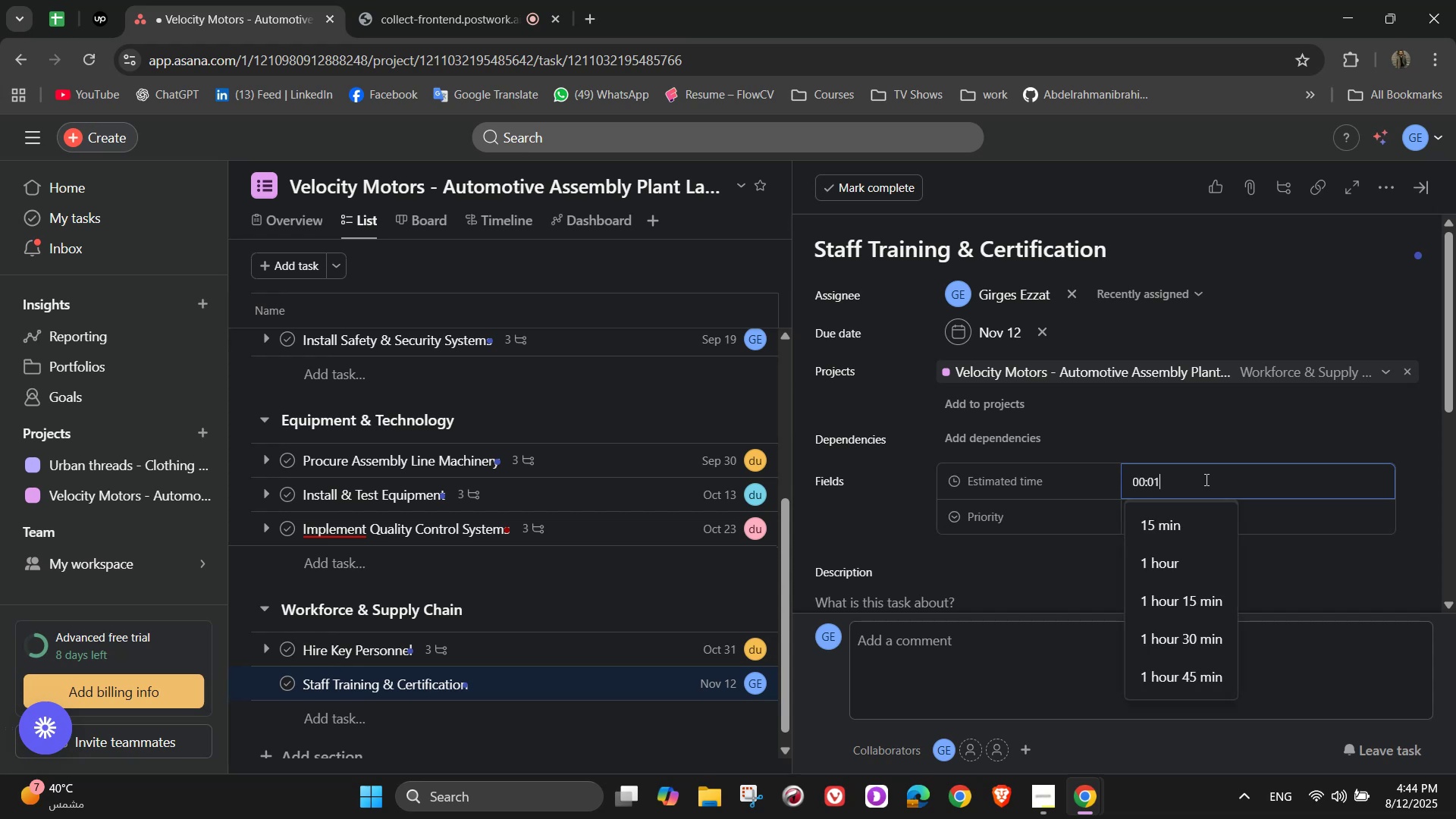 
key(Numpad5)
 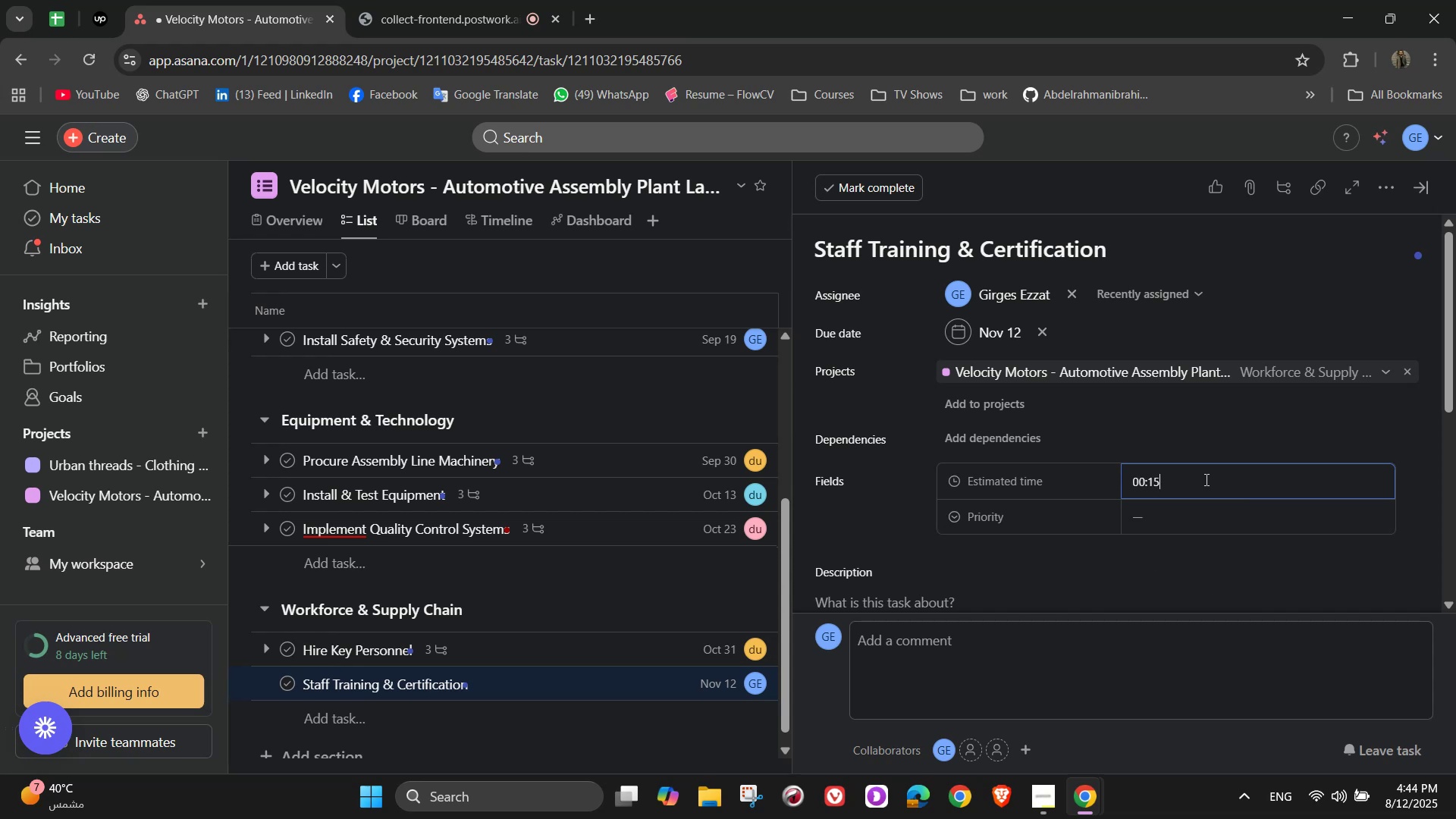 
key(Numpad0)
 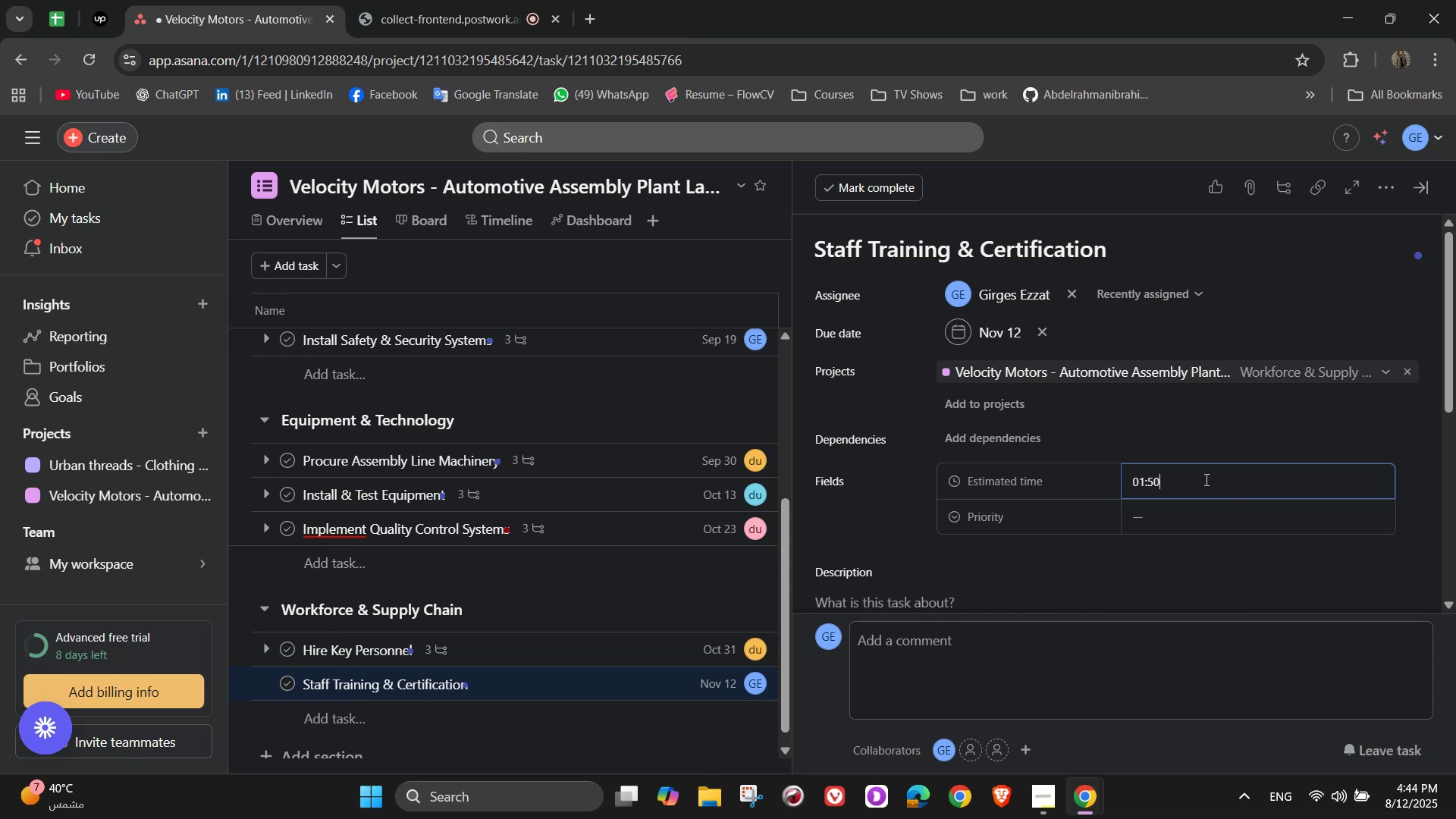 
key(Numpad0)
 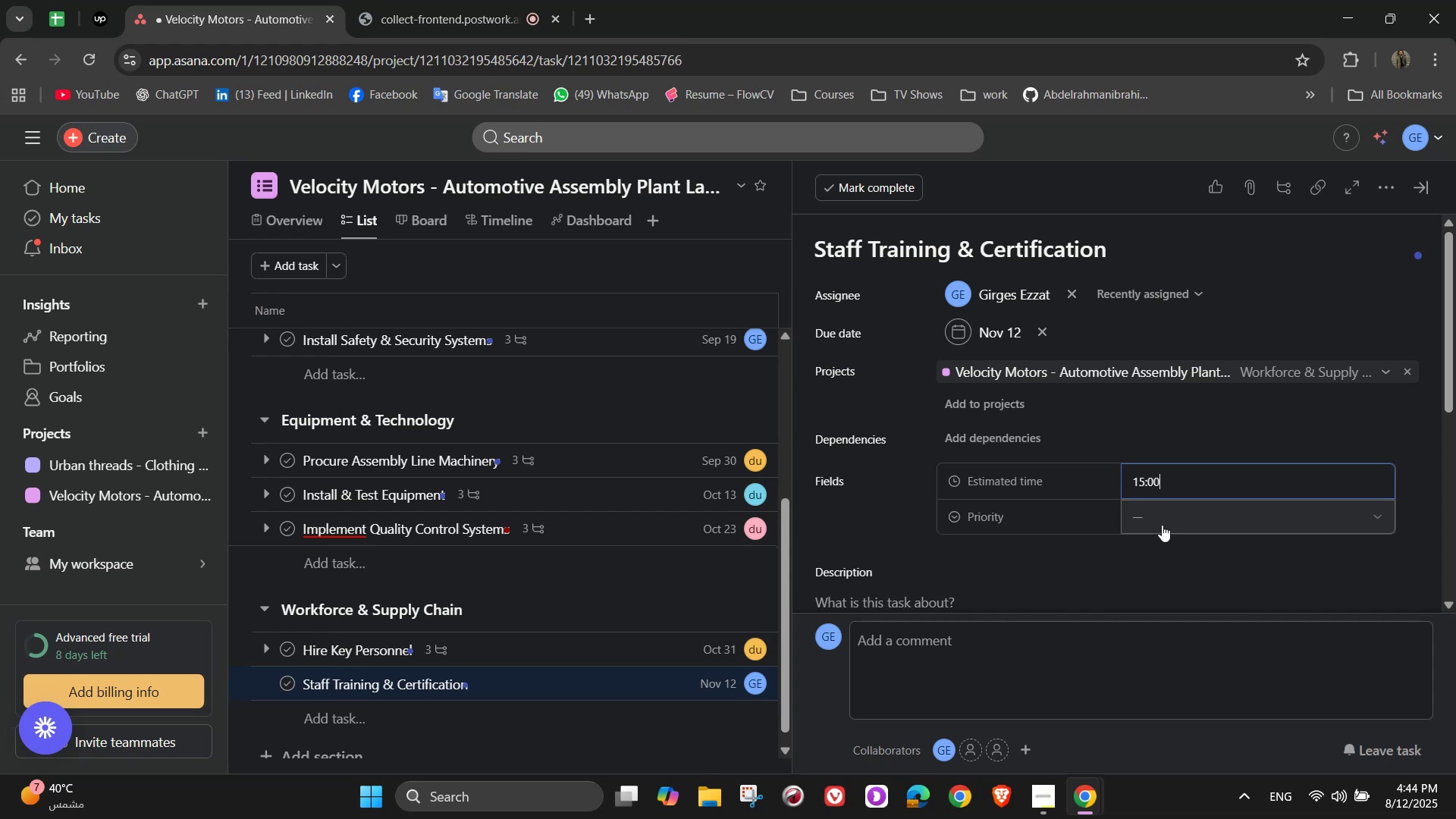 
left_click([1161, 517])
 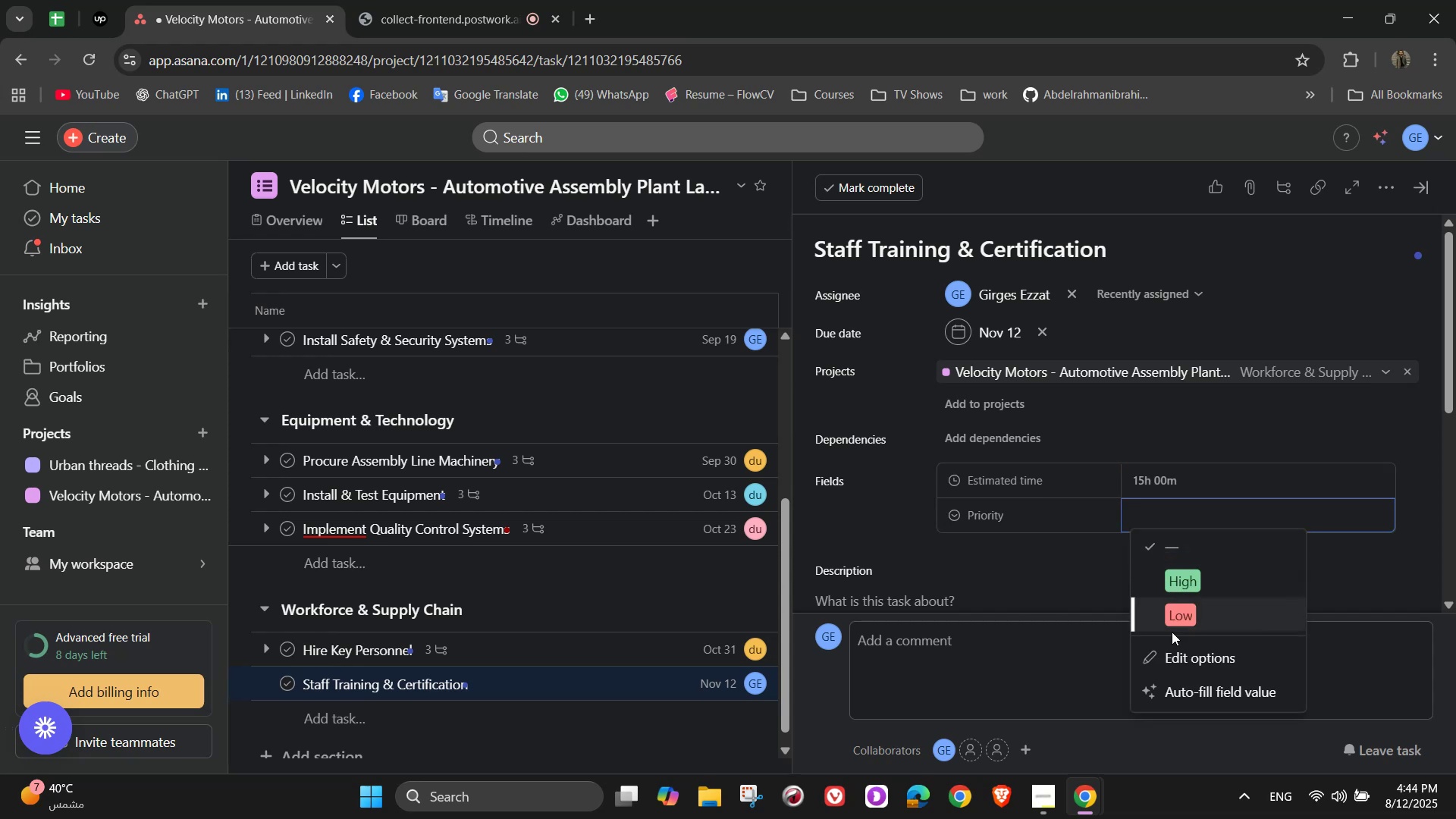 
double_click([1171, 615])
 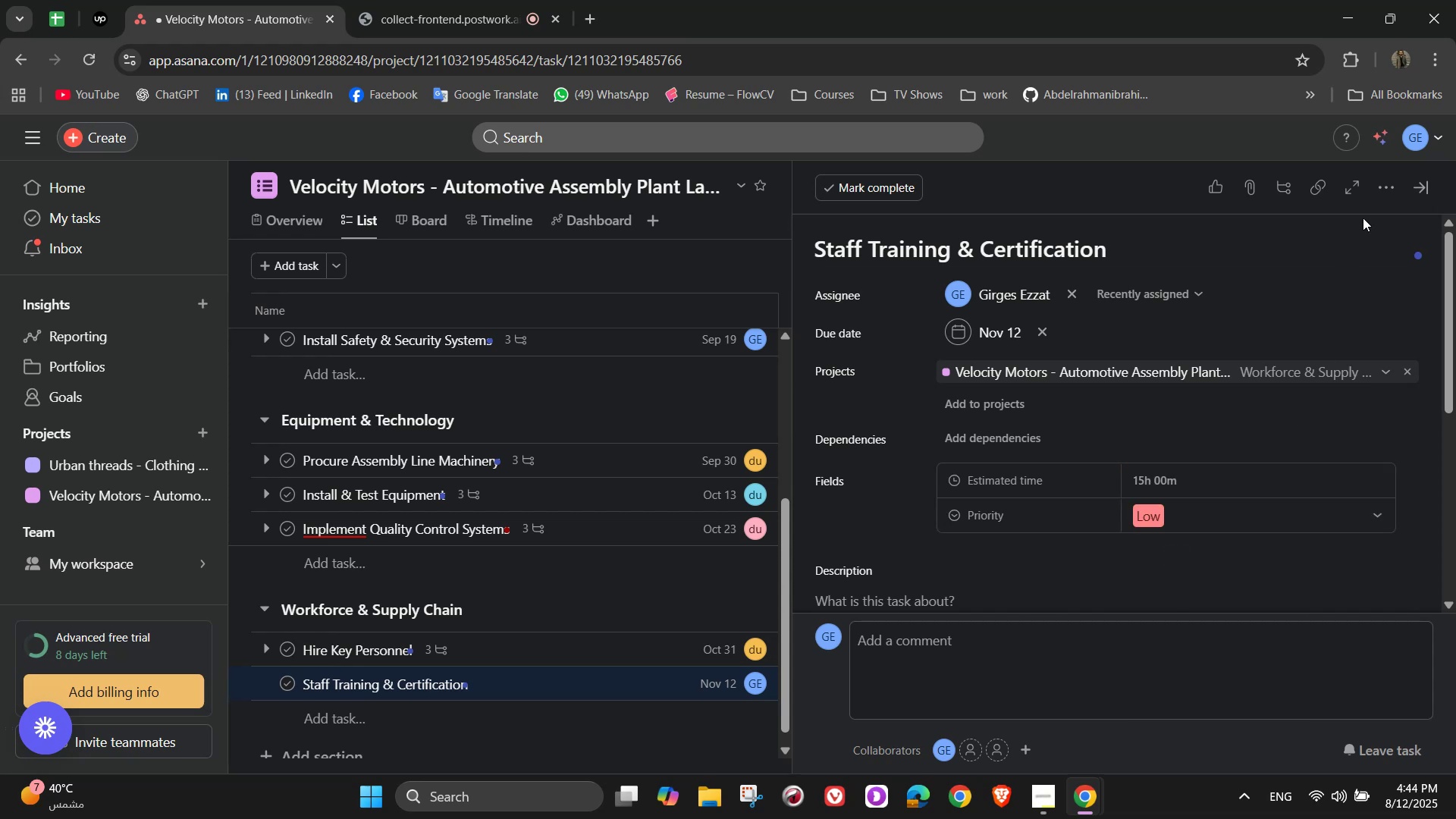 
left_click([1379, 196])
 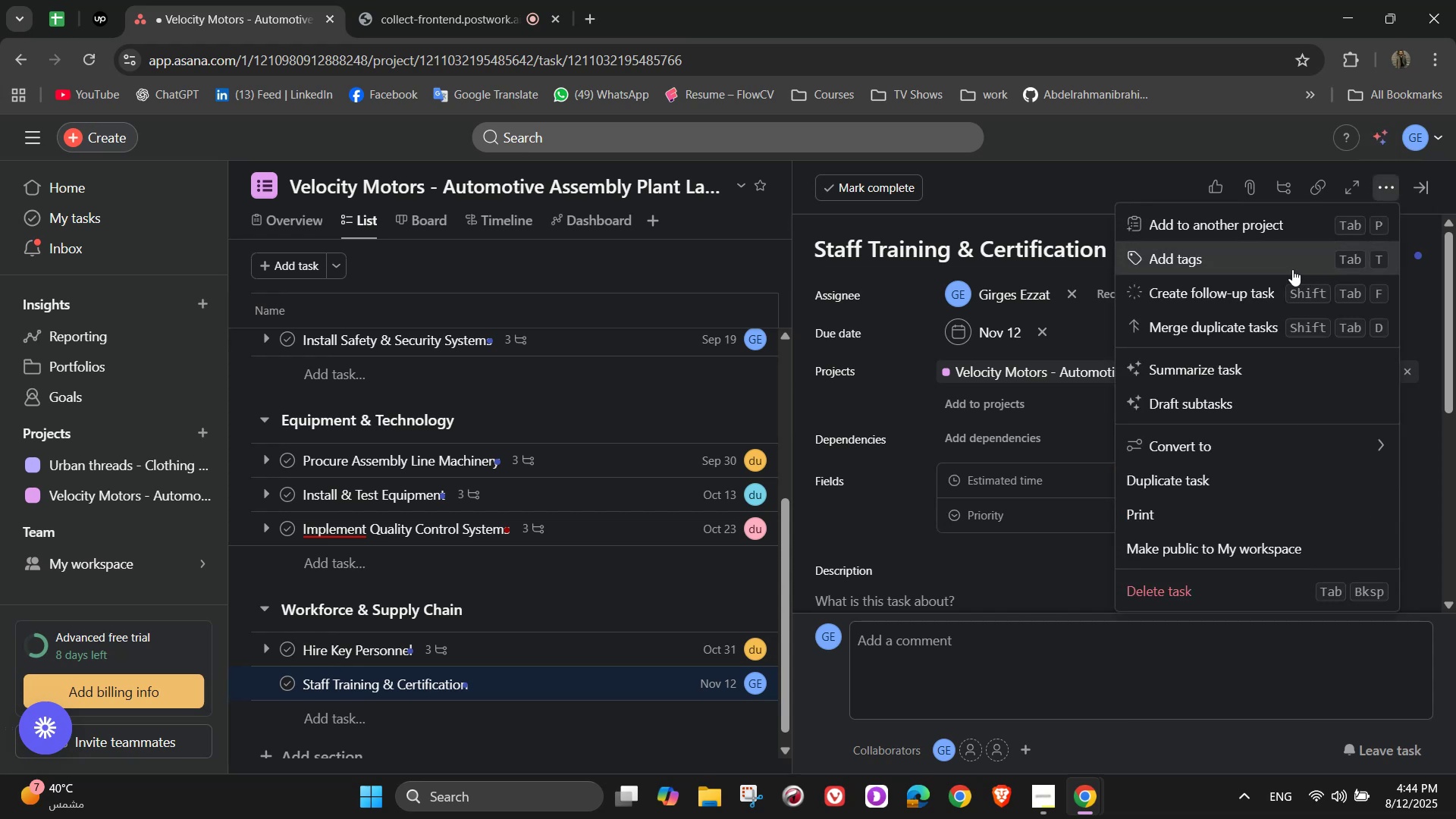 
left_click([1279, 259])
 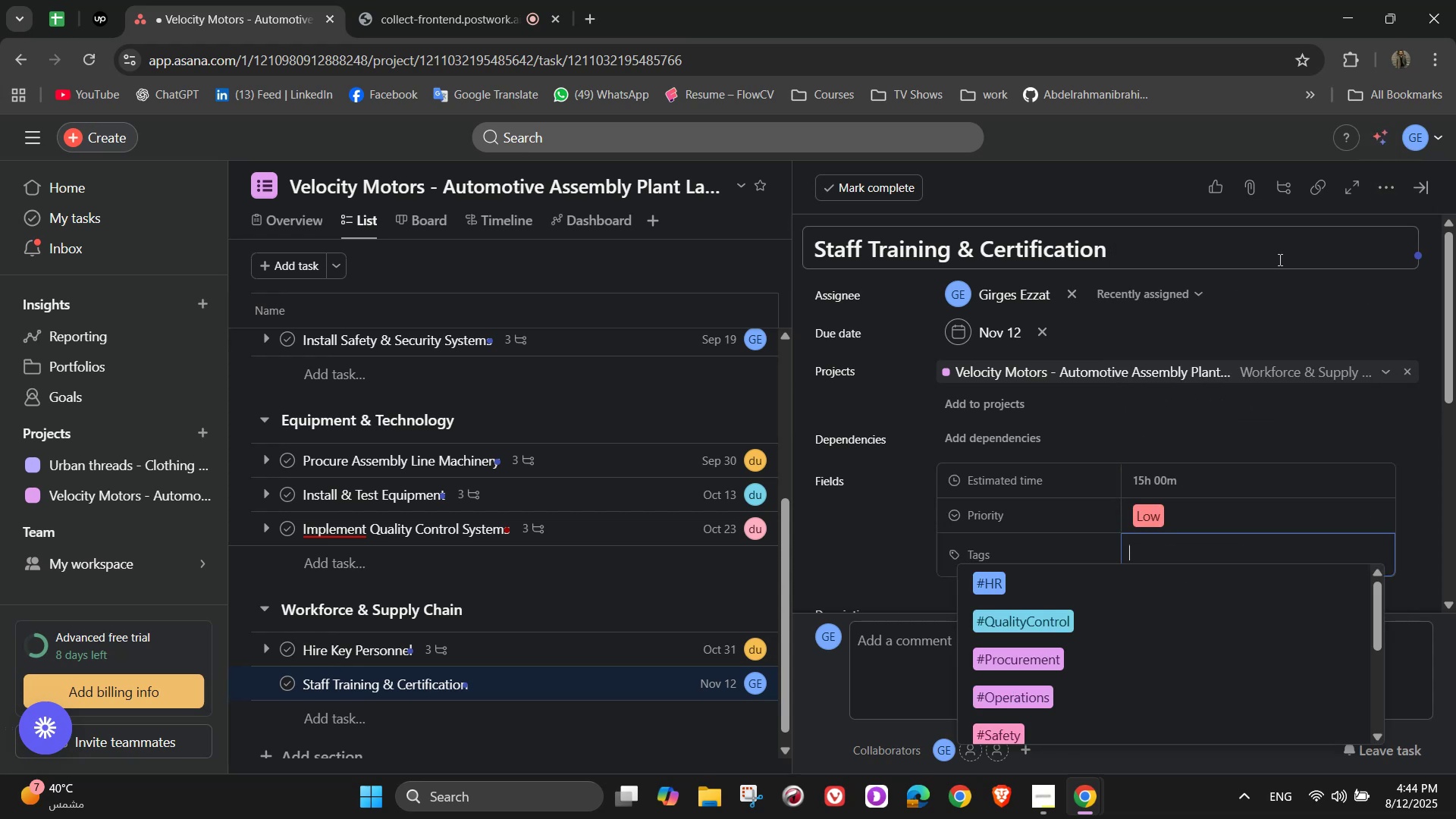 
type(sa)
 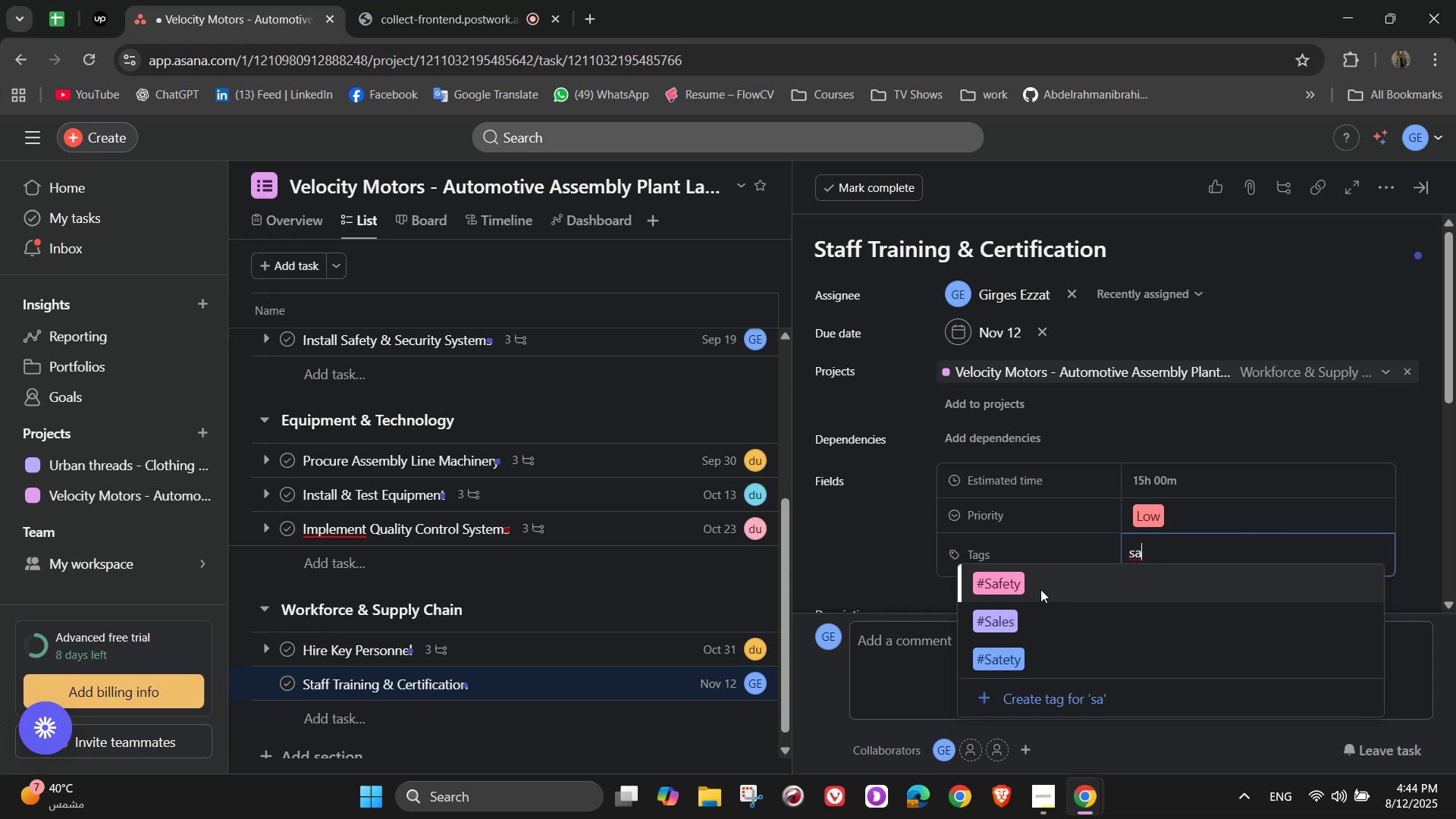 
left_click([1040, 589])
 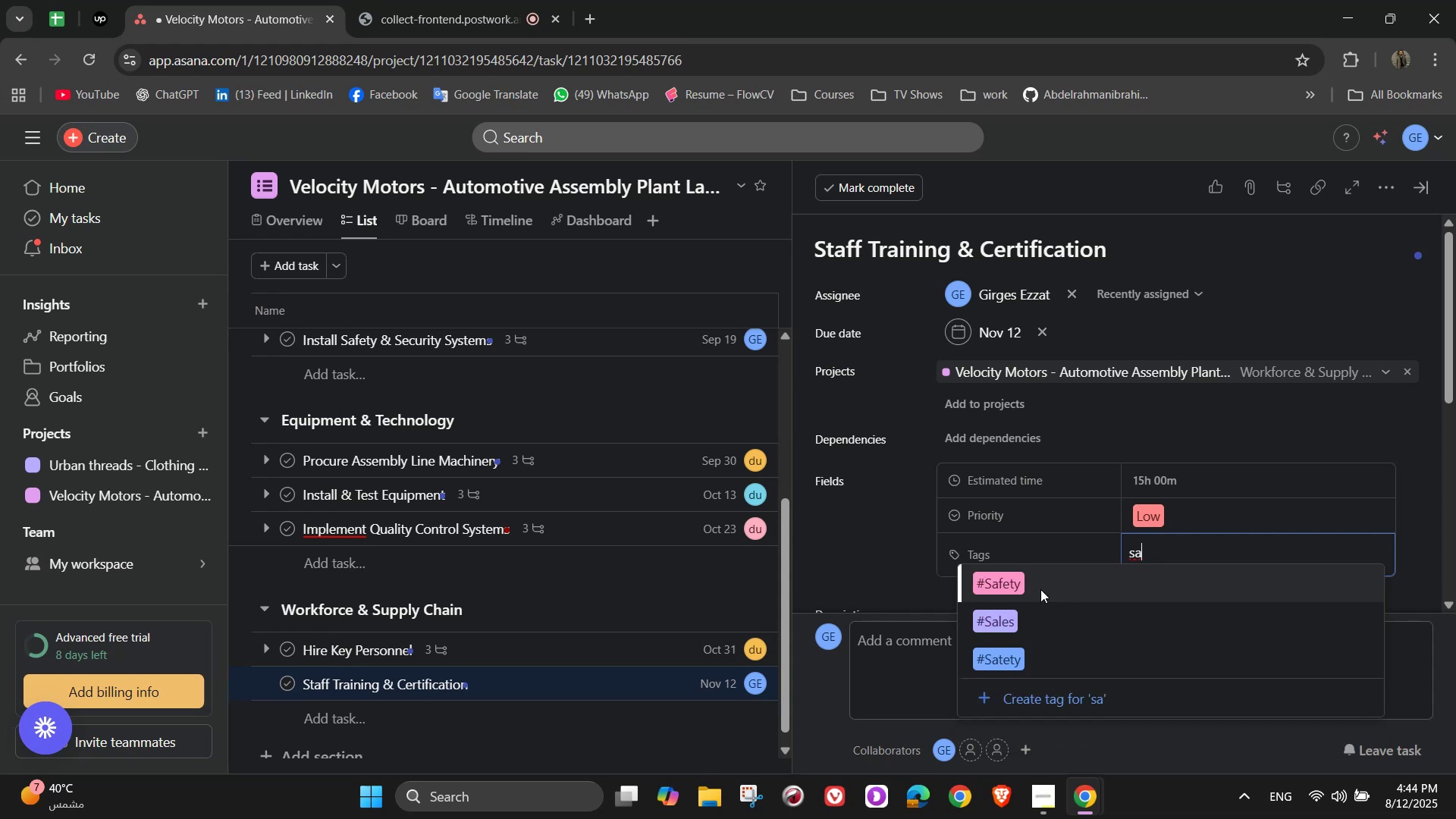 
key(T)
 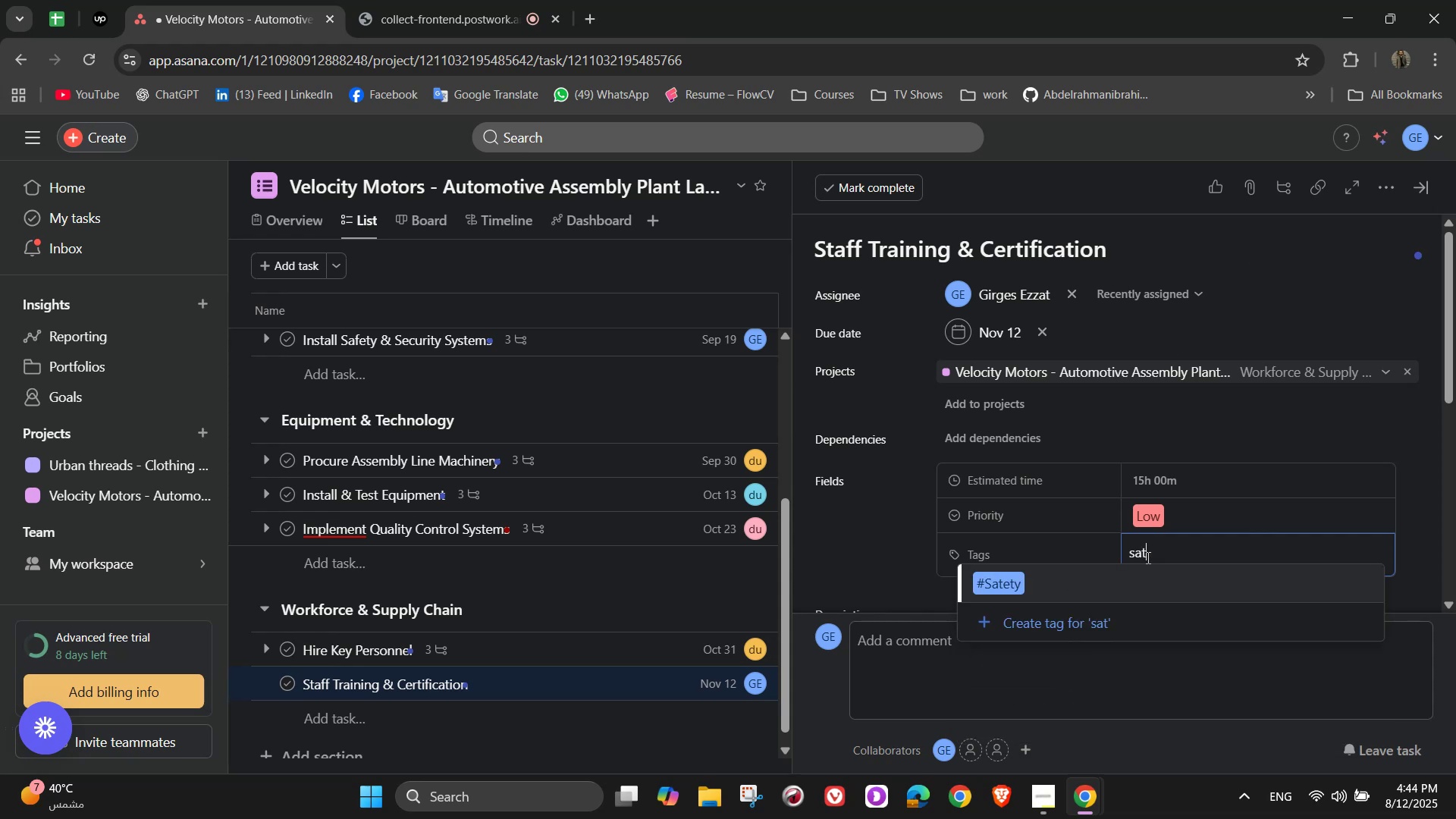 
left_click([1111, 578])
 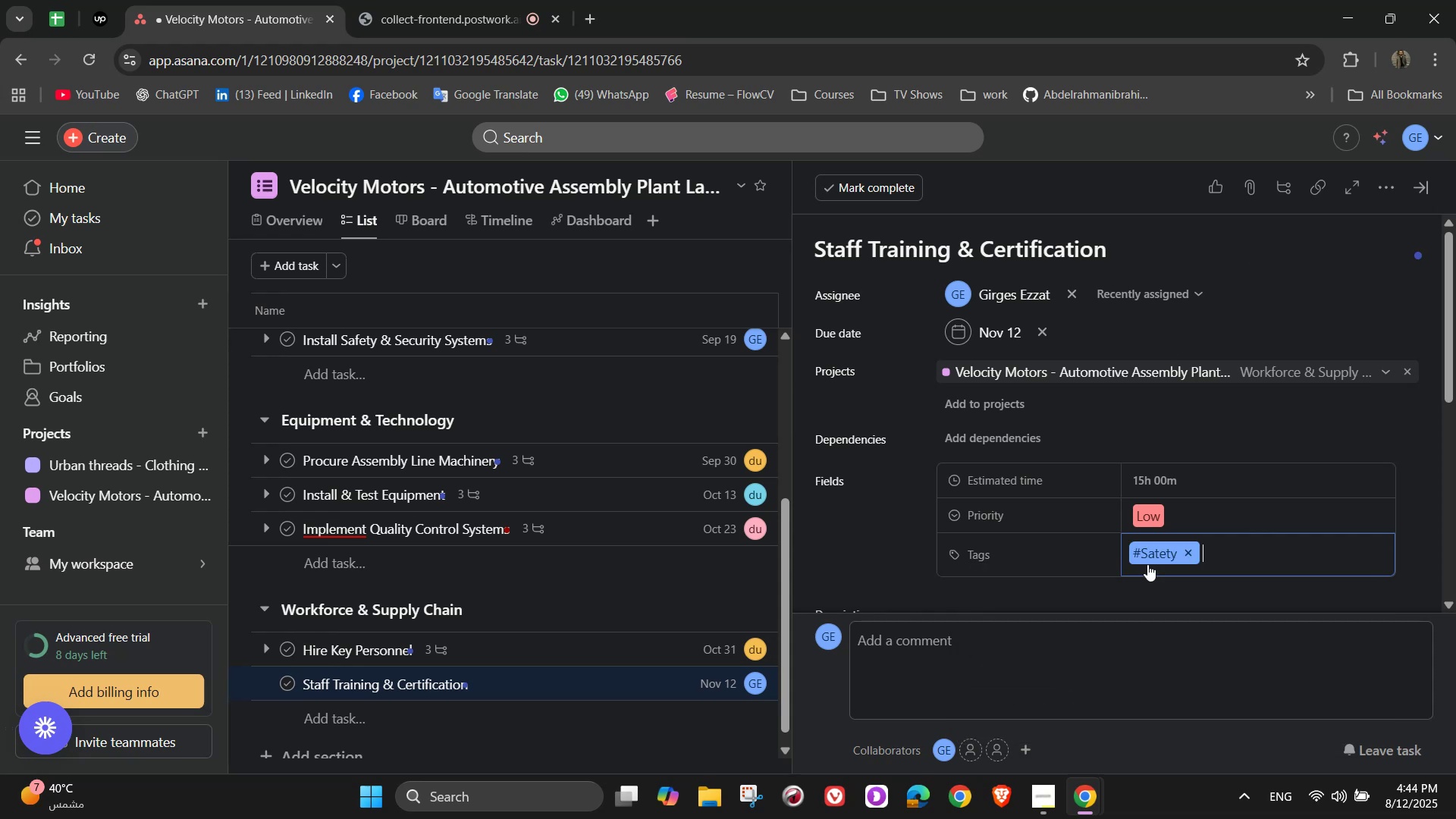 
key(T)
 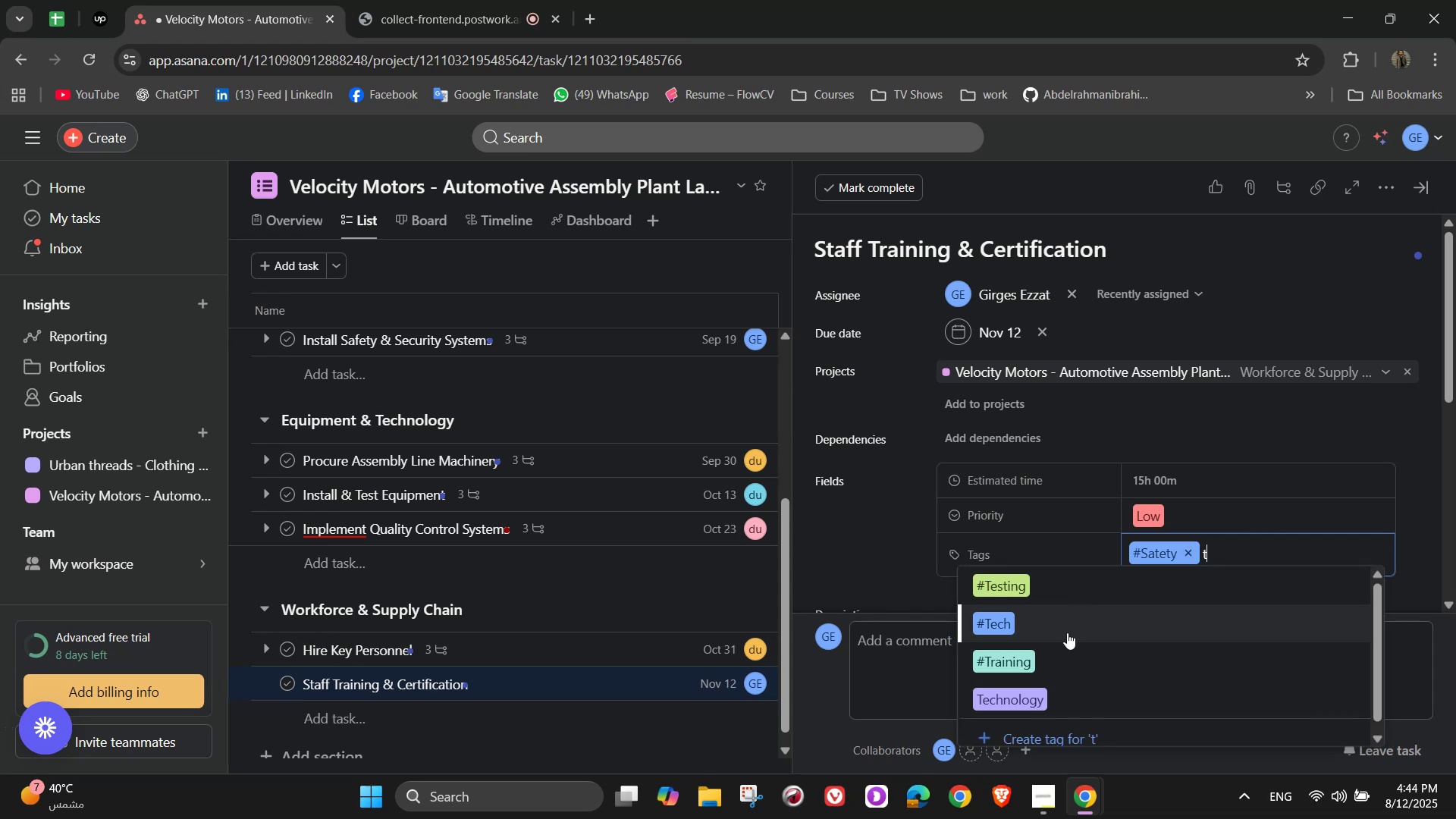 
left_click([1053, 656])
 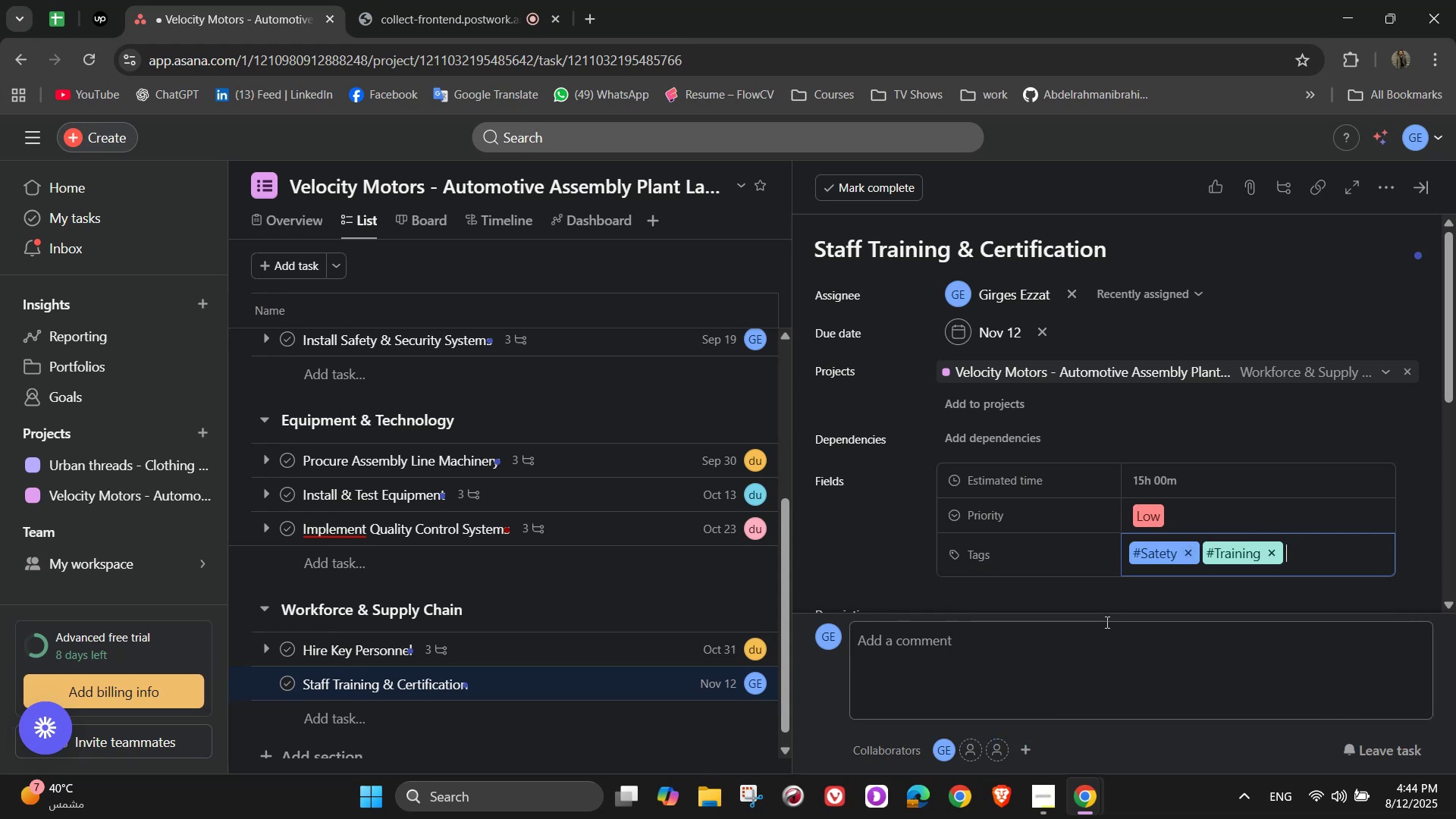 
scroll: coordinate [1054, 502], scroll_direction: down, amount: 2.0
 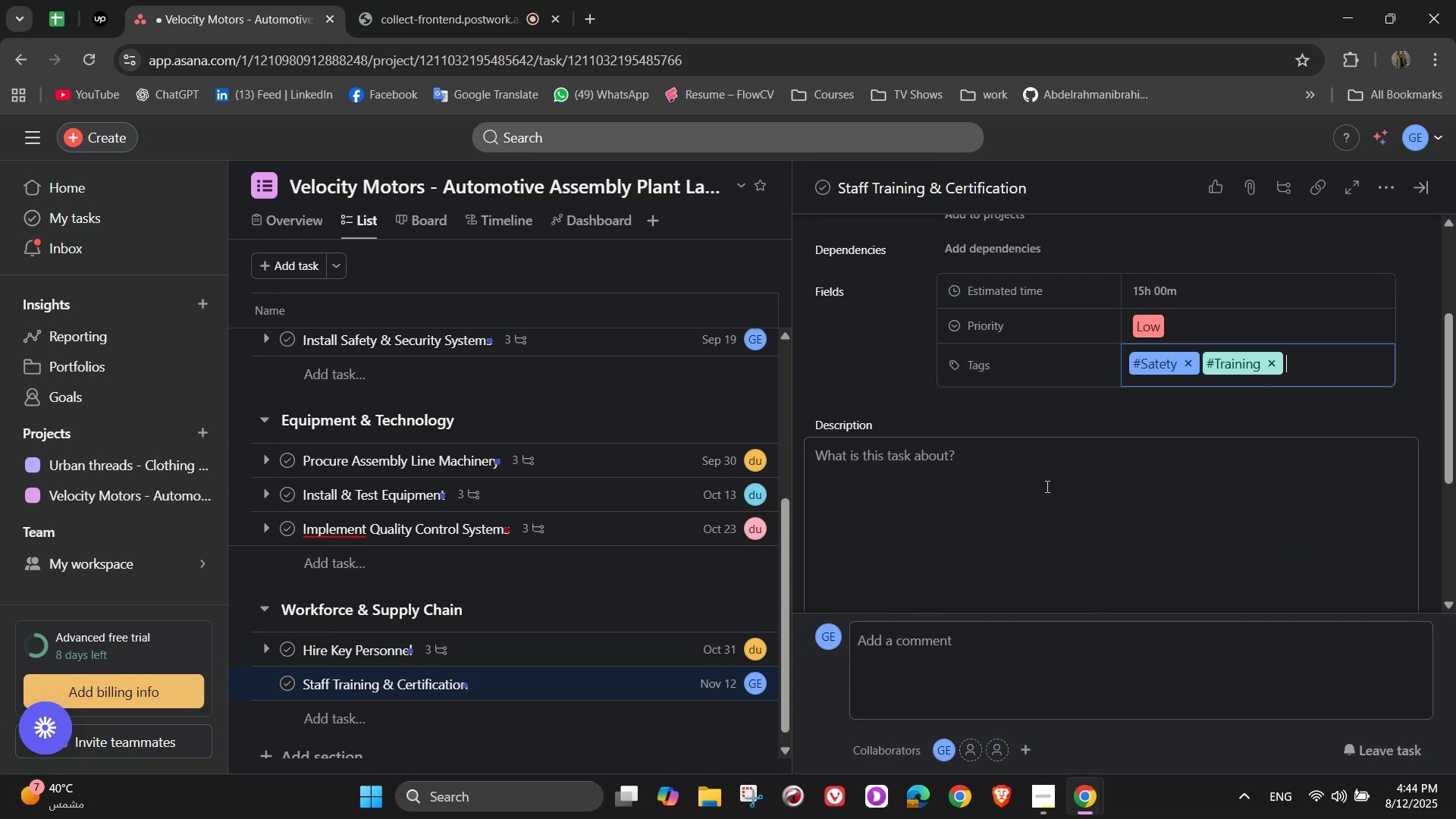 
left_click([1045, 486])
 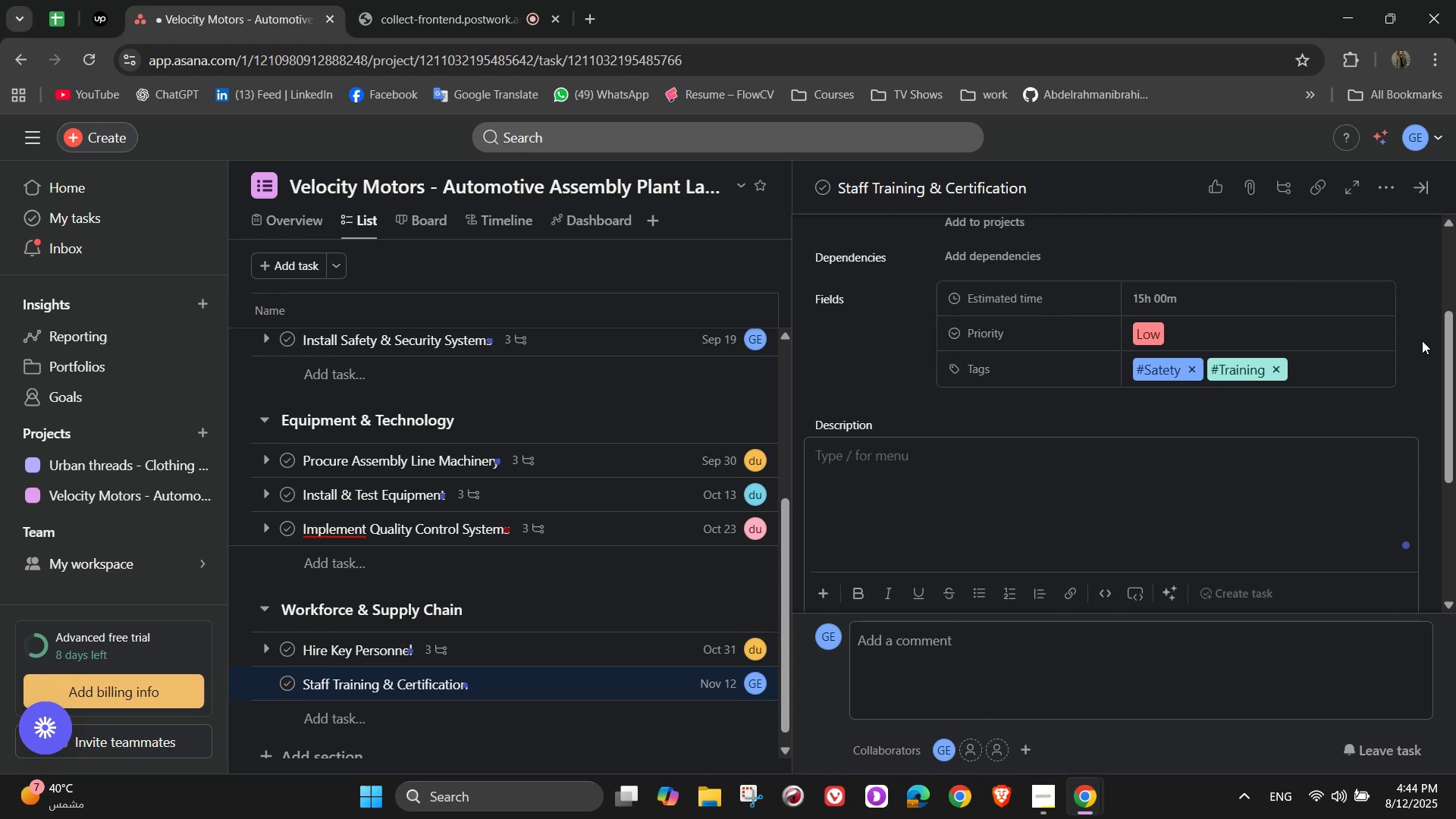 
type(Prepare empl)
 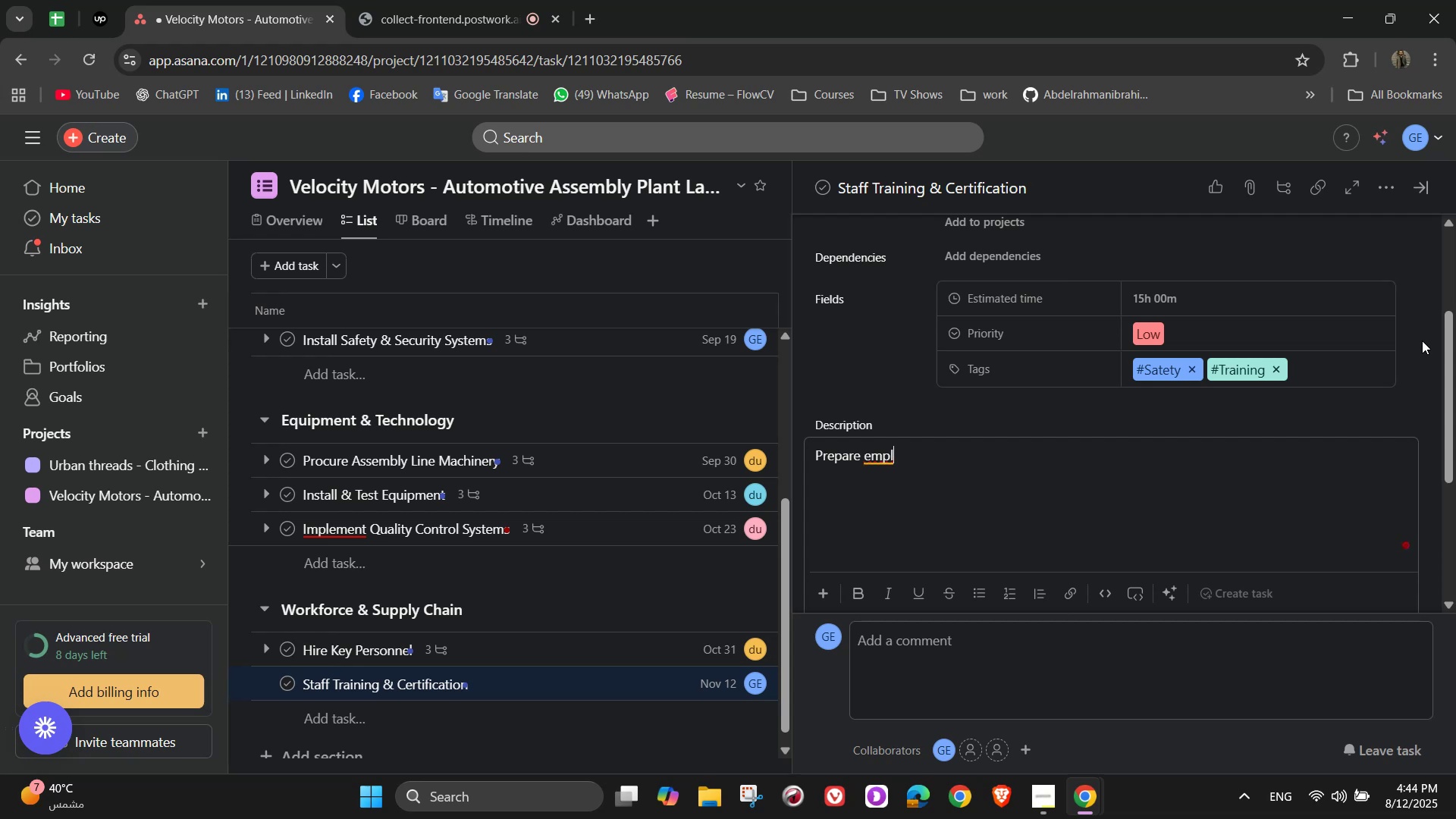 
type(oyees for operational excellence)
 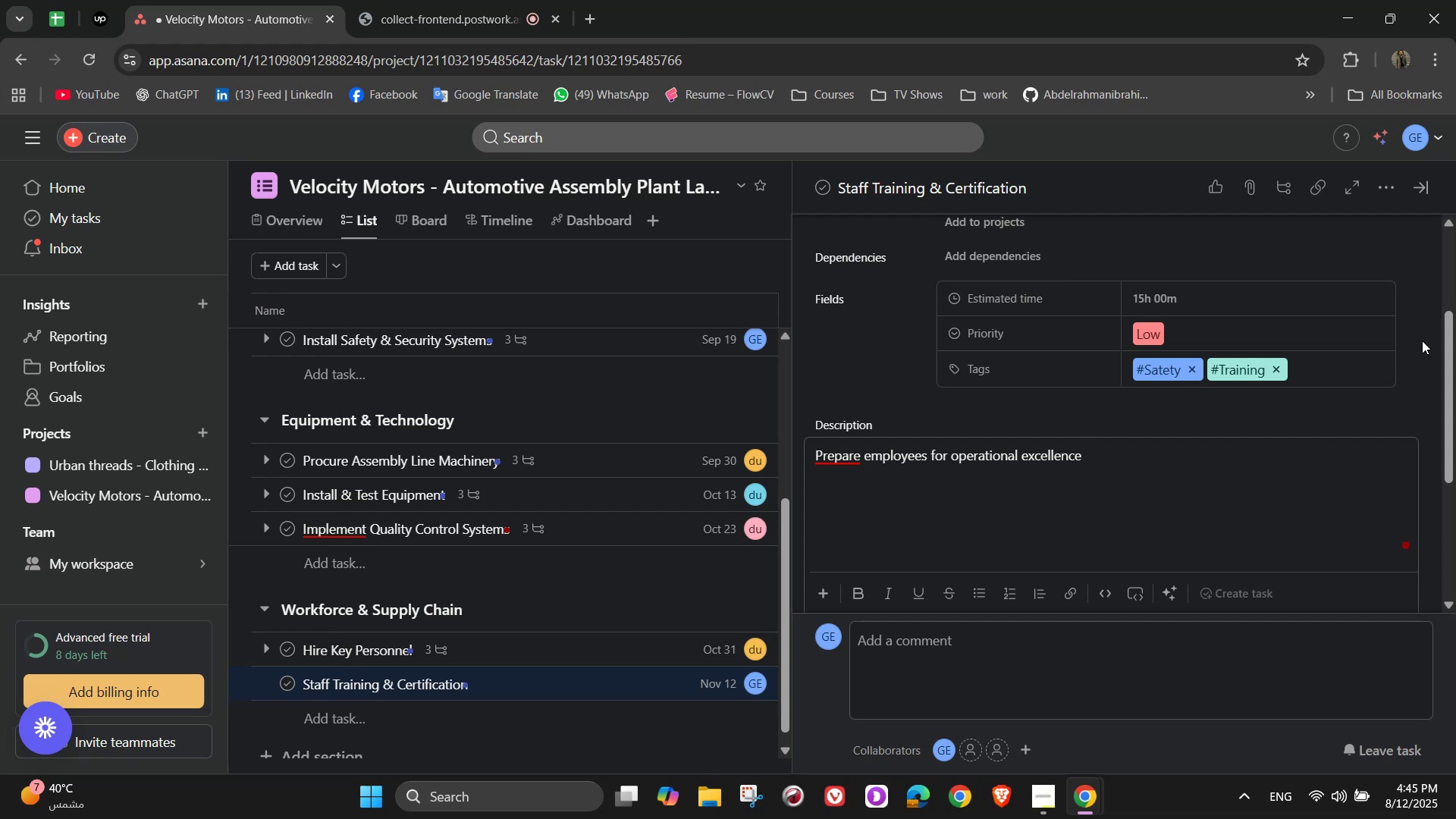 
wait(13.1)
 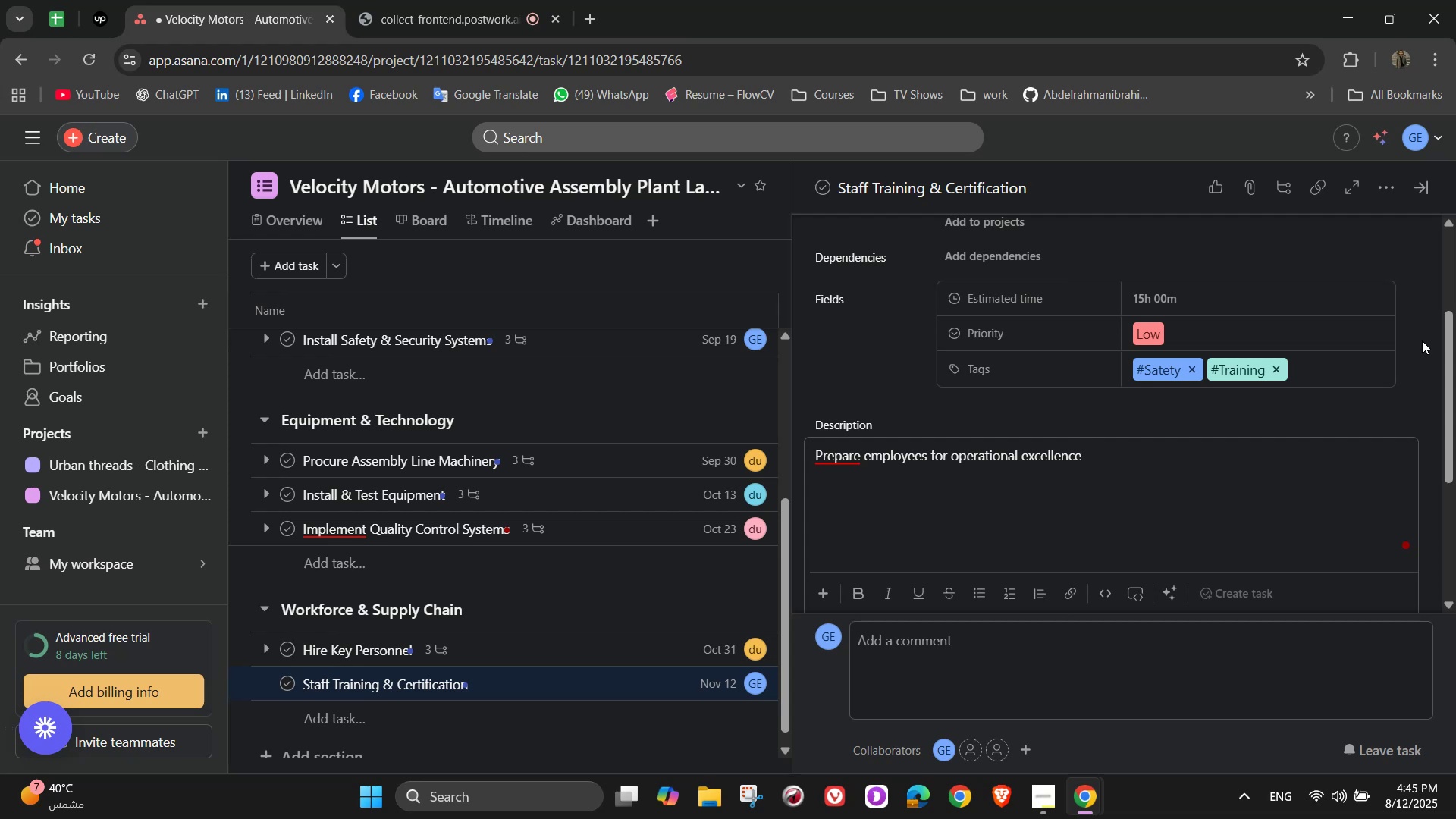 
scroll: coordinate [1070, 548], scroll_direction: down, amount: 2.0
 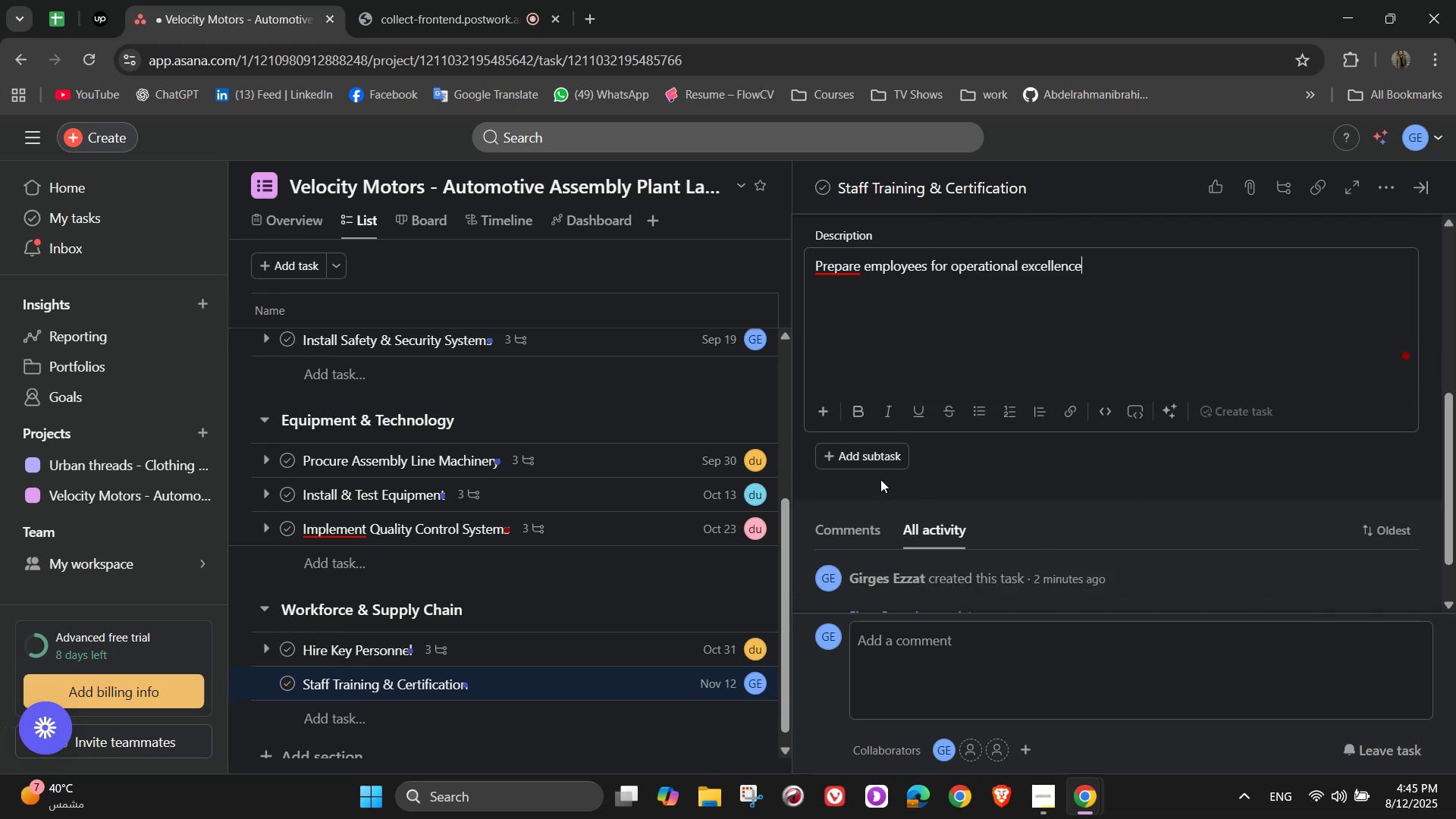 
left_click([1034, 449])
 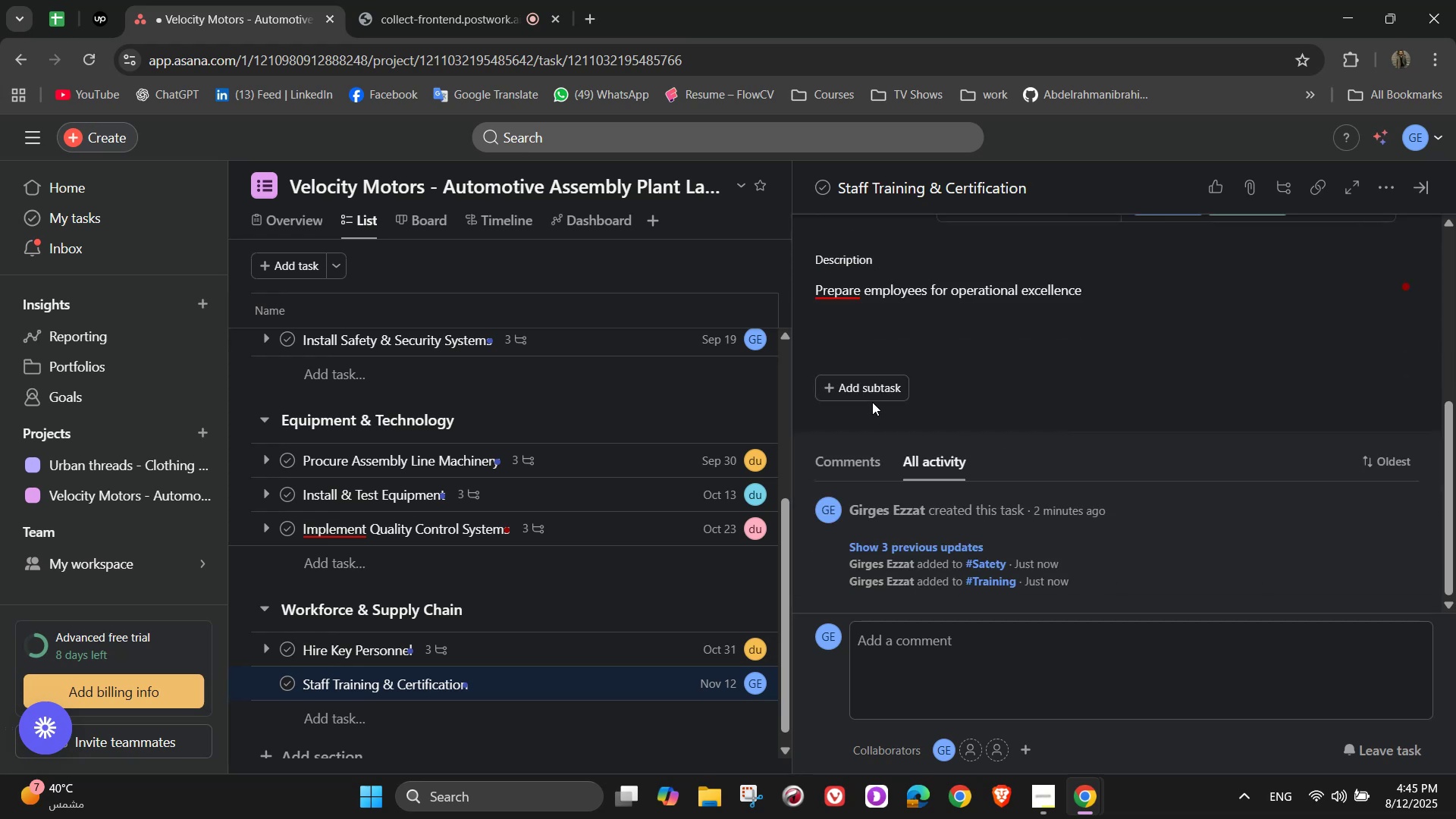 
left_click([868, 394])
 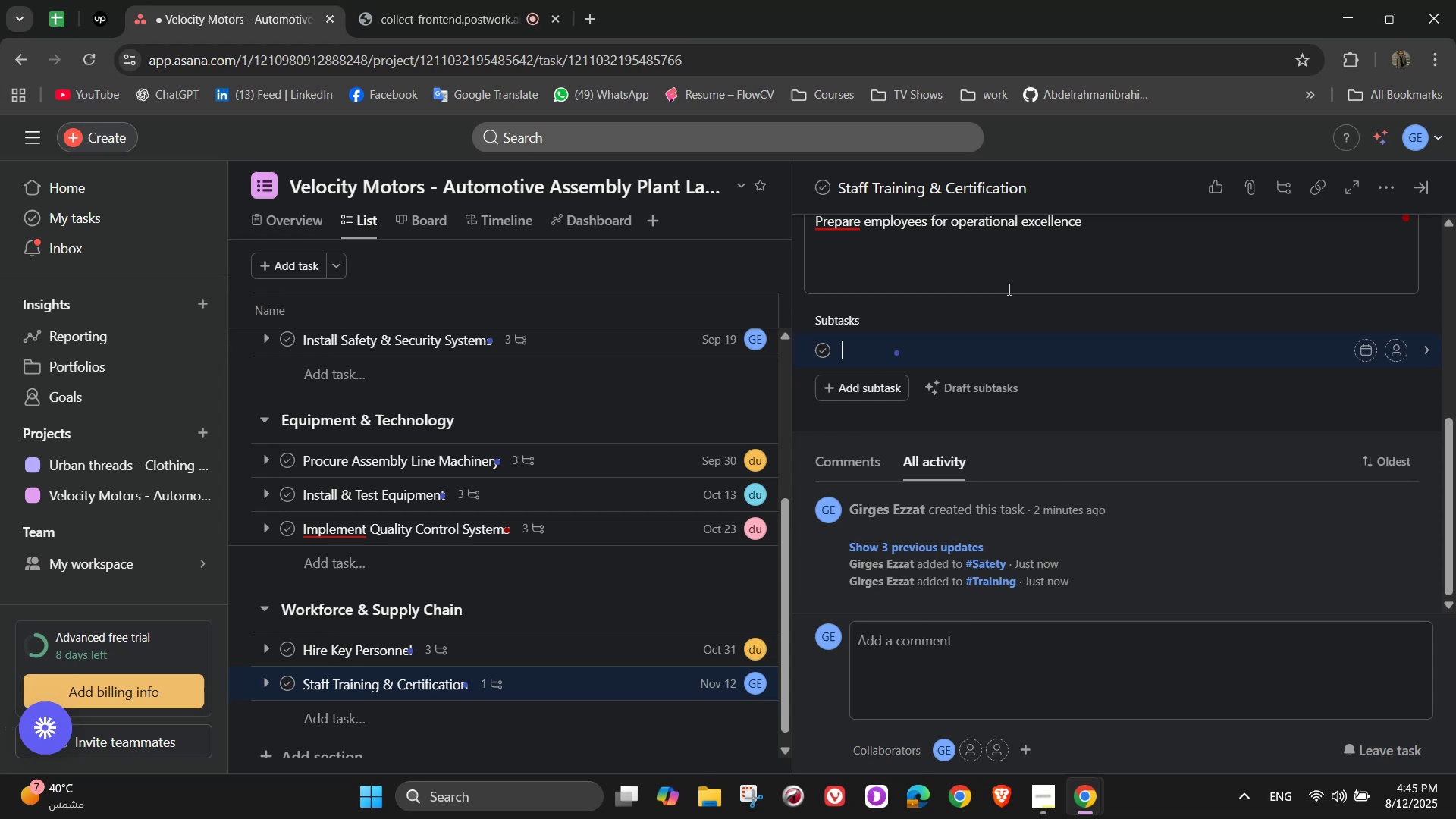 
wait(7.94)
 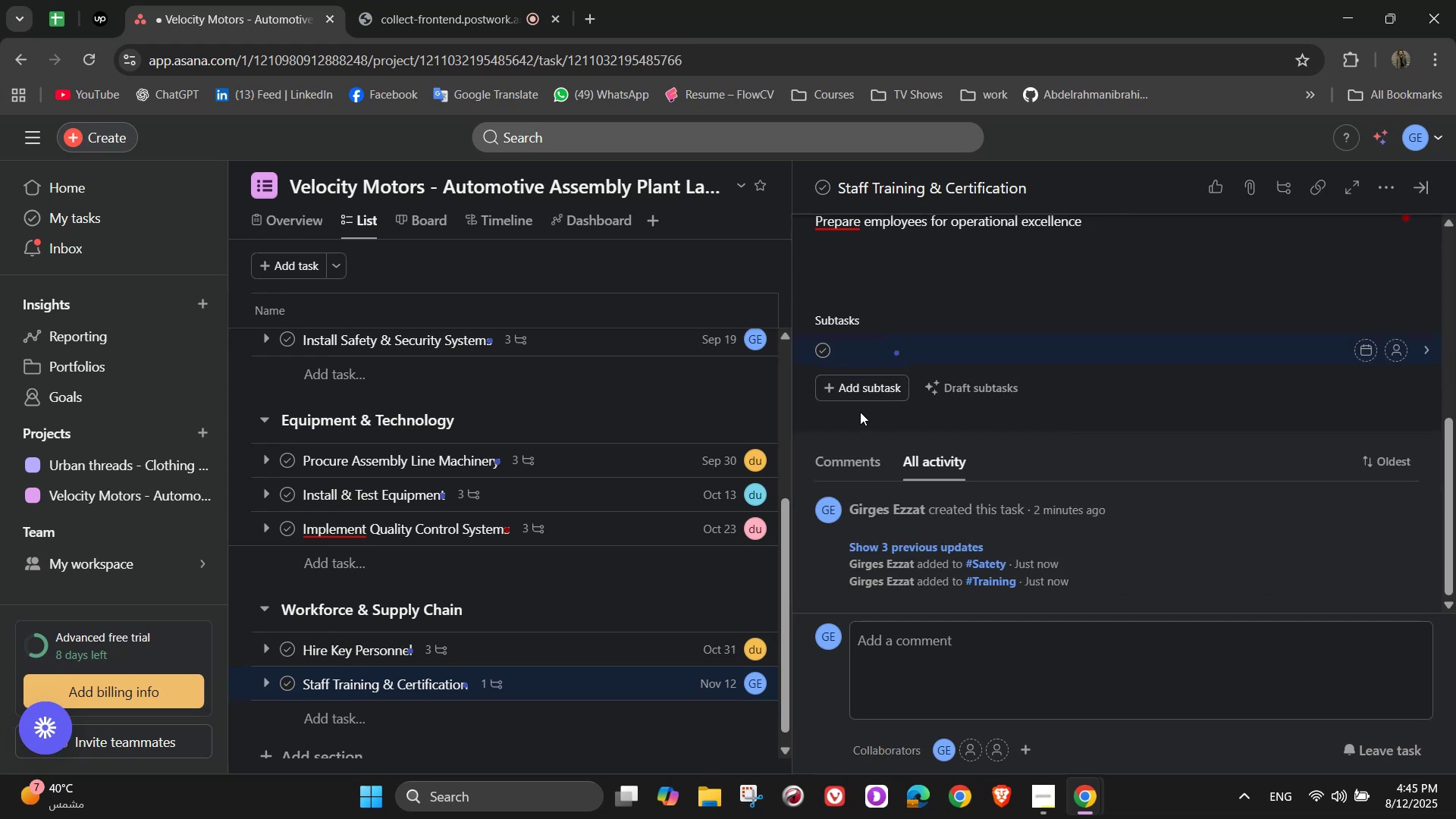 
type(Train in safety requlations )
key(Backspace)
key(Backspace)
key(Backspace)
key(Backspace)
type(gi)
key(Backspace)
type(ulations and machinery )
 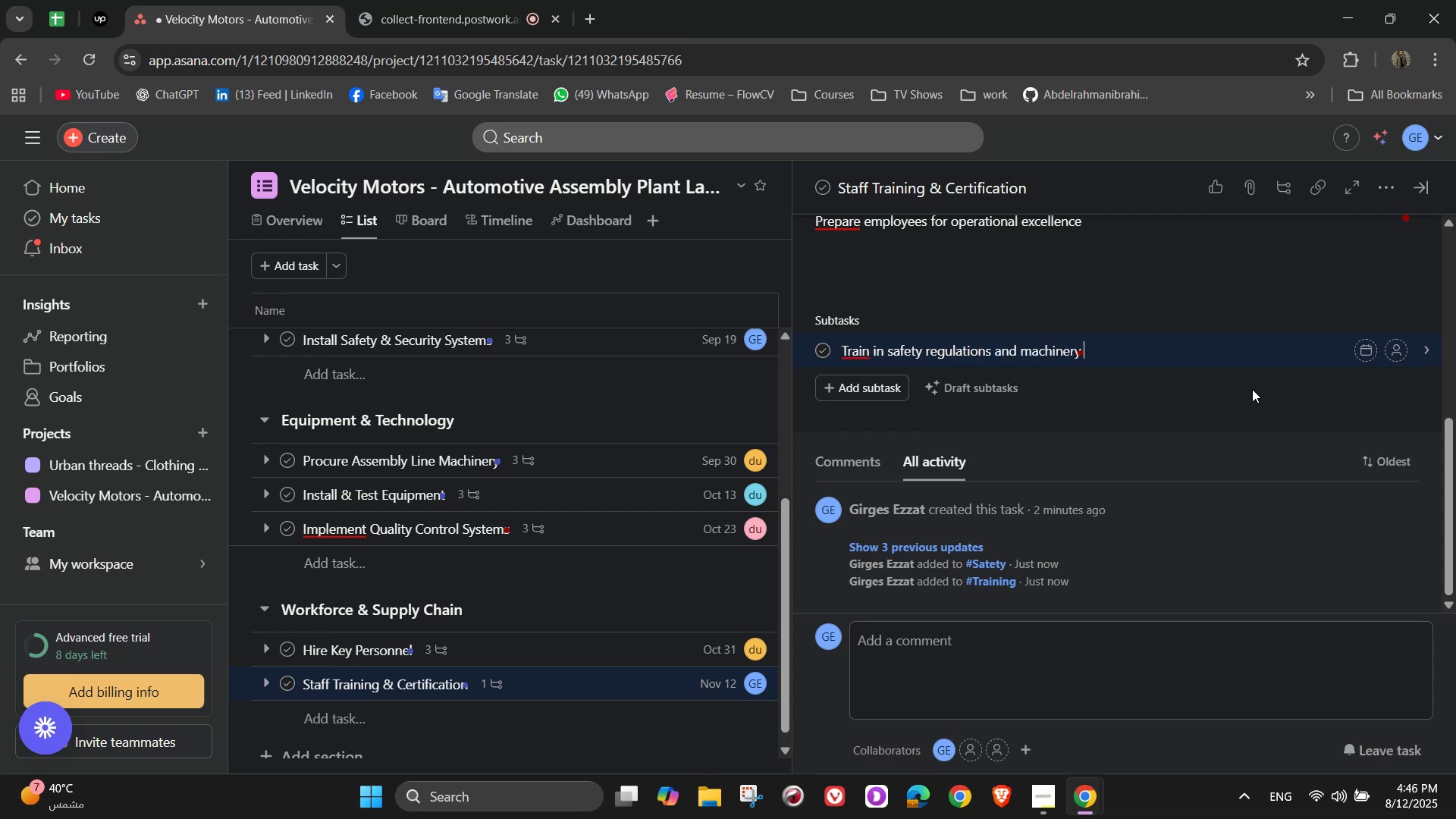 
type(operation)
 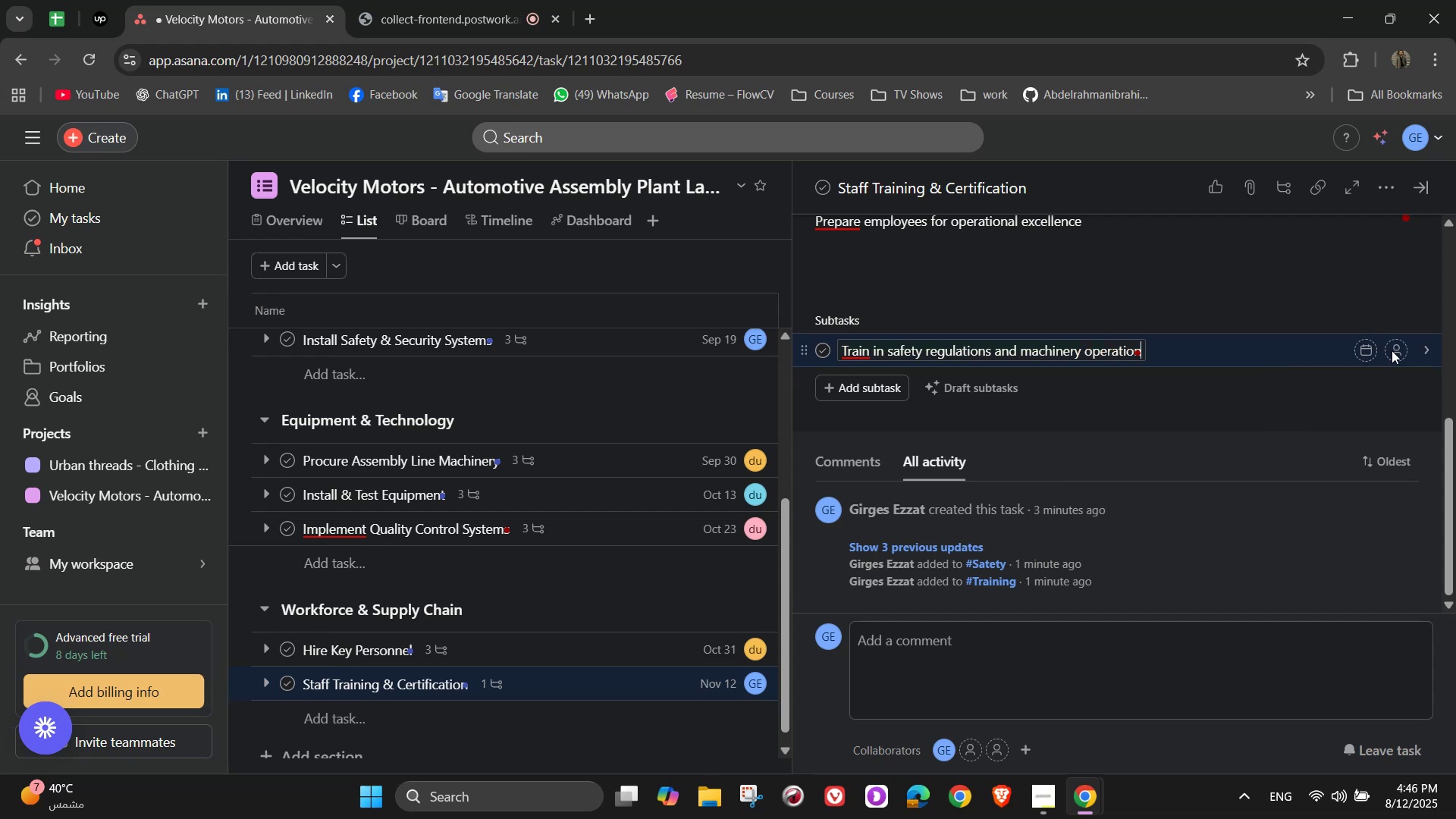 
key(NumpadEnter)
type(Ci)
key(Backspace)
type(onduct mock production runs)
 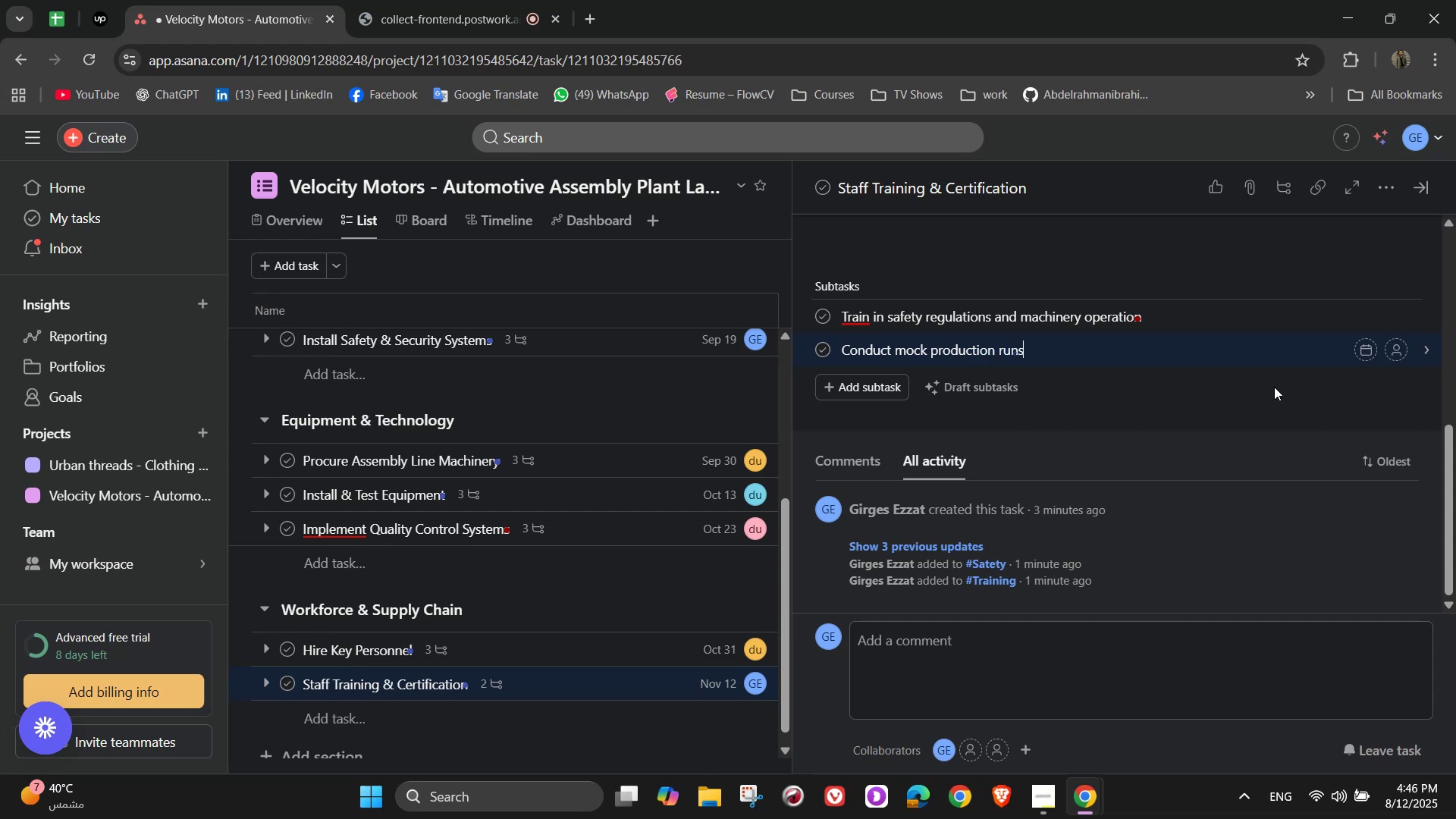 
key(Enter)
 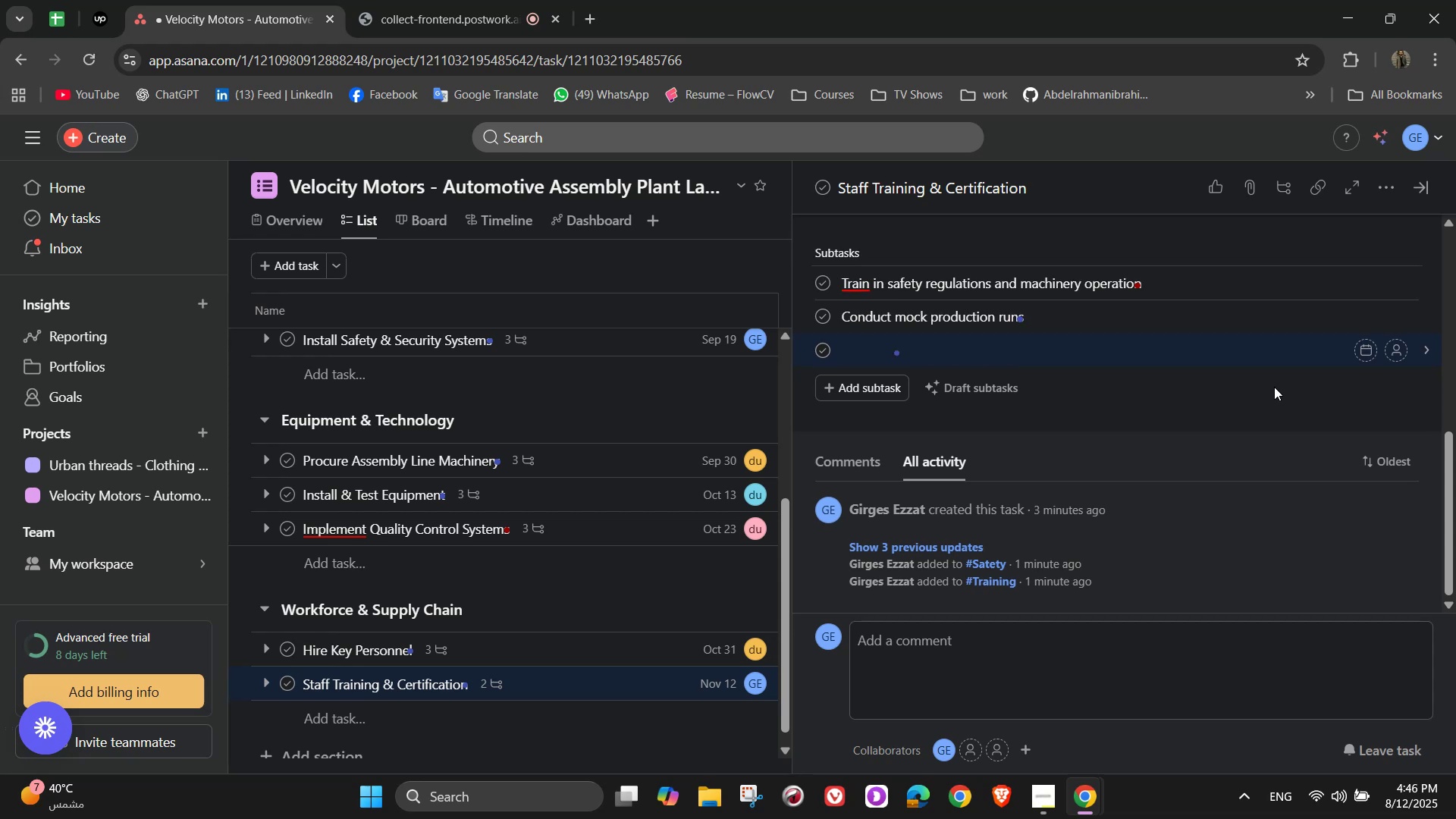 
type(Certify staff in specialized)
 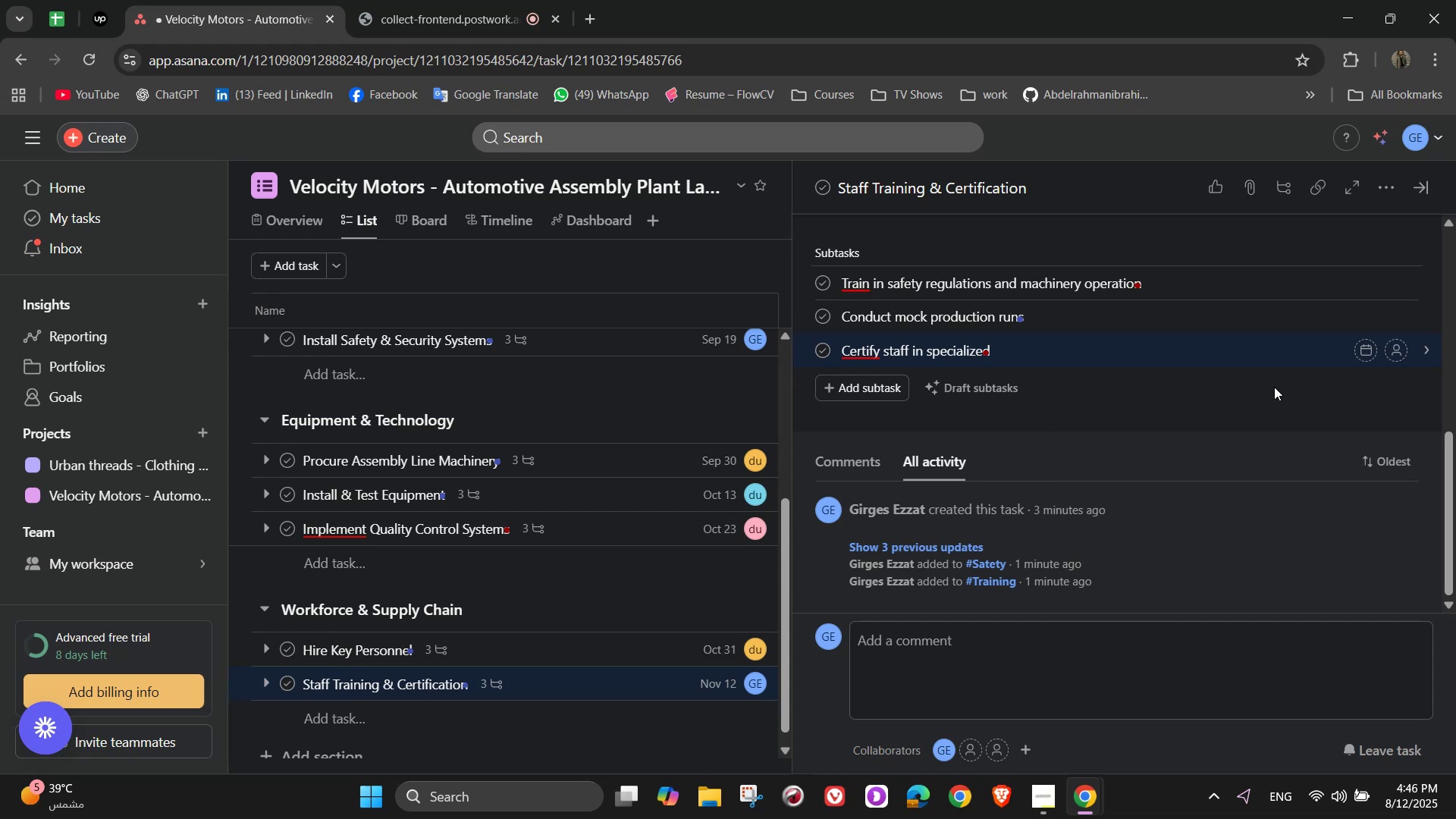 
wait(5.33)
 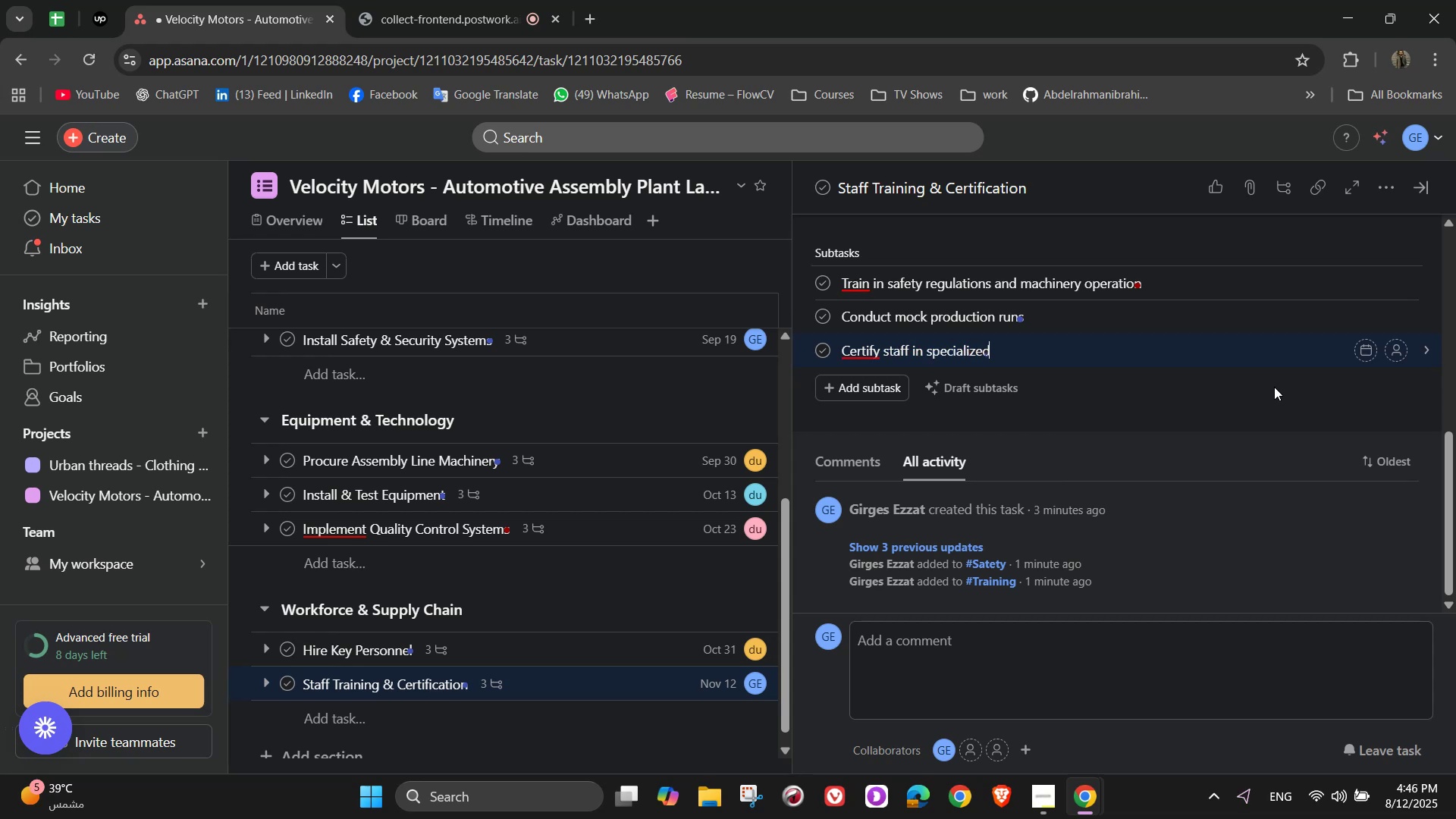 
key(Enter)
 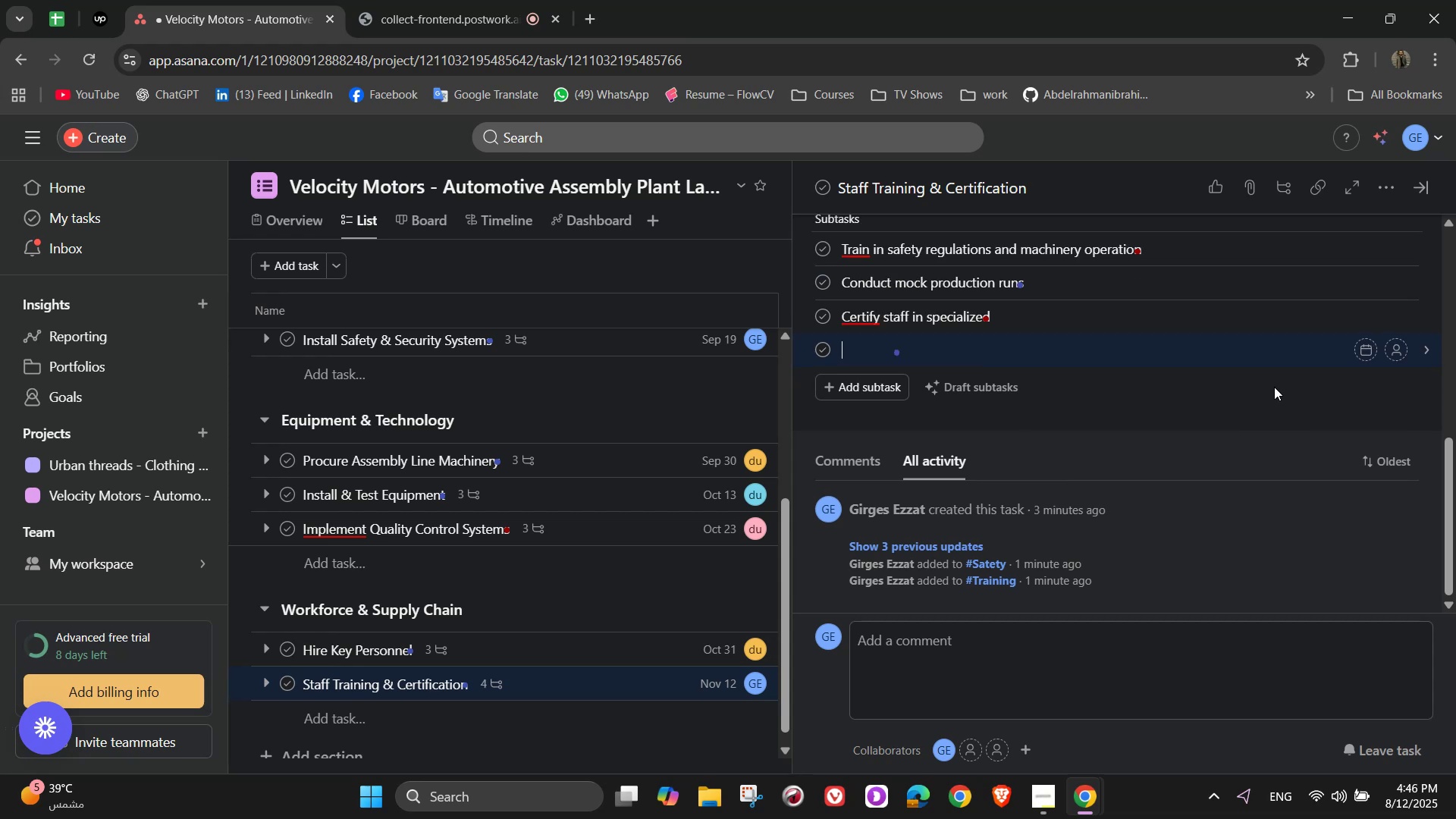 
key(Backspace)
type( roles)
 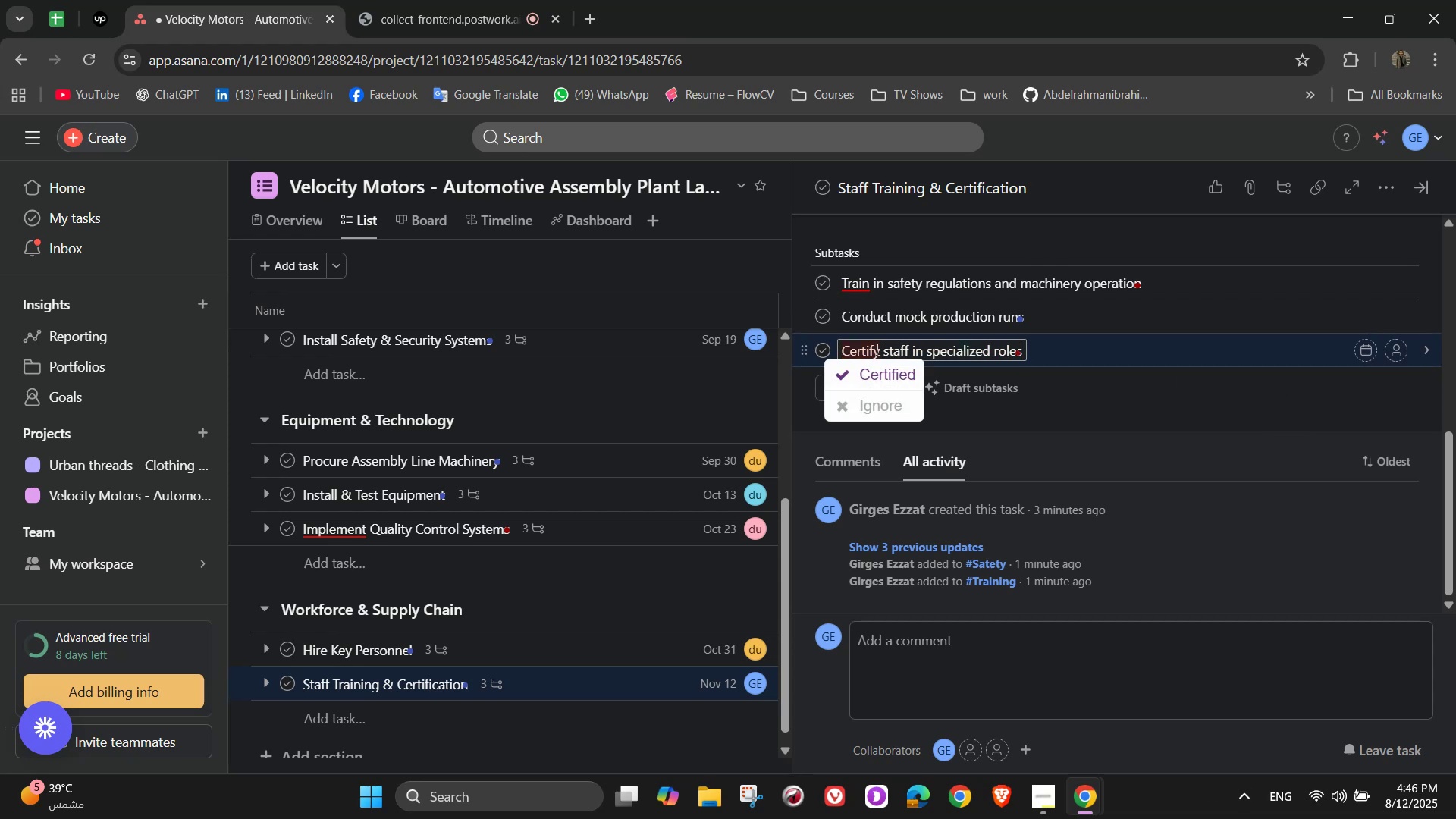 
mouse_move([1040, 300])
 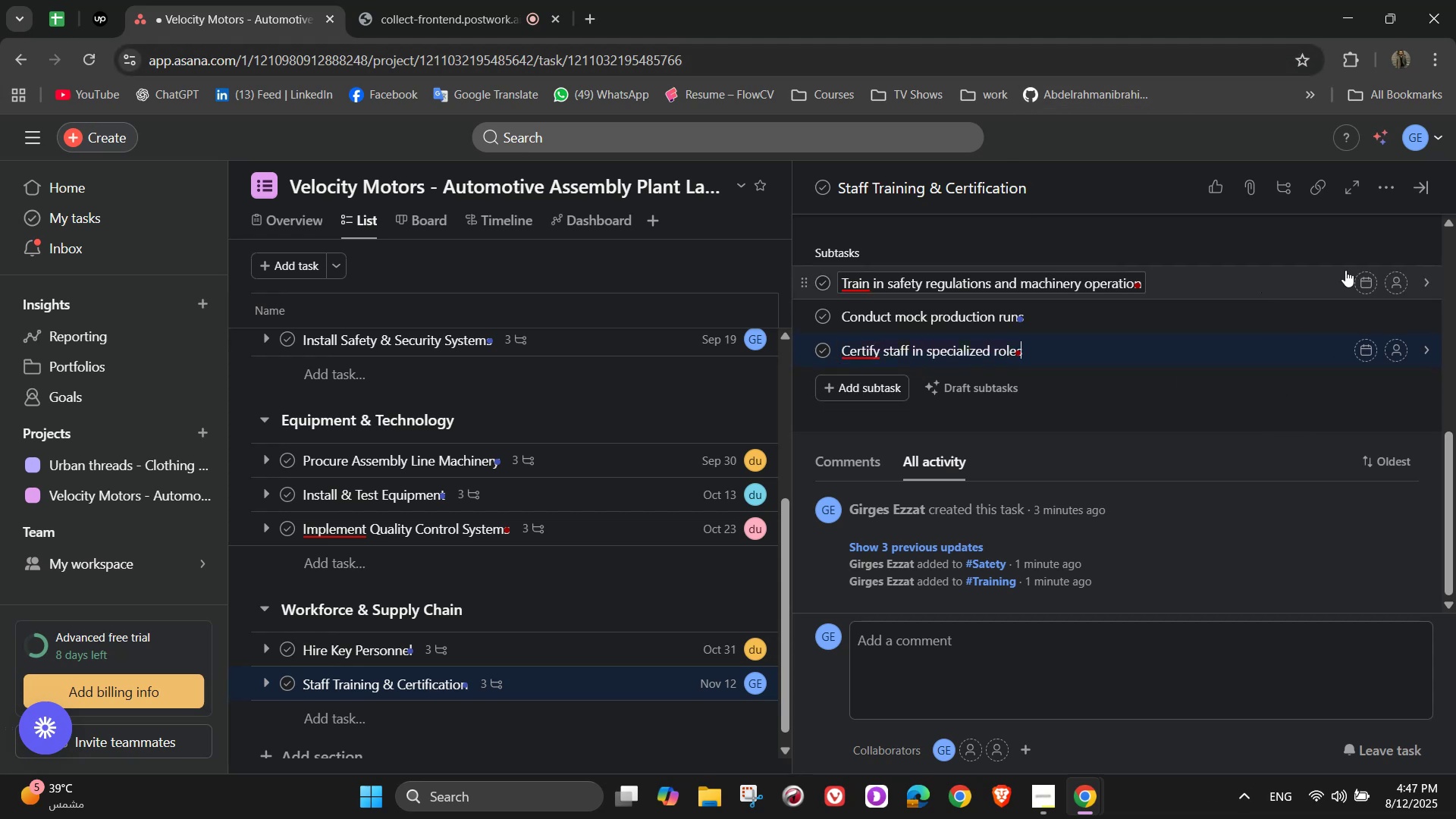 
left_click([1397, 275])
 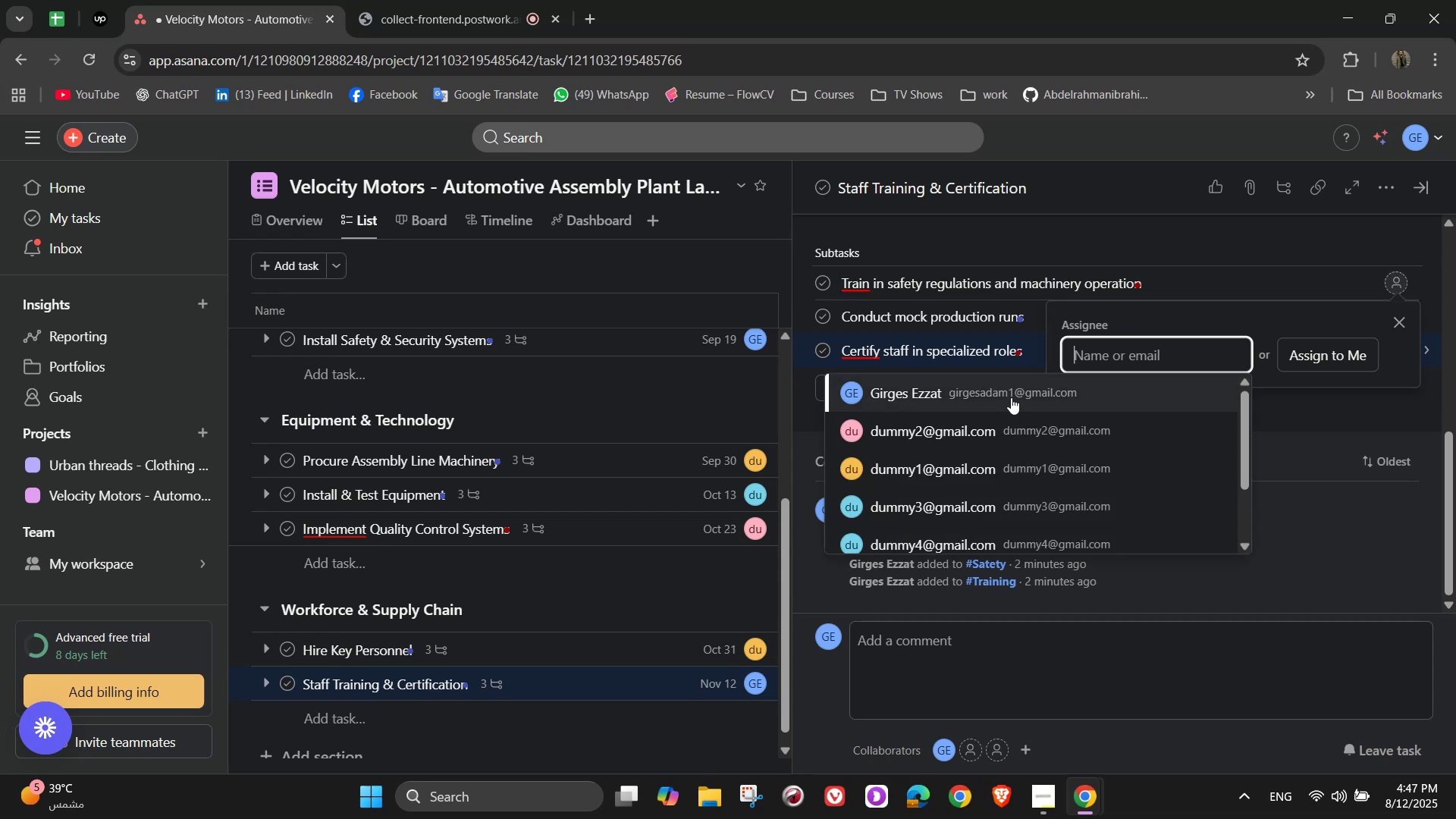 
left_click([1006, 403])
 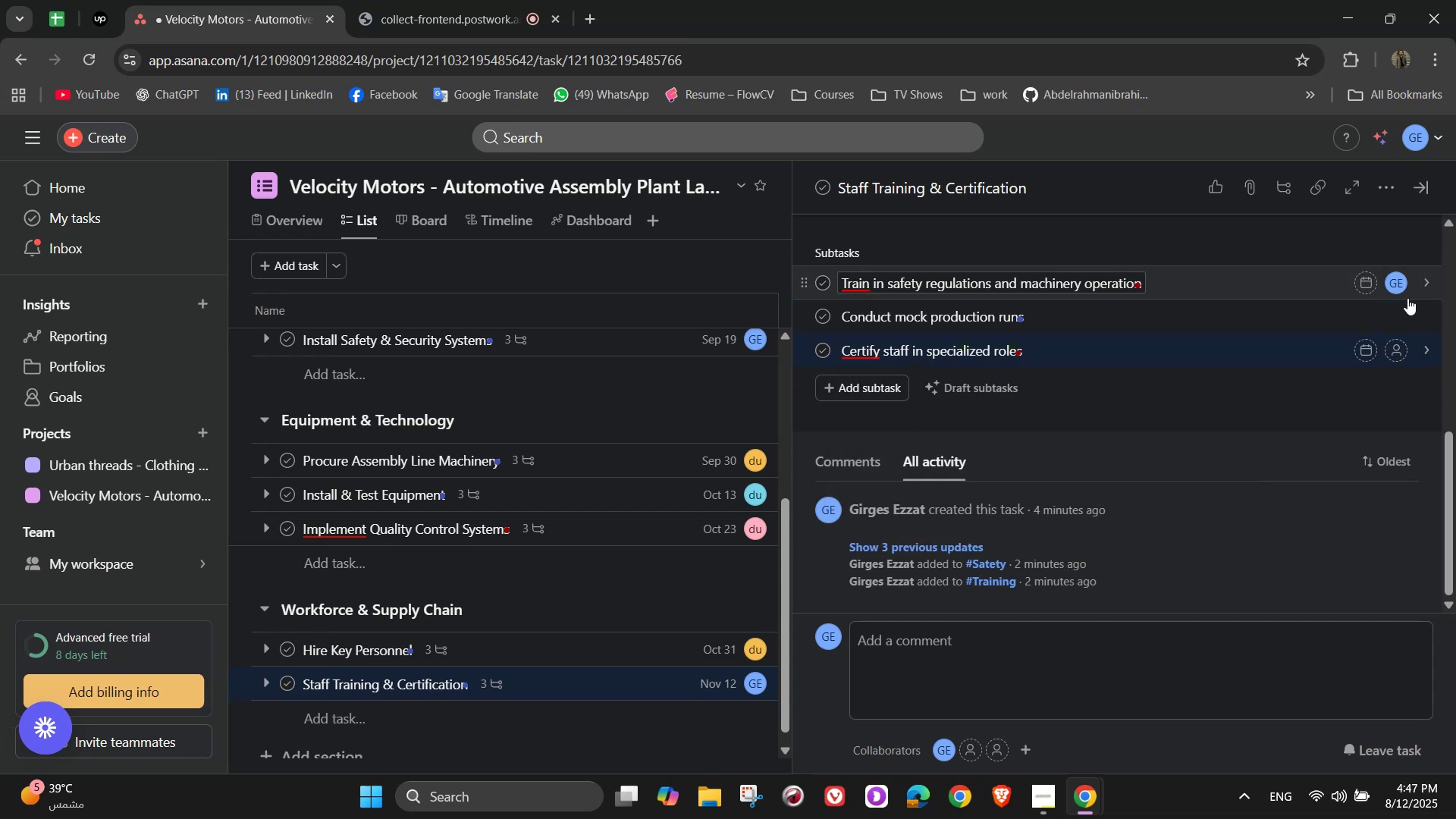 
left_click([1405, 312])
 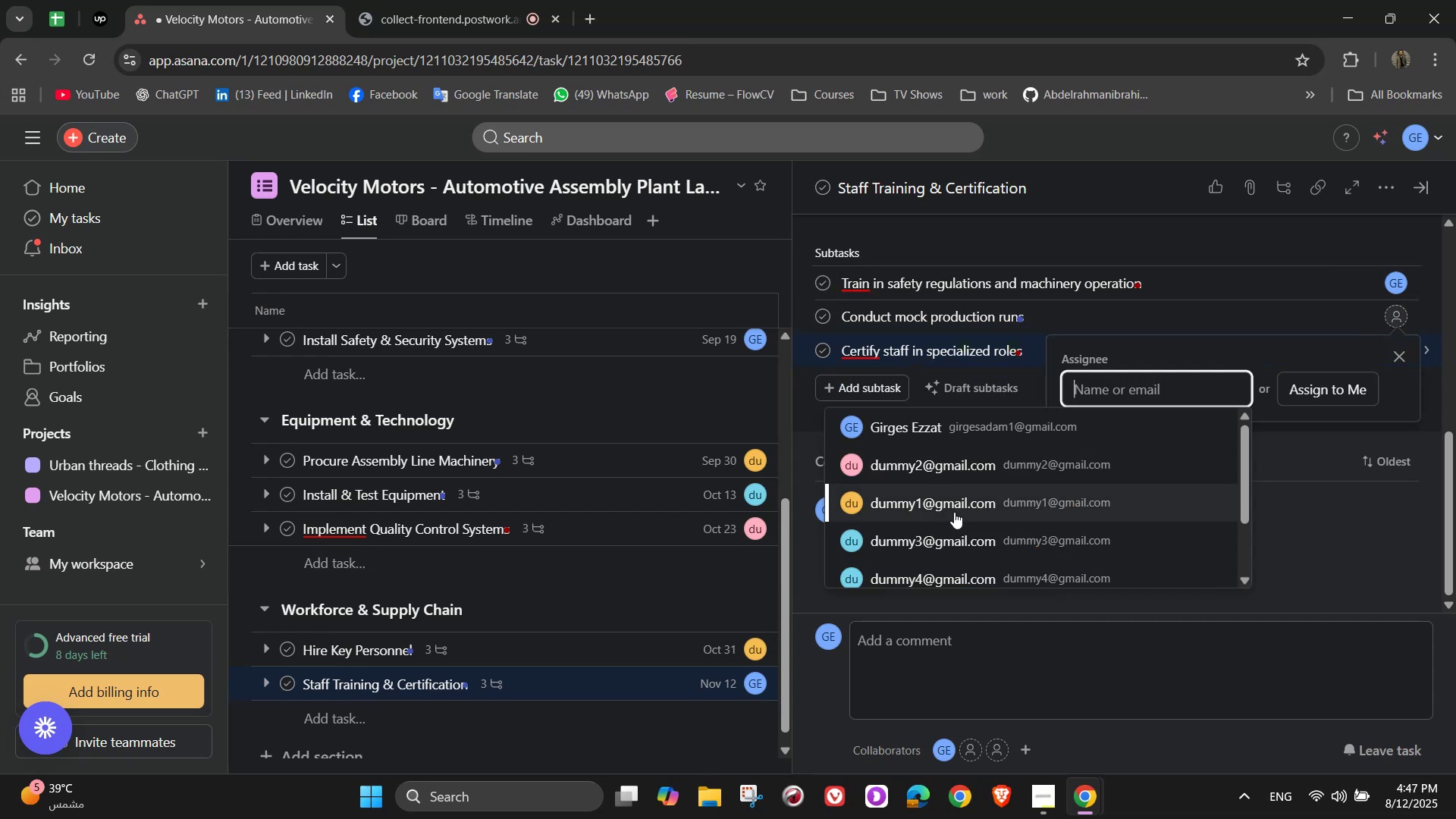 
left_click([954, 512])
 